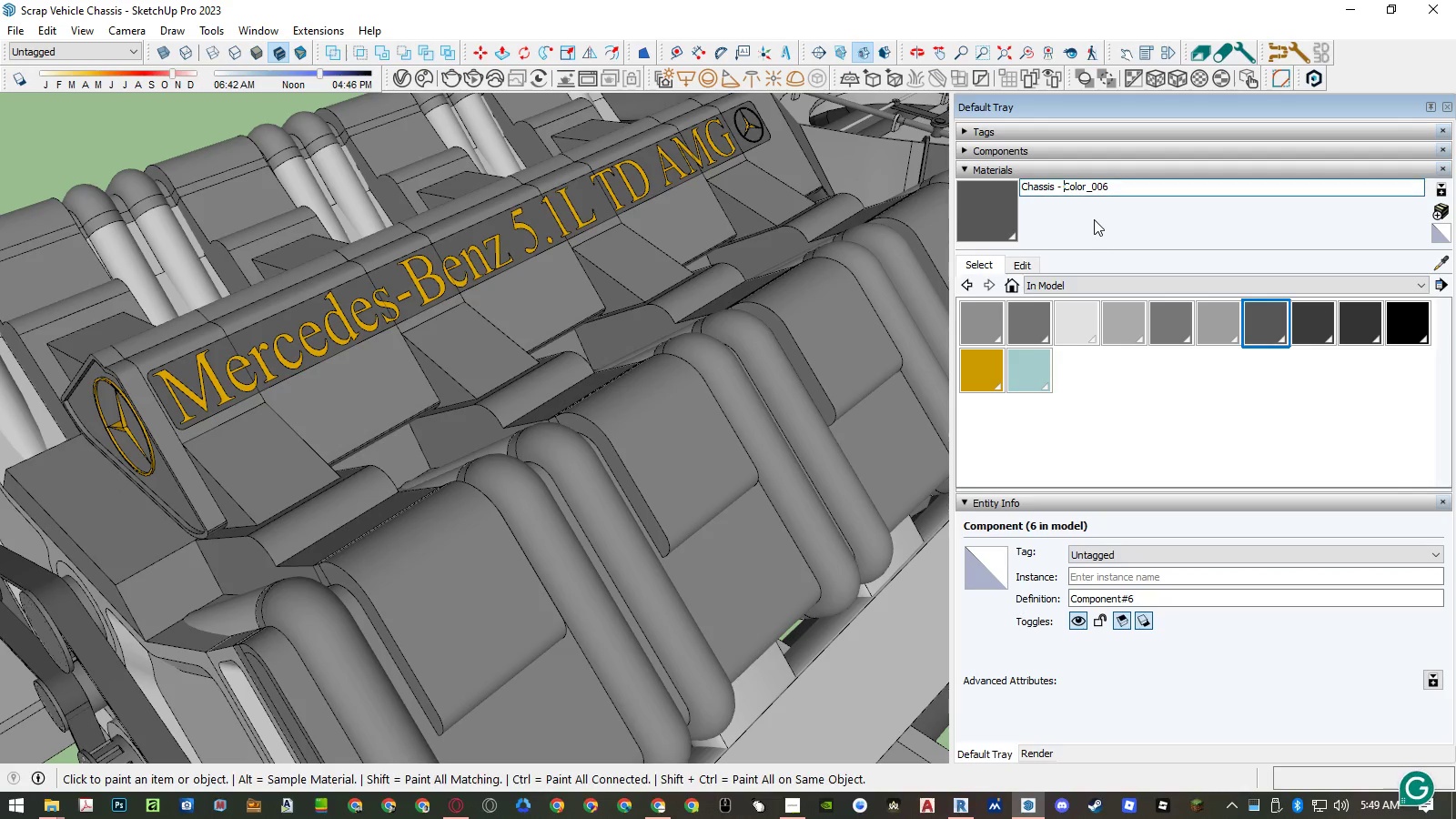 
key(Enter)
 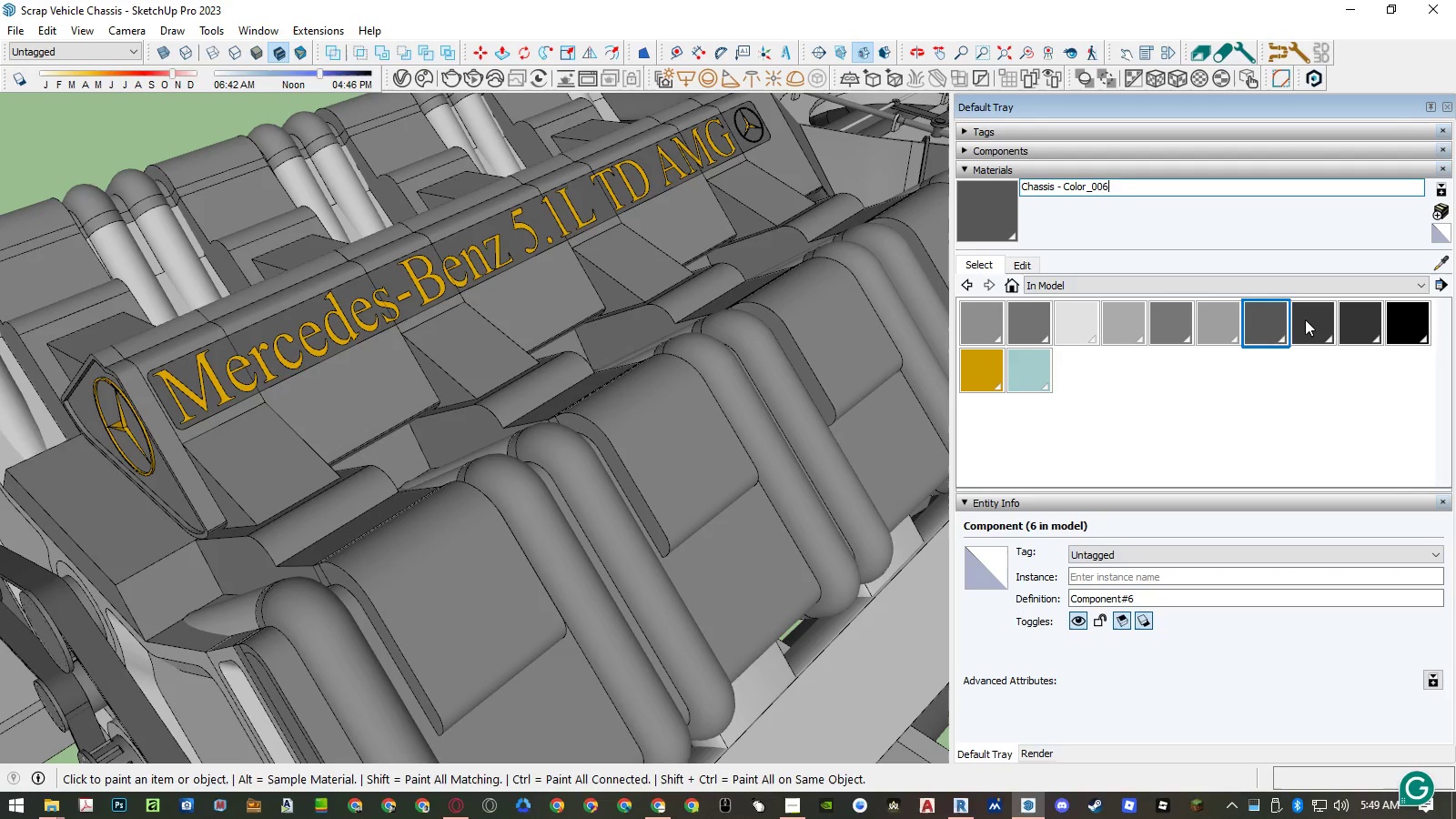 
left_click([1312, 319])
 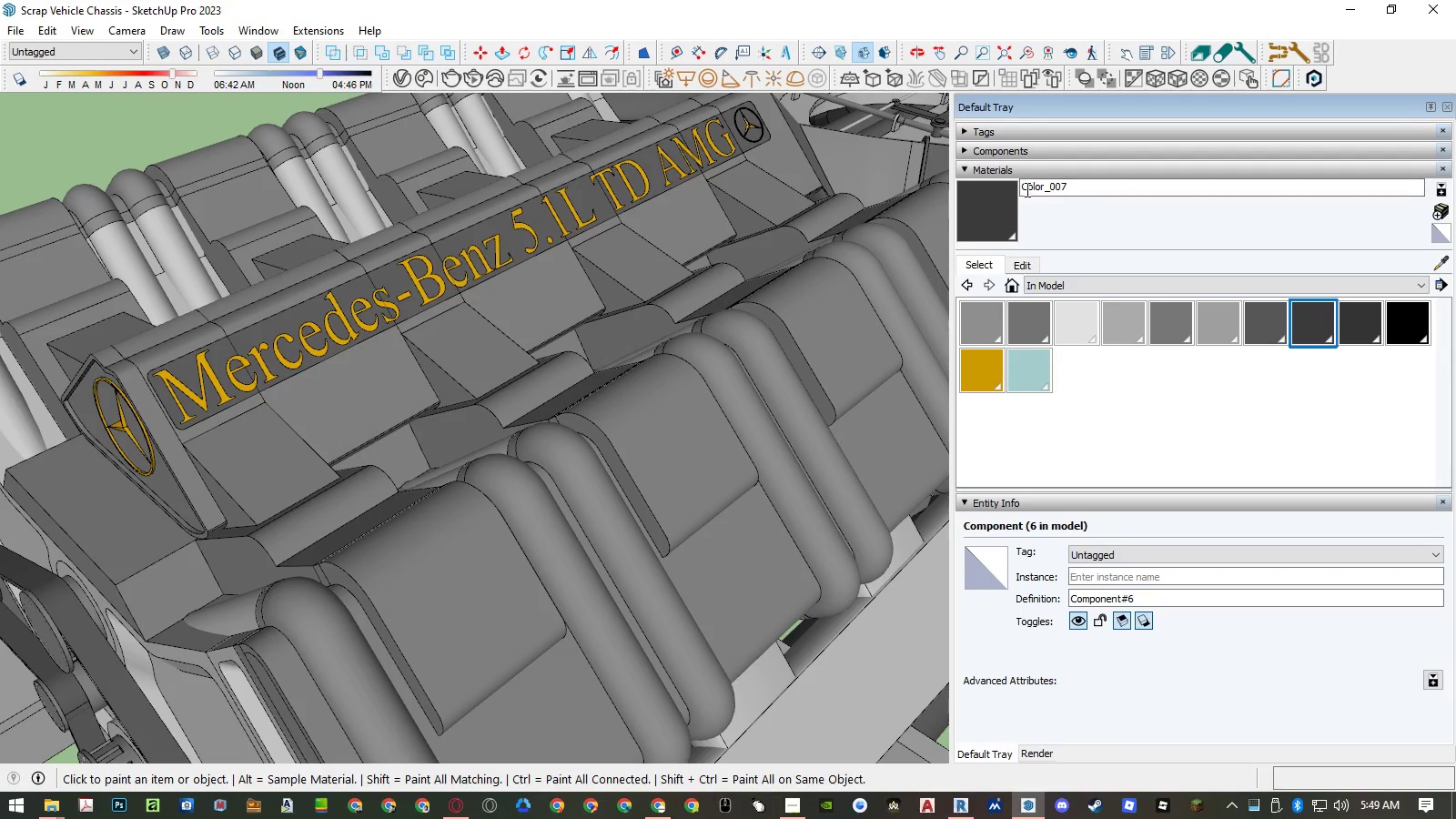 
left_click([1024, 188])
 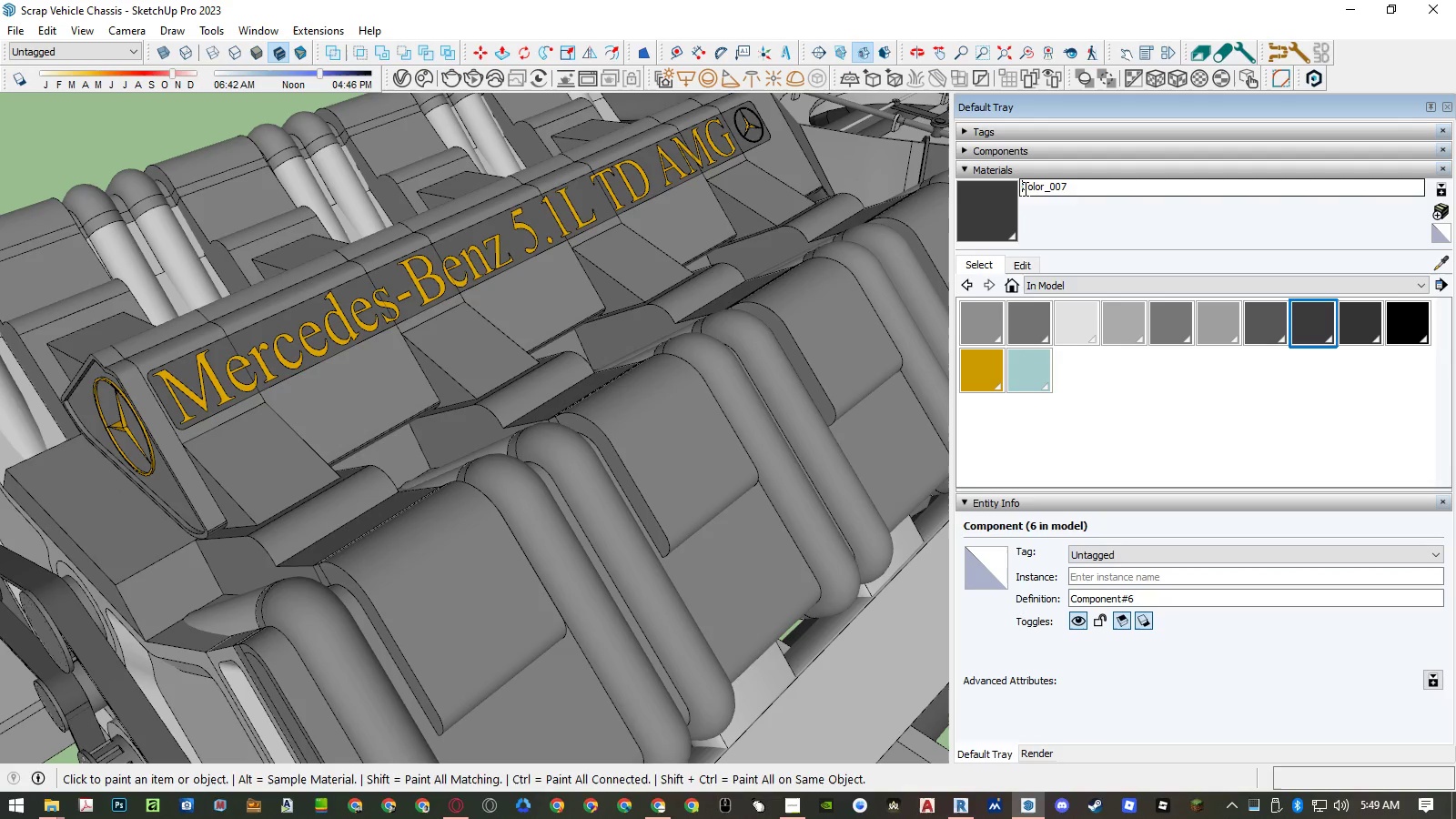 
key(Control+V)
 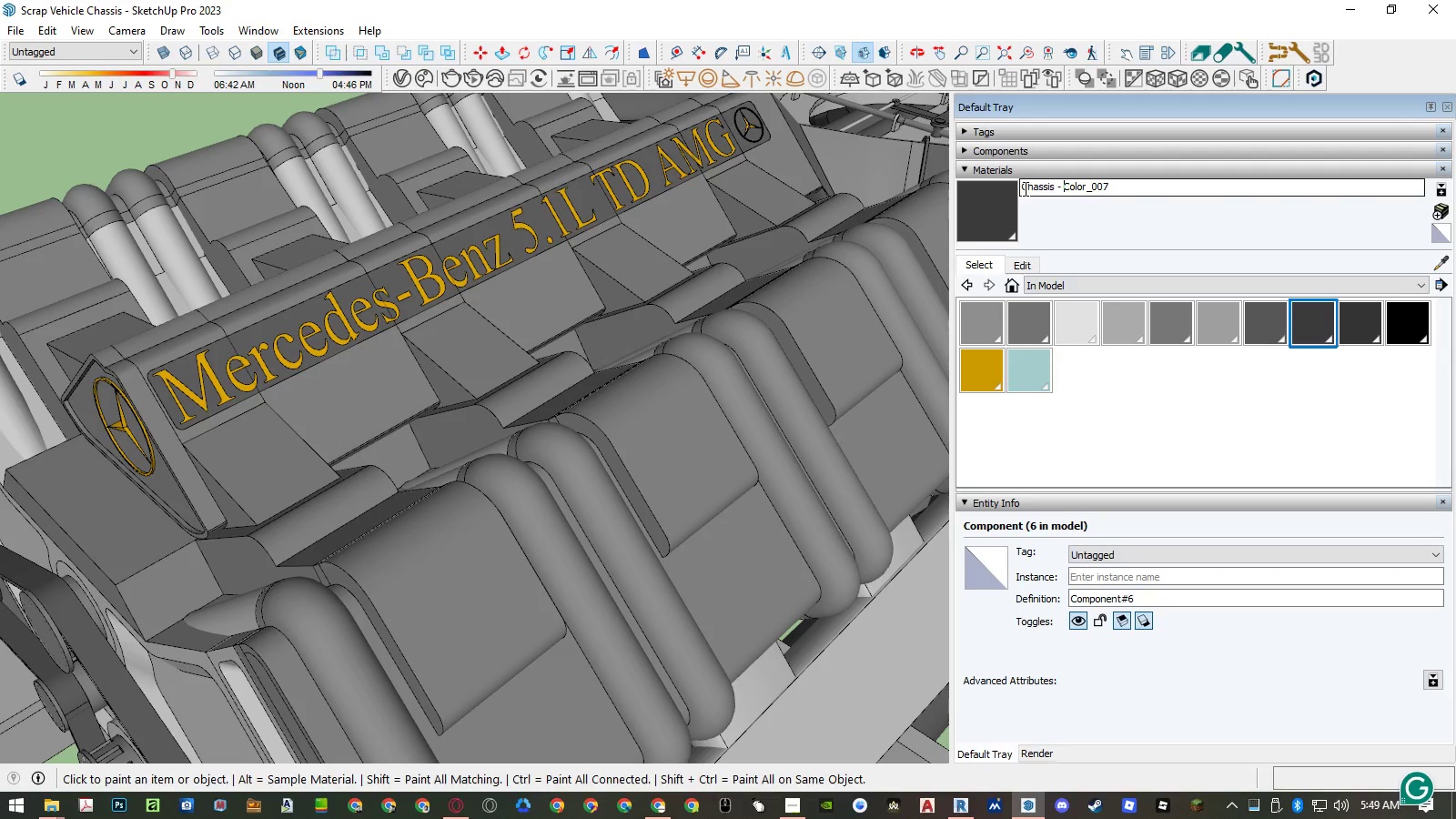 
key(Enter)
 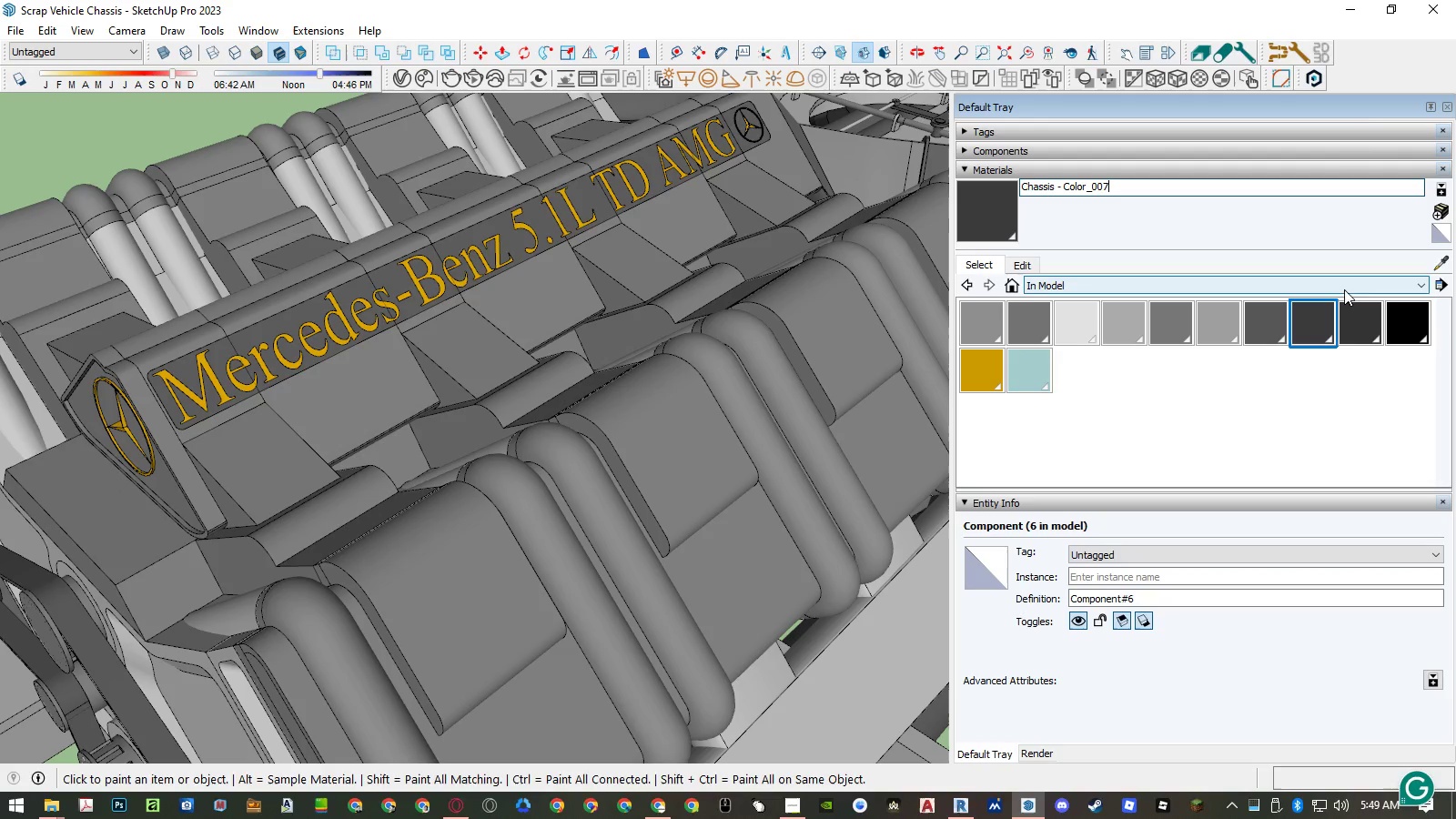 
left_click([1356, 308])
 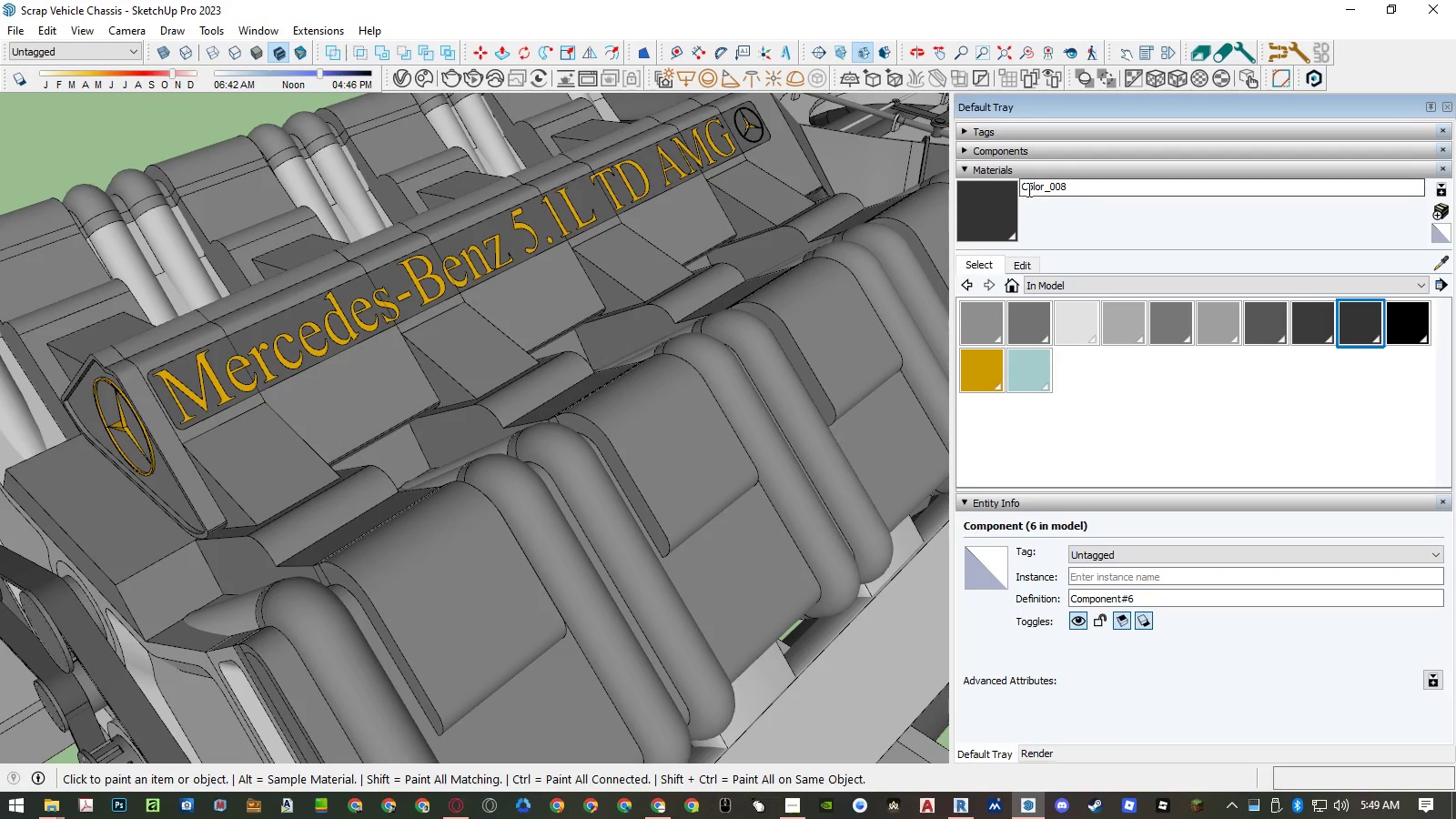 
left_click([1025, 187])
 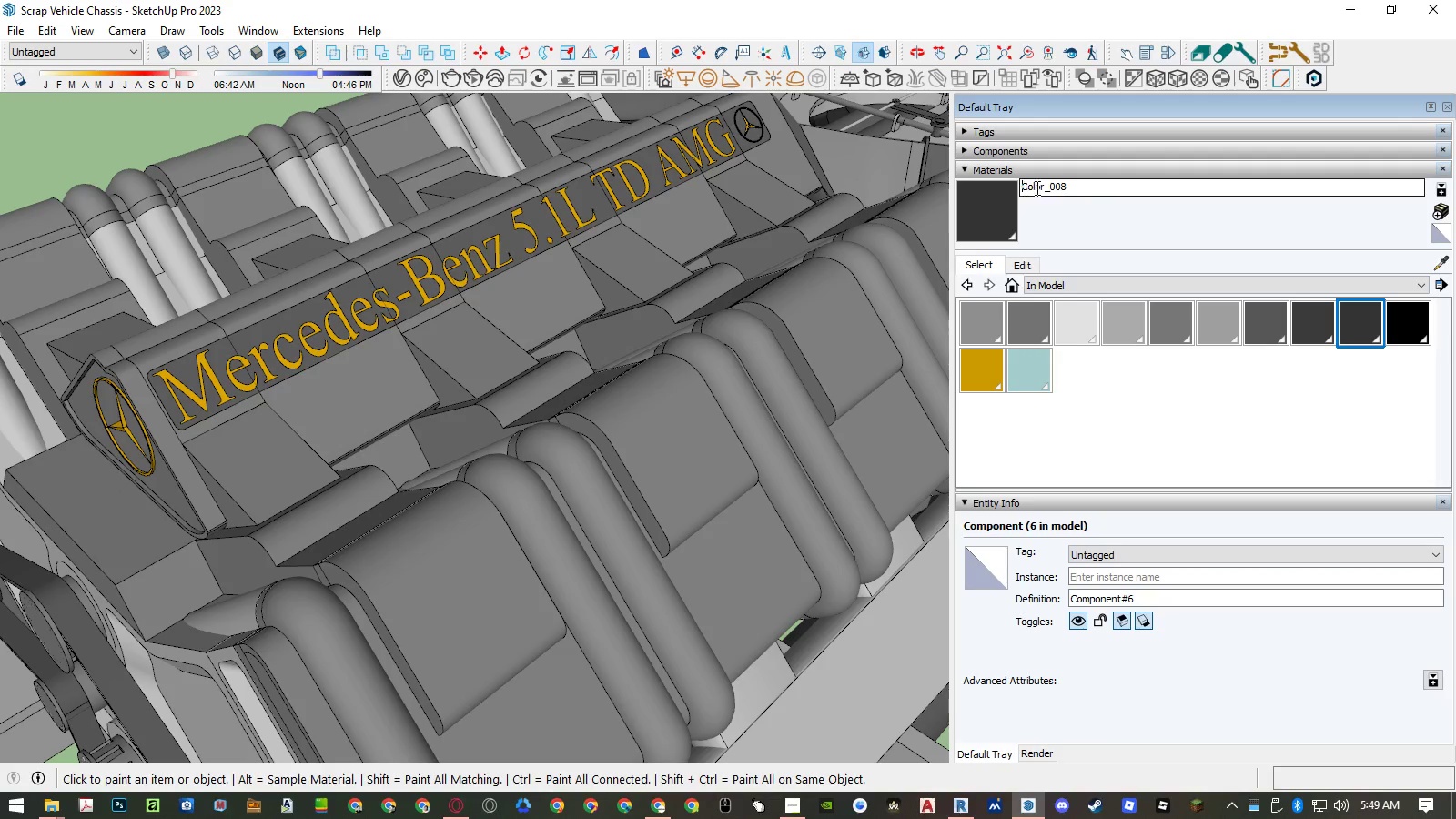 
key(Control+V)
 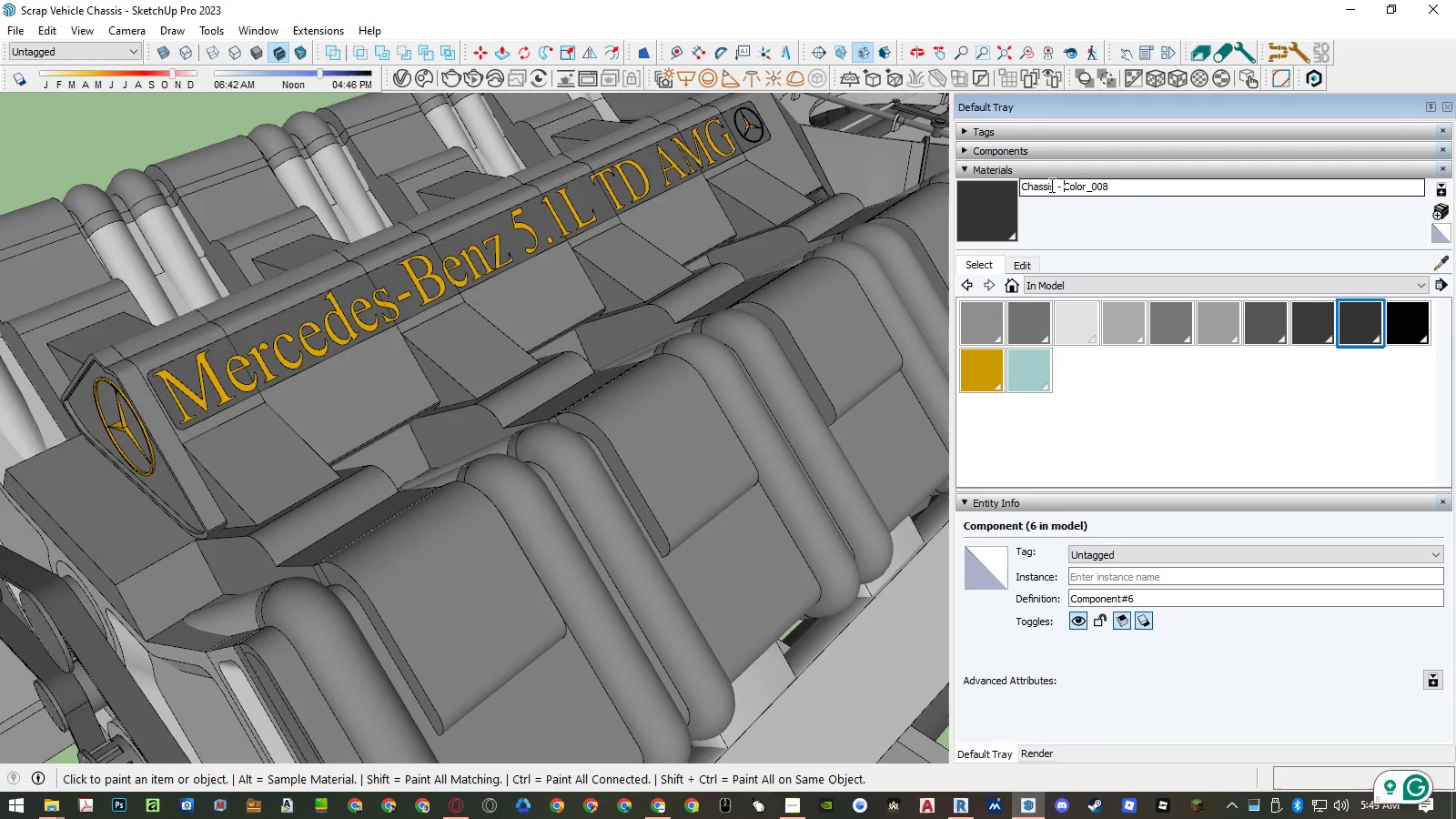 
key(Enter)
 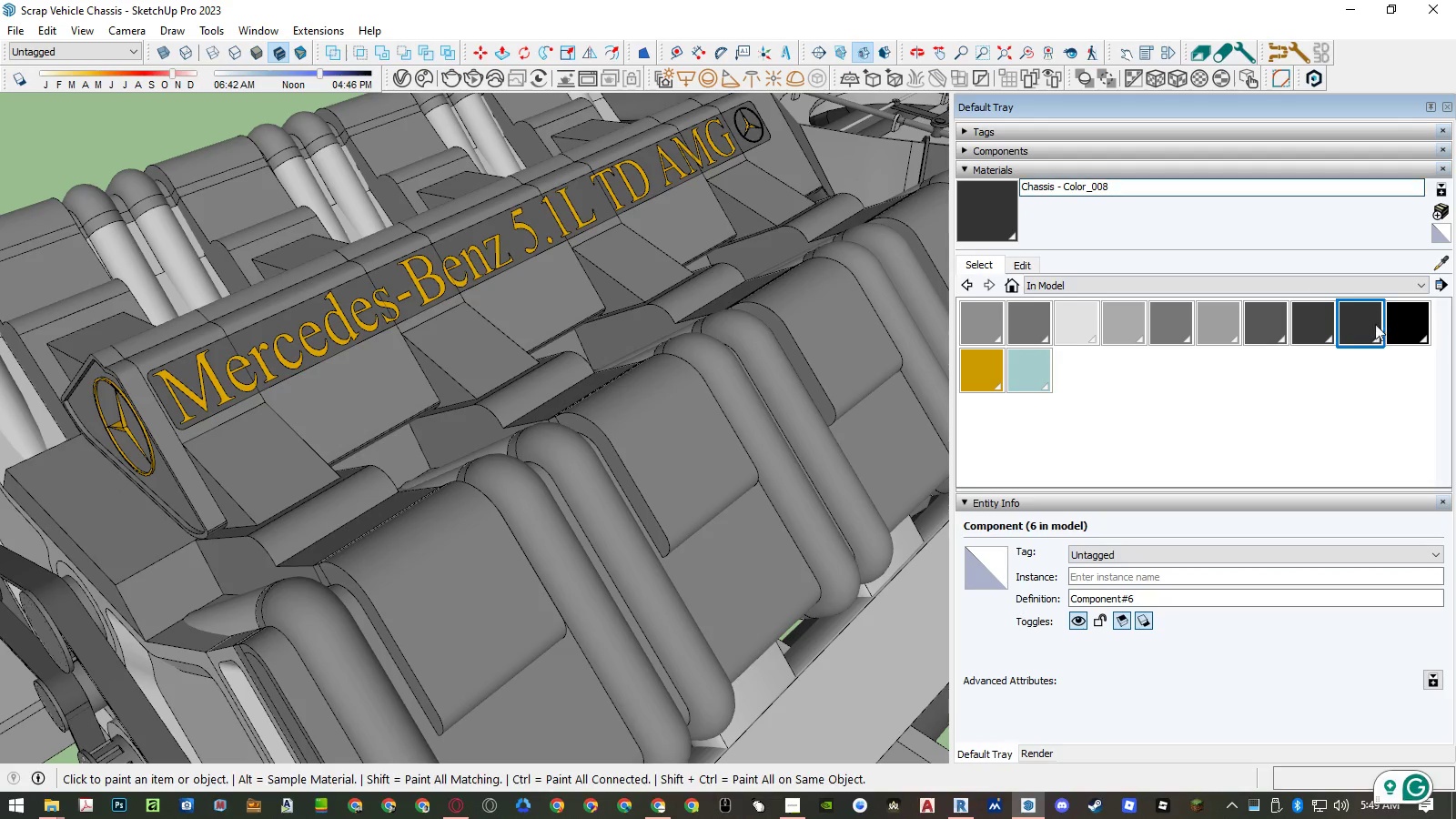 
left_click([1400, 325])
 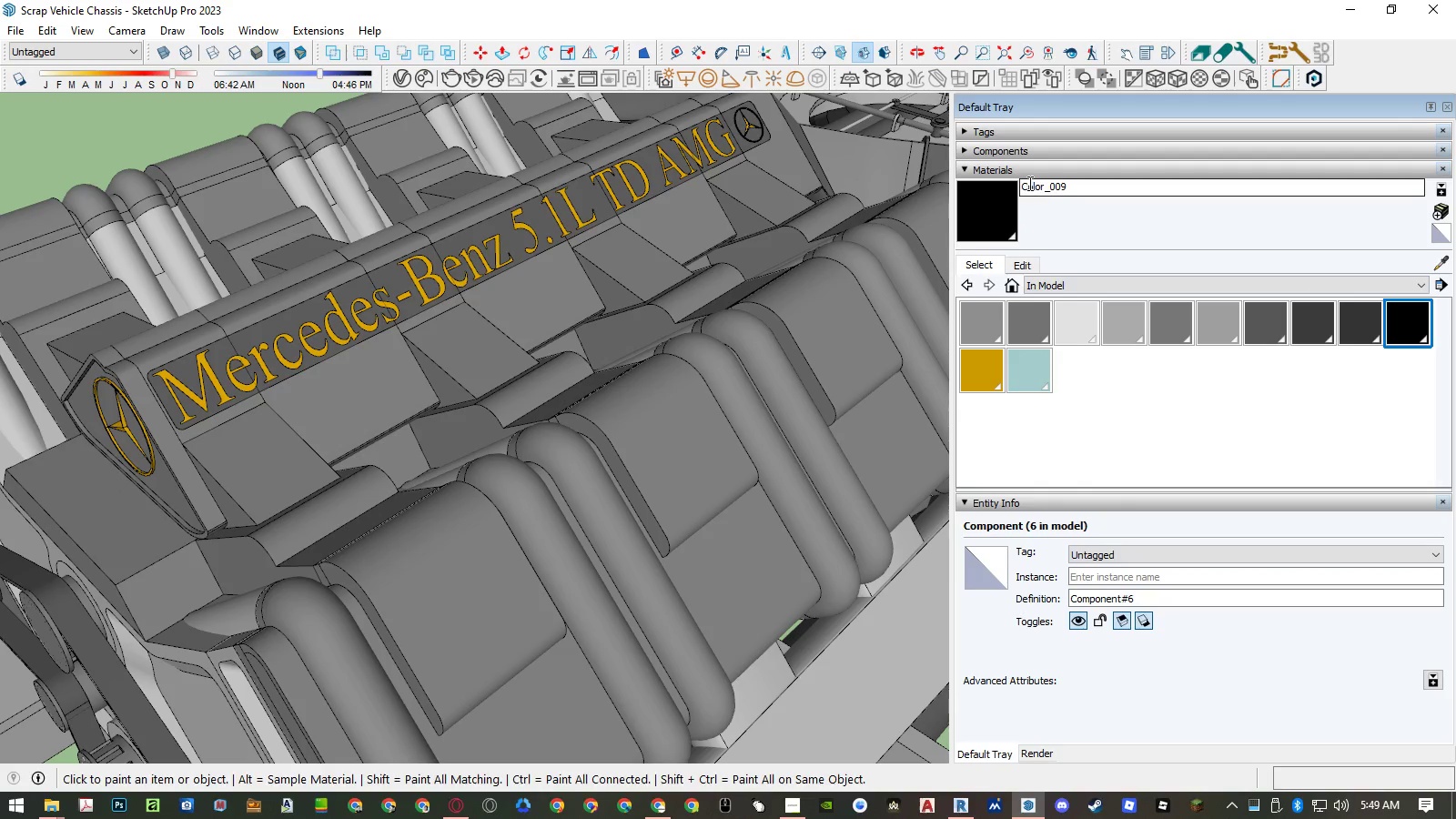 
left_click([1023, 185])
 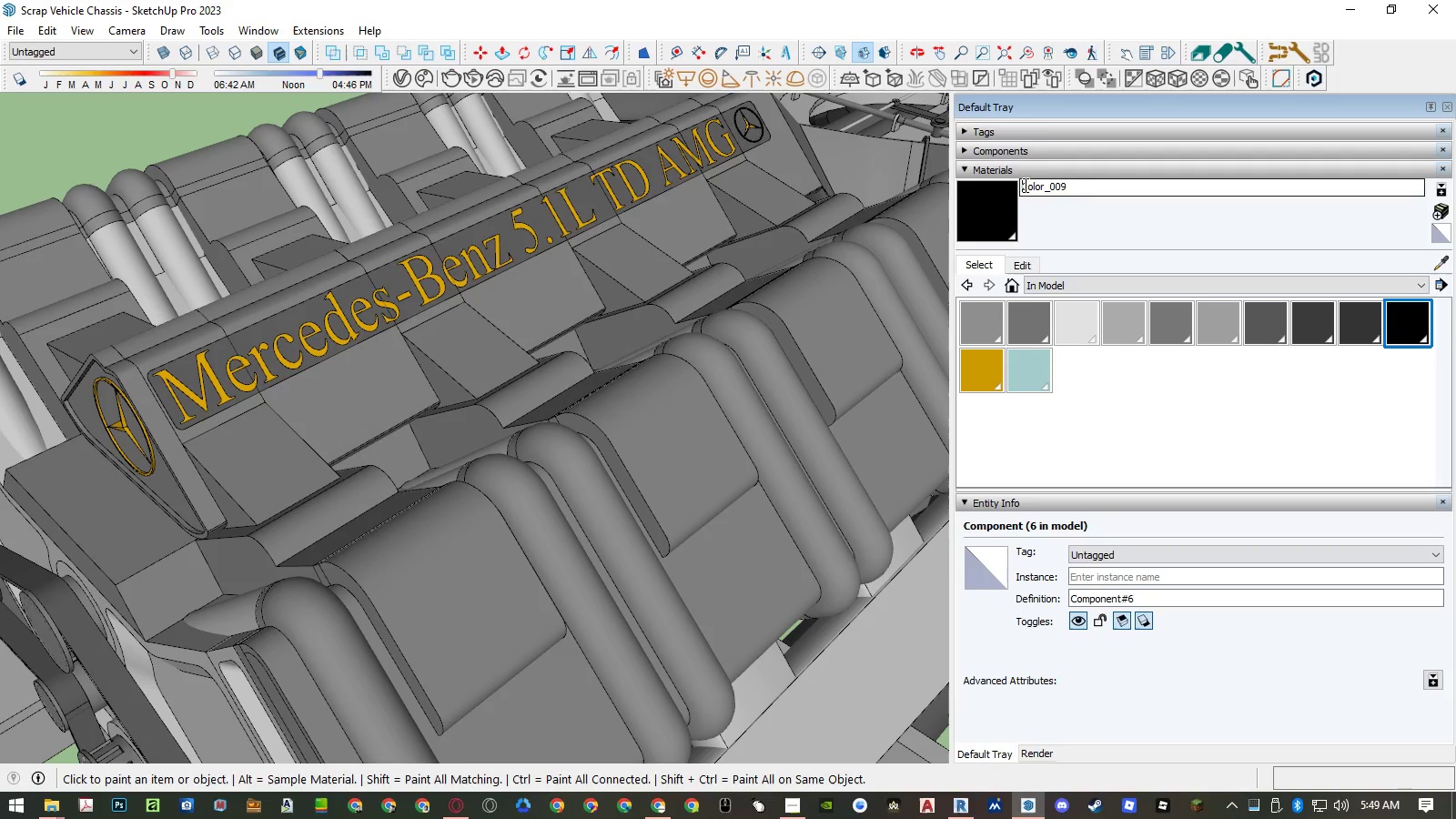 
key(Control+V)
 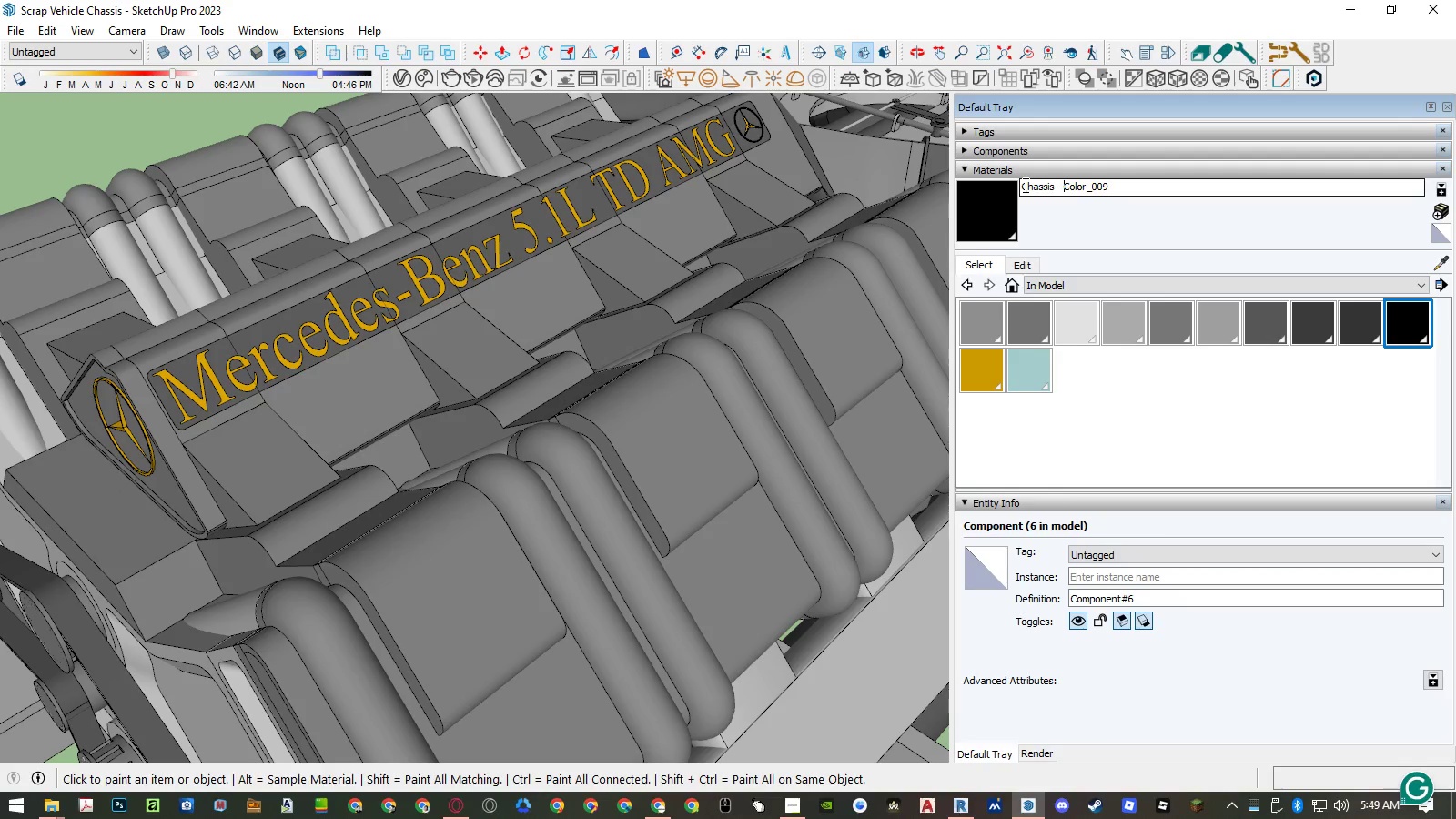 
key(Enter)
 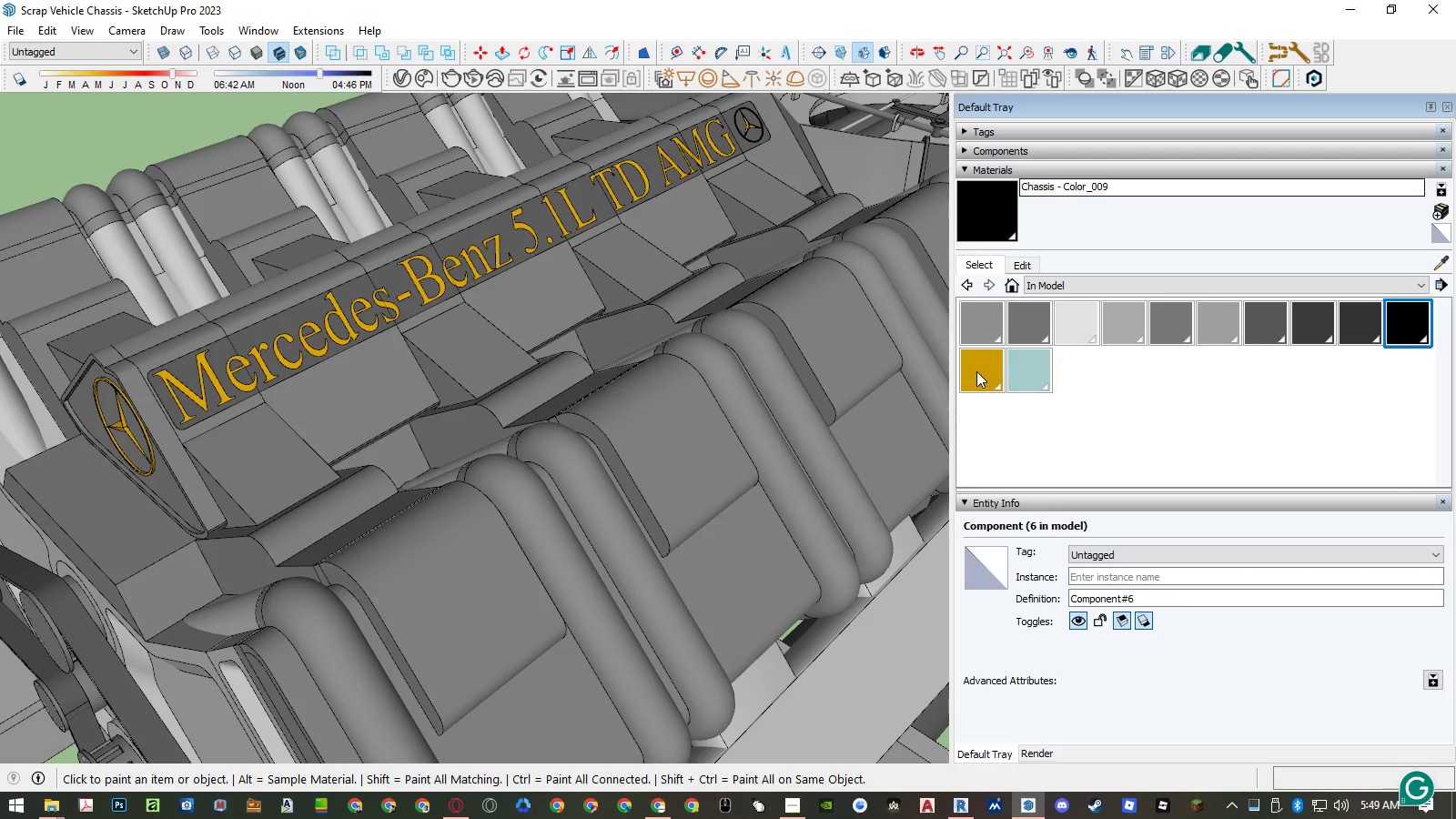 
left_click([976, 371])
 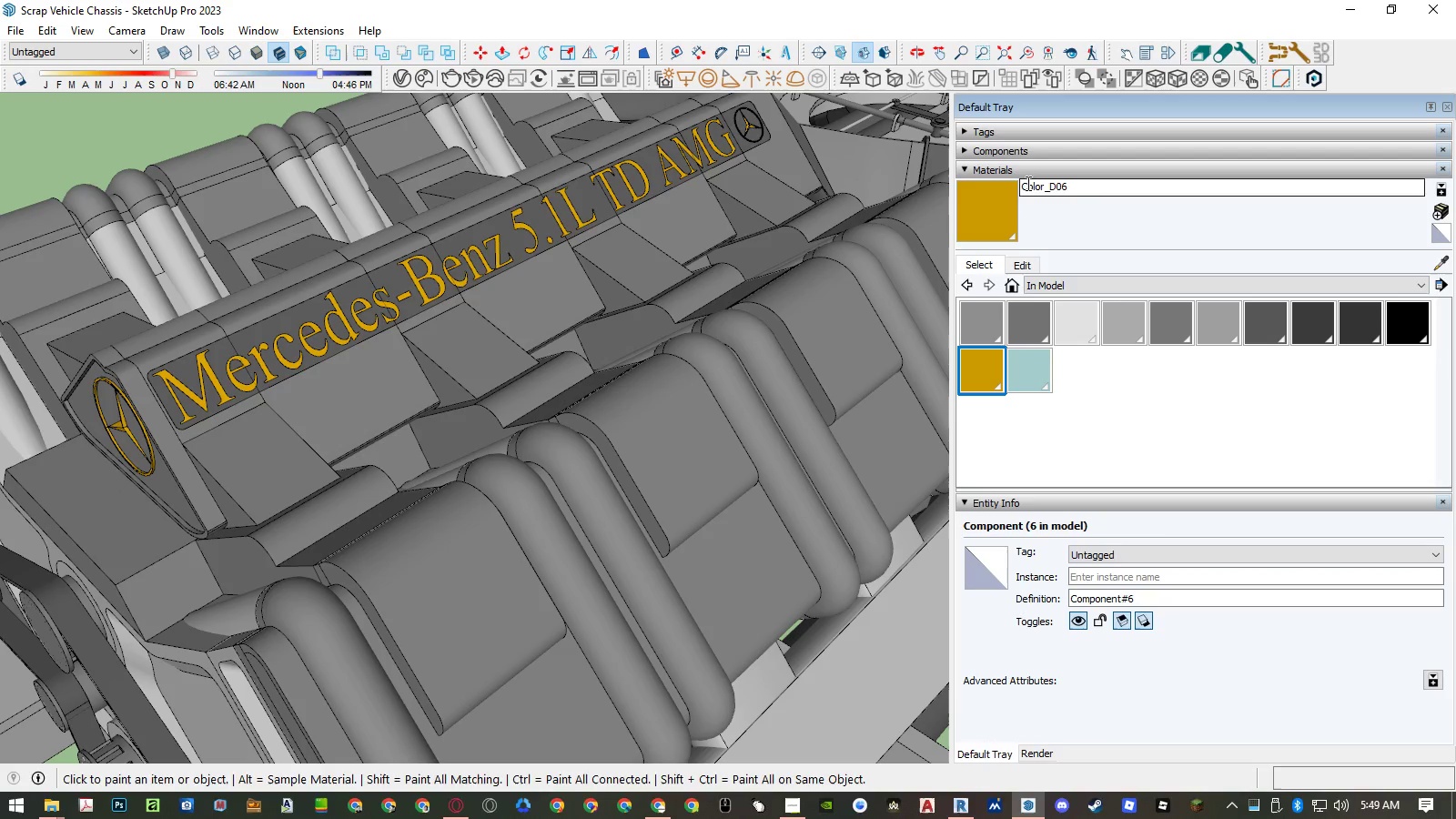 
left_click([1025, 185])
 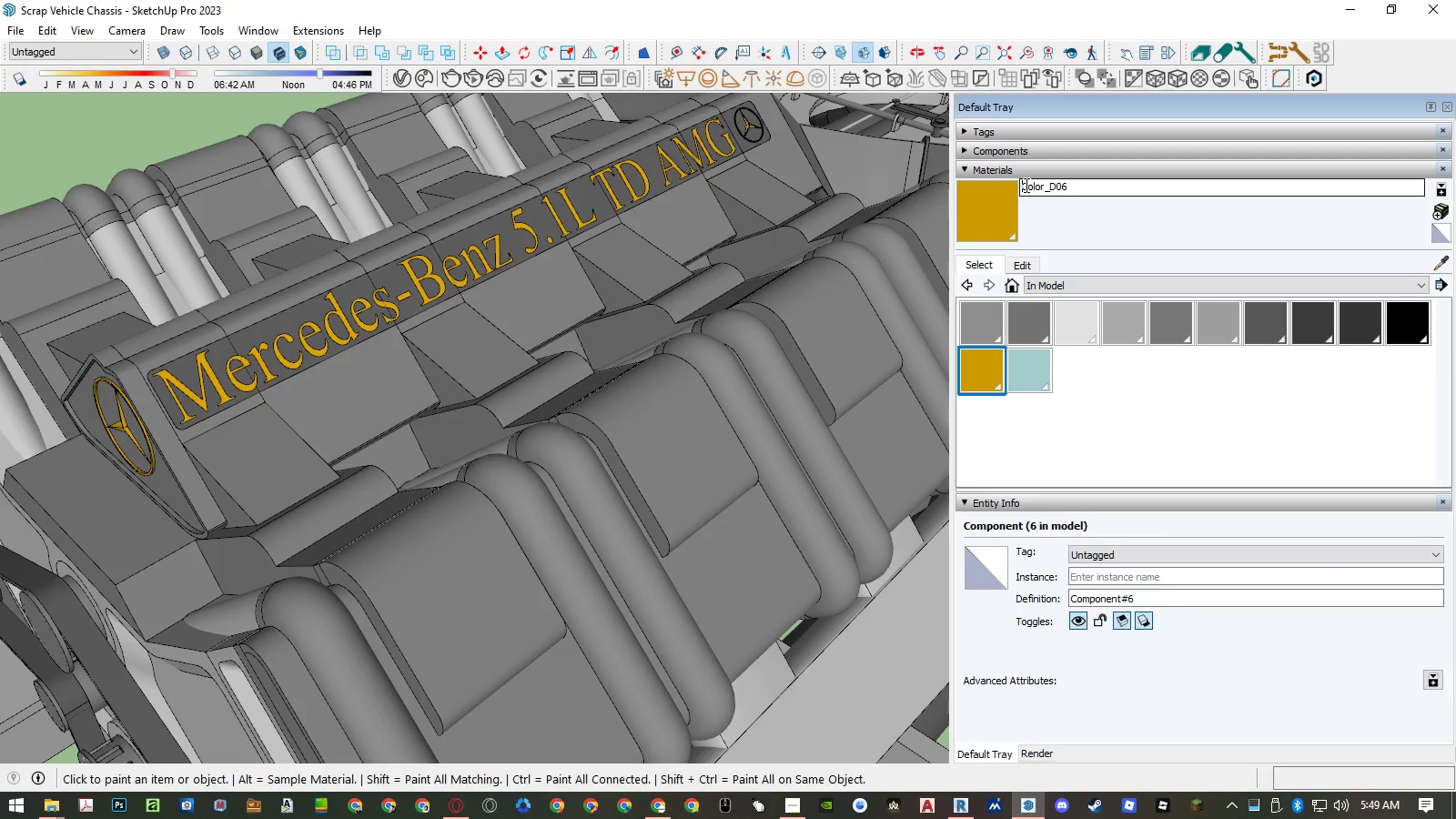 
key(Control+V)
 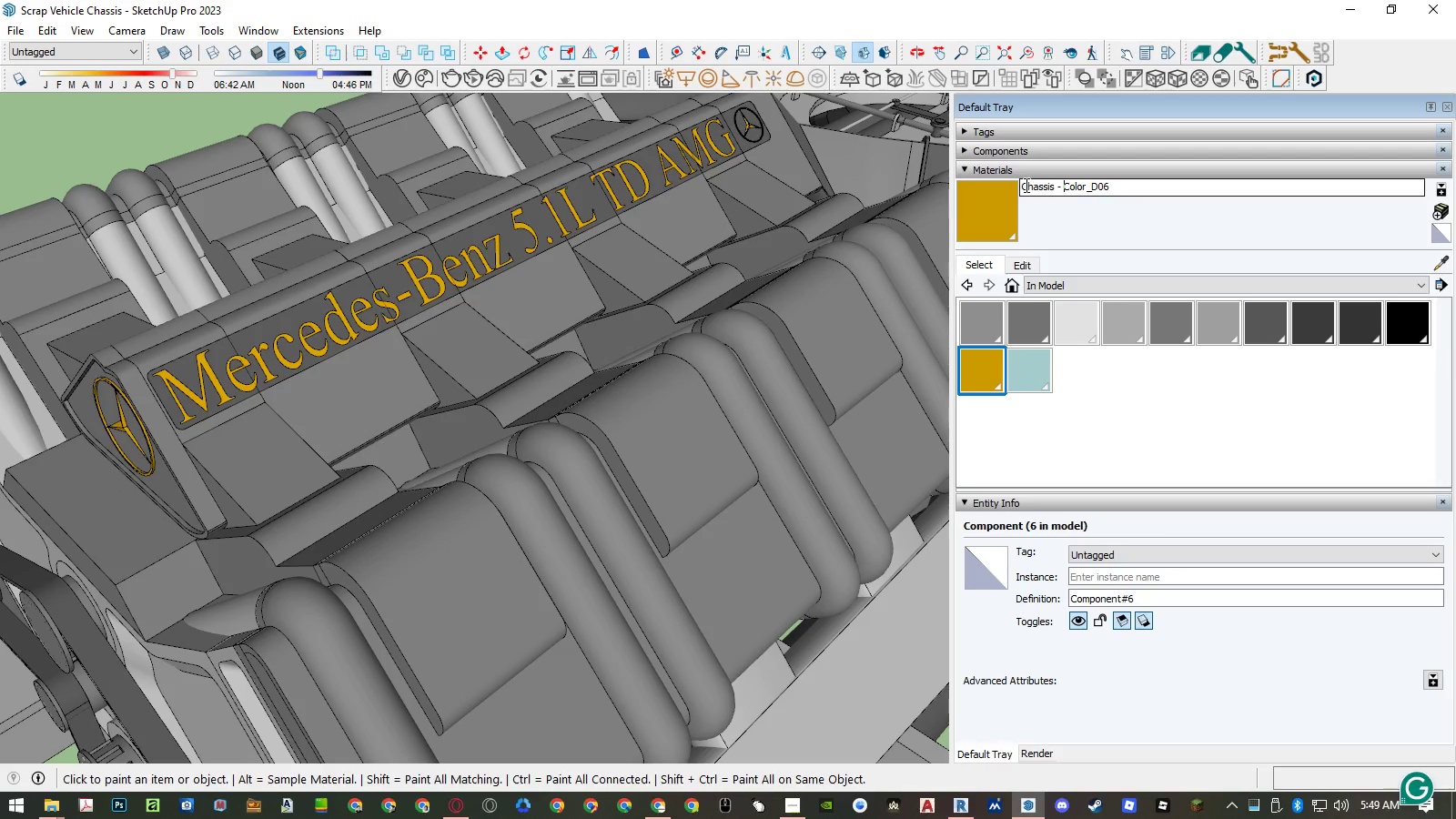 
key(Enter)
 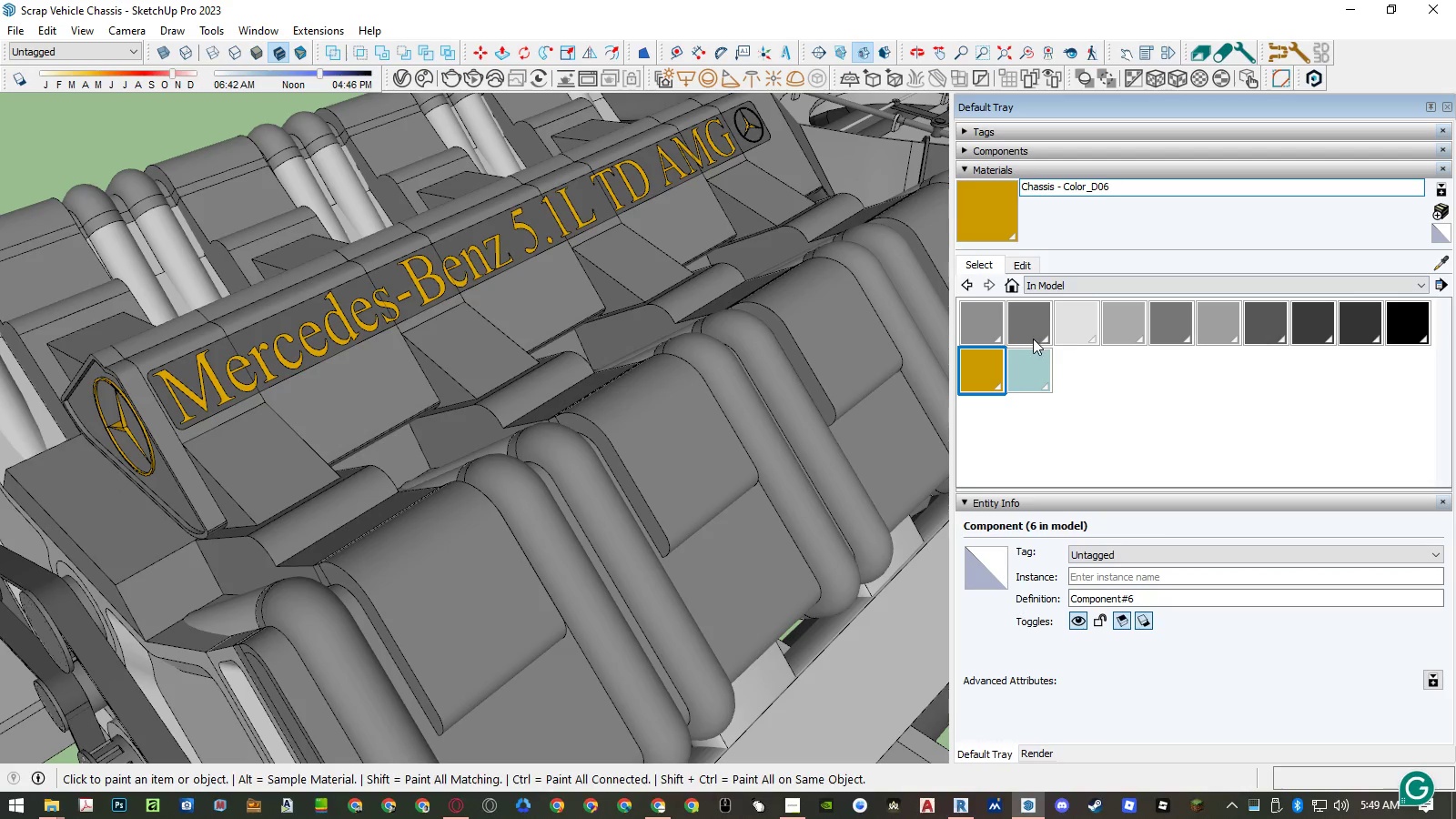 
left_click([1029, 361])
 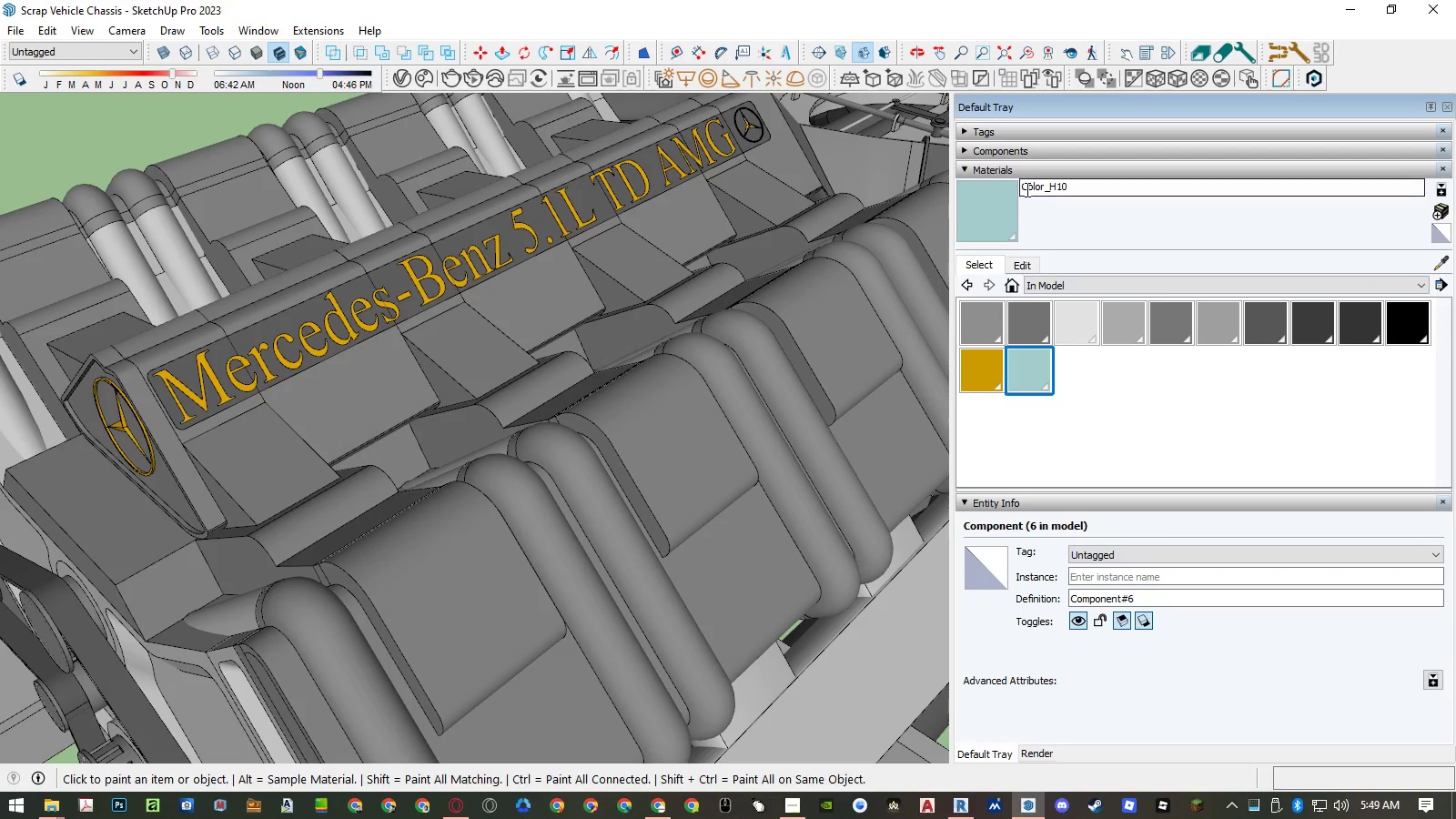 
left_click([1025, 189])
 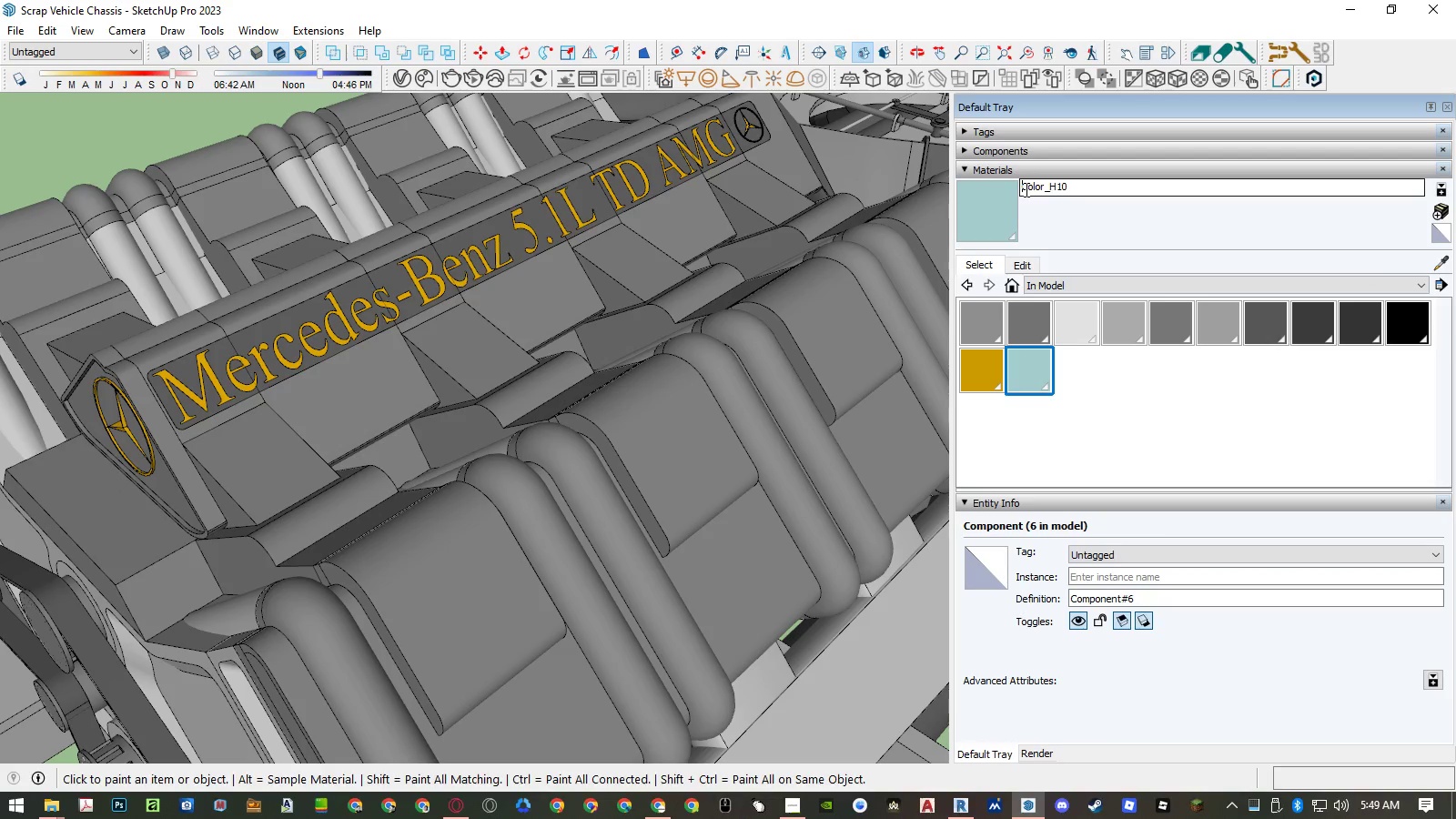 
key(Control+V)
 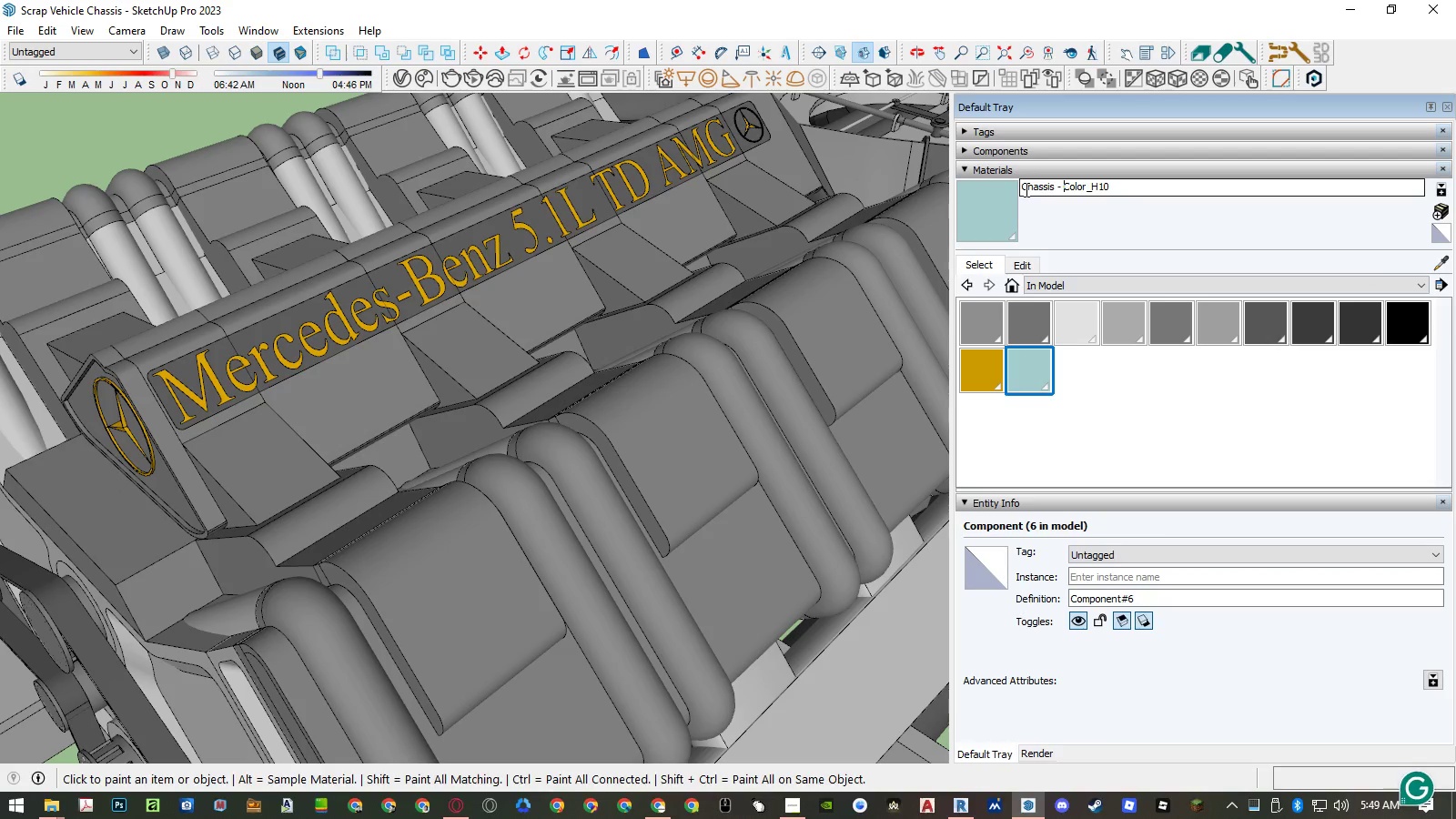 
key(Enter)
 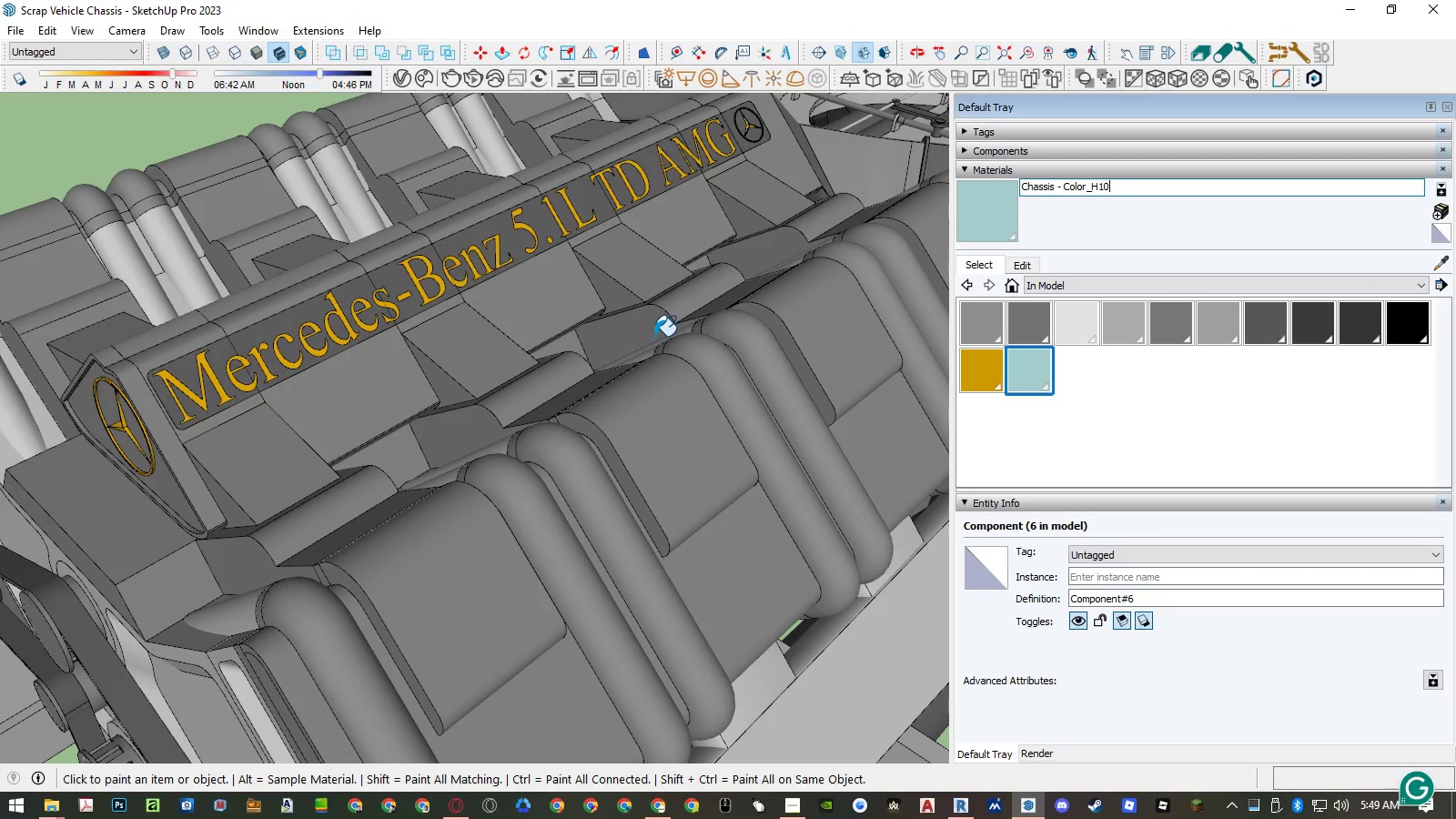 
scroll: coordinate [653, 340], scroll_direction: down, amount: 4.0
 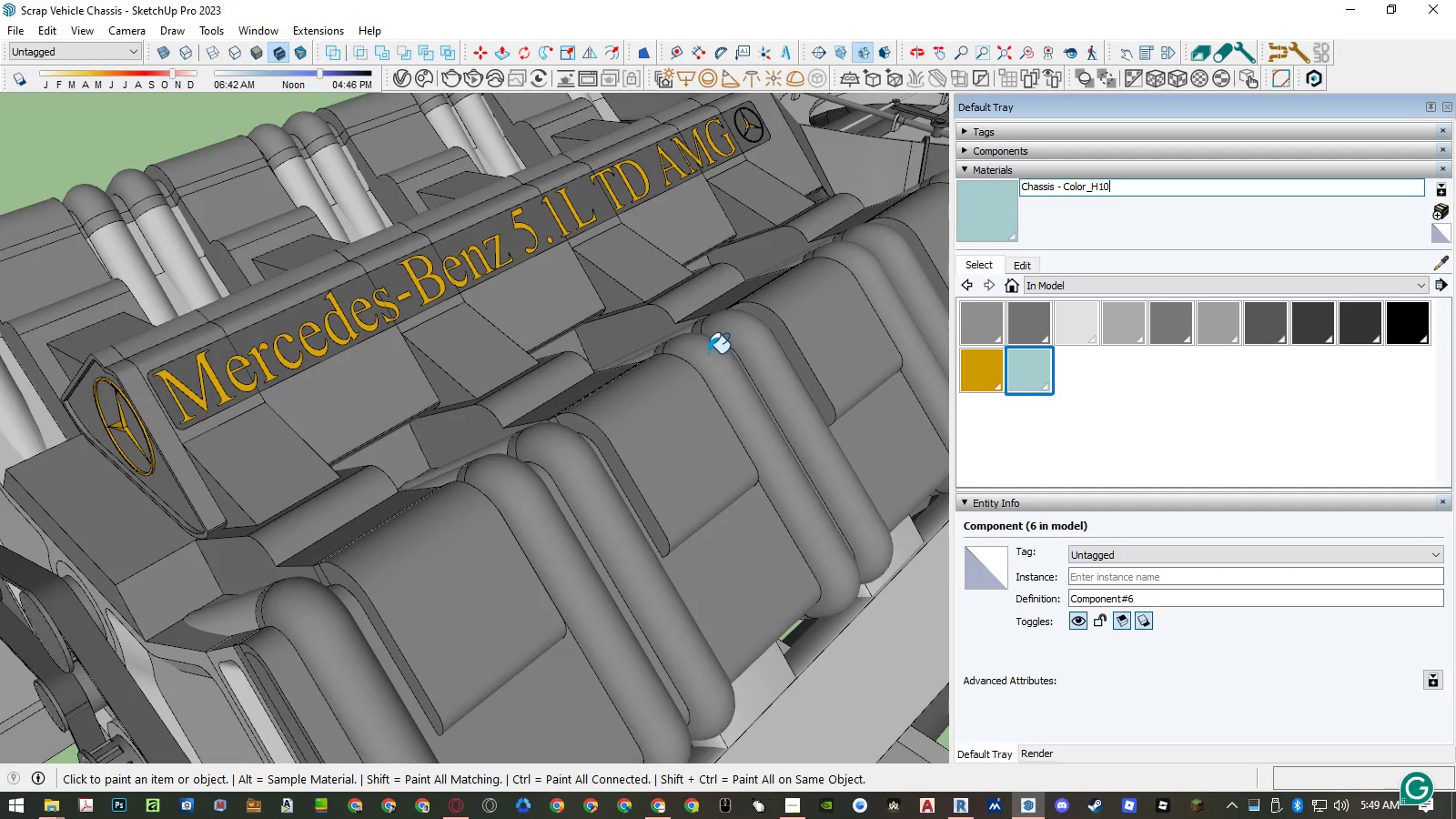 
double_click([697, 357])
 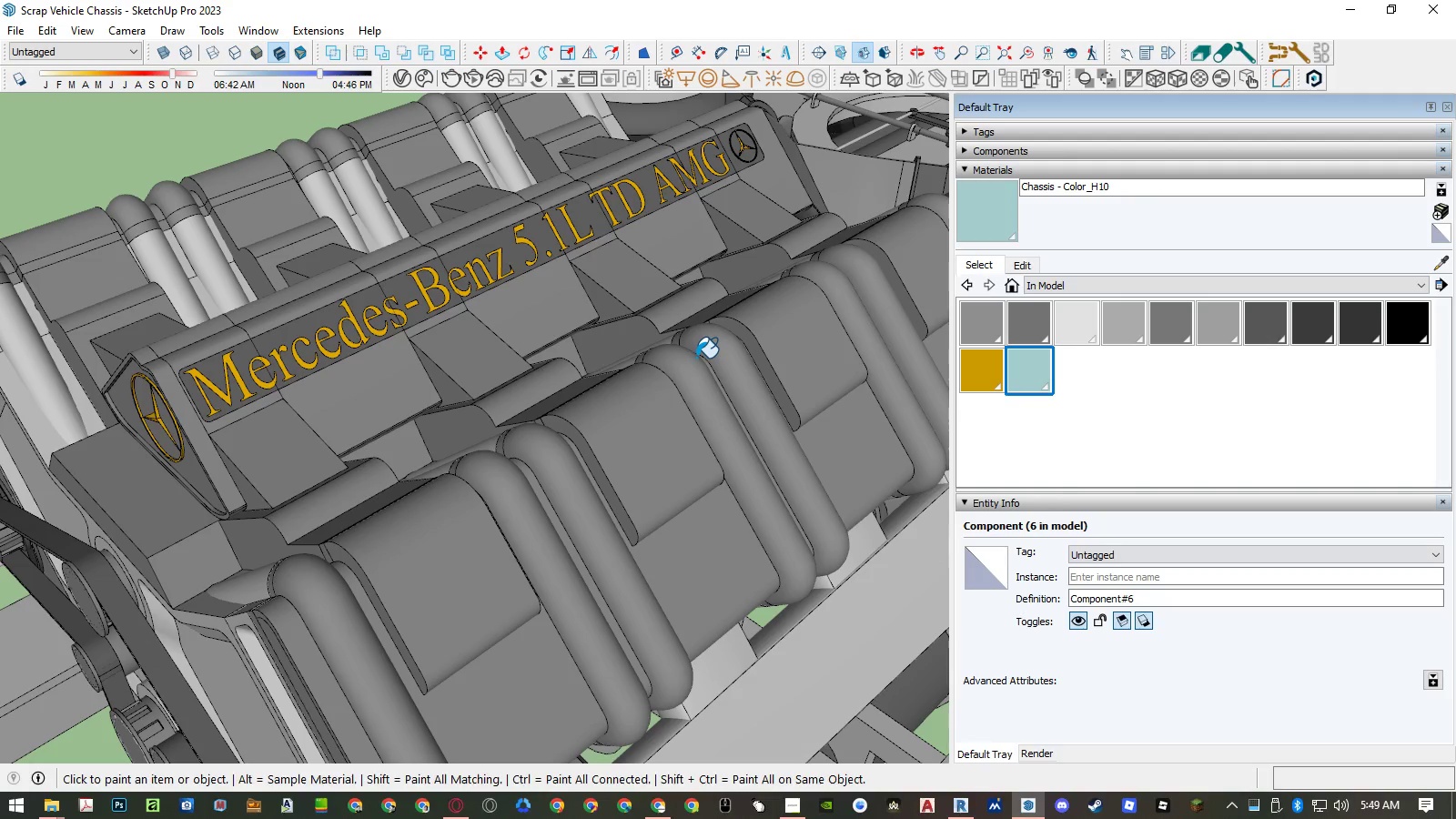 
key(Space)
 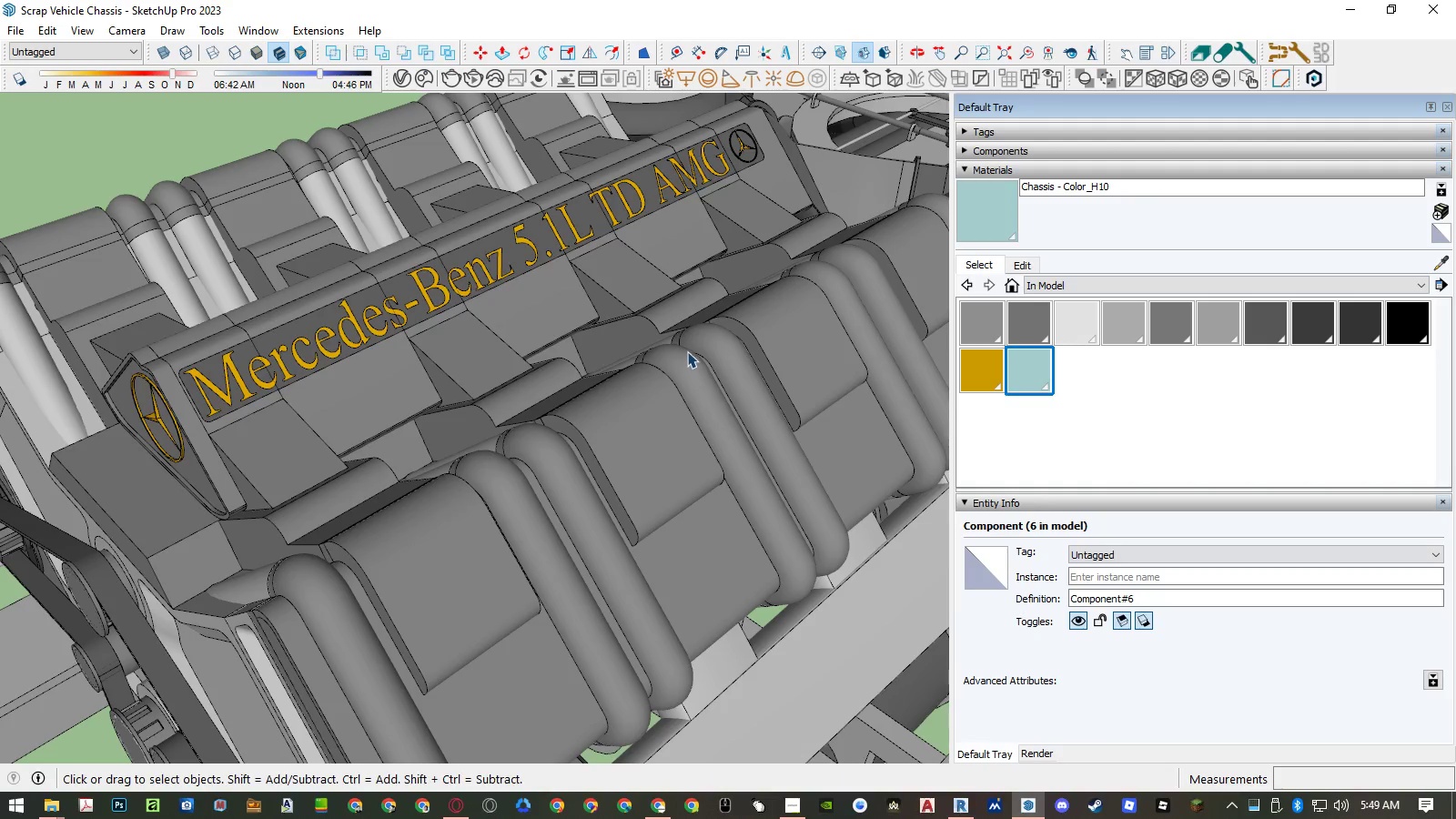 
scroll: coordinate [602, 324], scroll_direction: down, amount: 29.0
 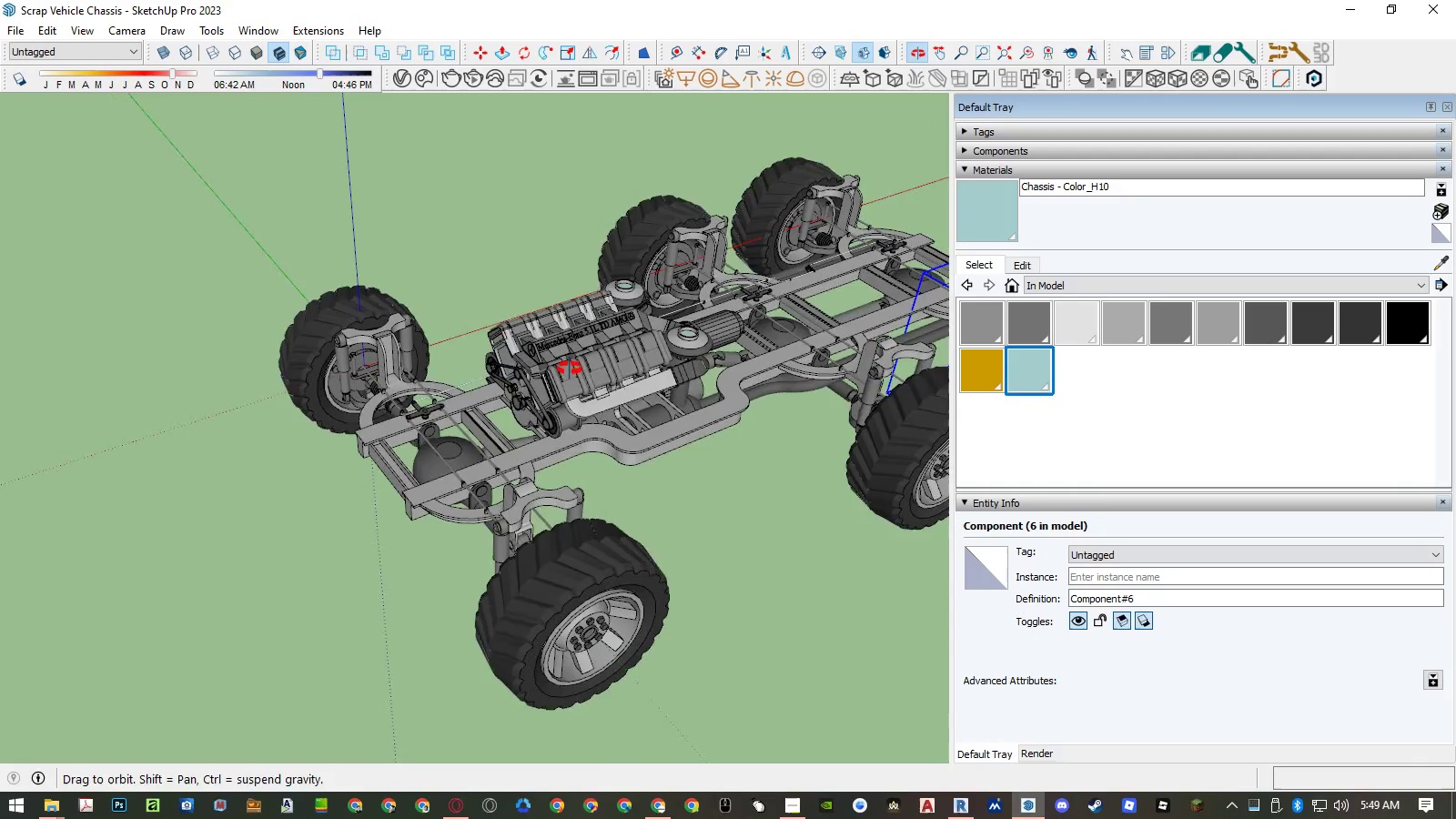 
scroll: coordinate [581, 400], scroll_direction: up, amount: 7.0
 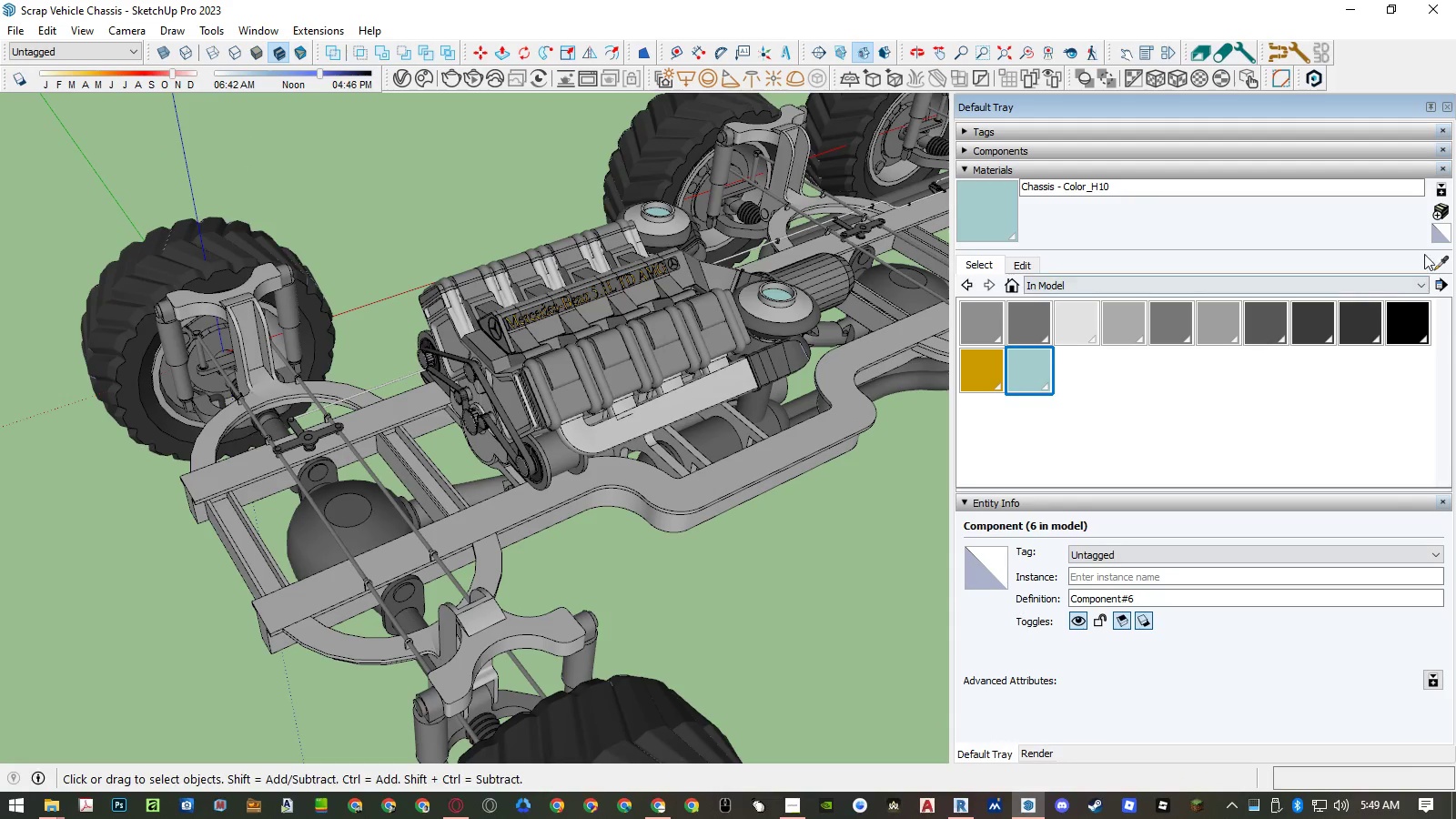 
left_click([1440, 258])
 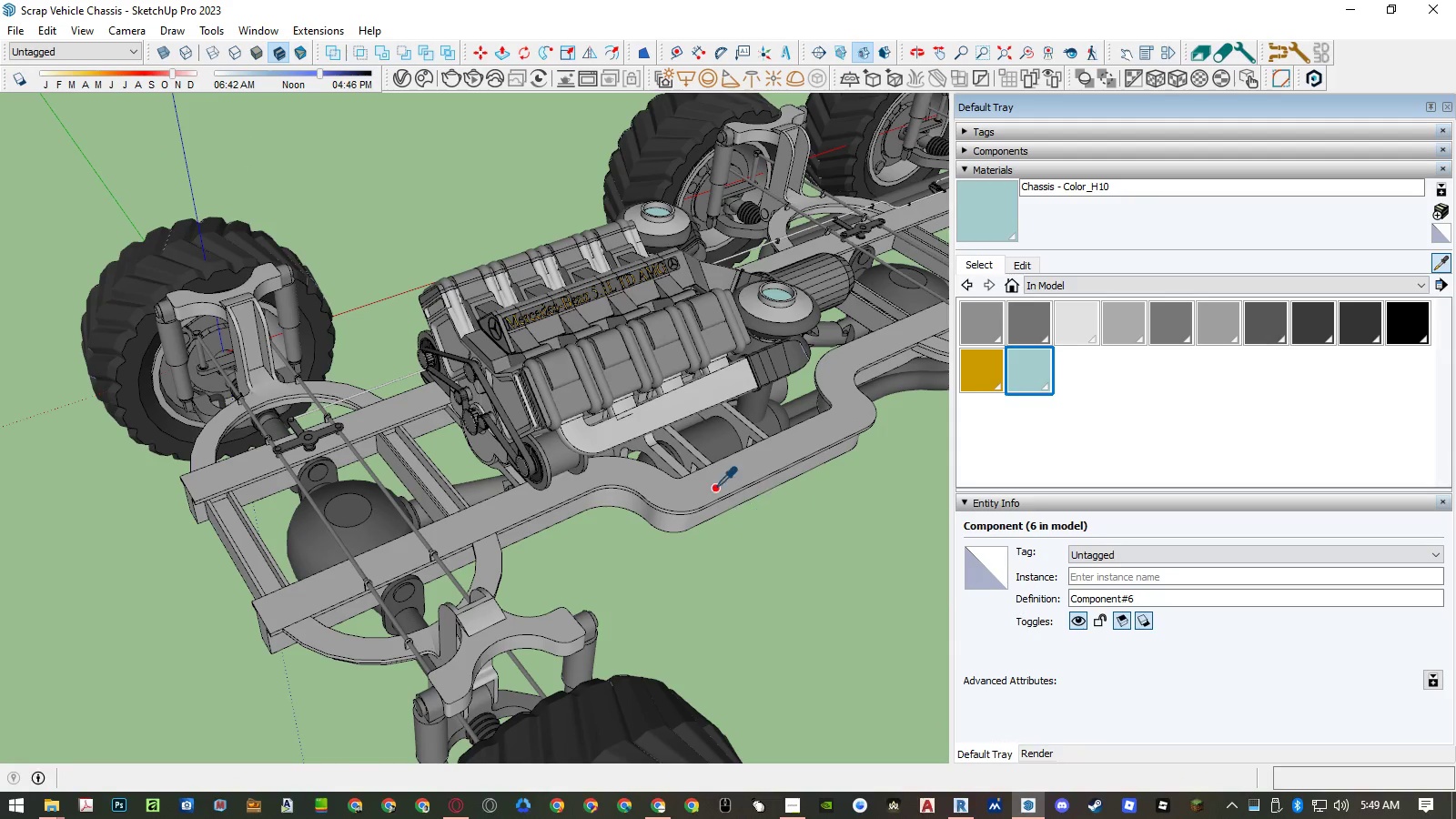 
left_click([714, 487])
 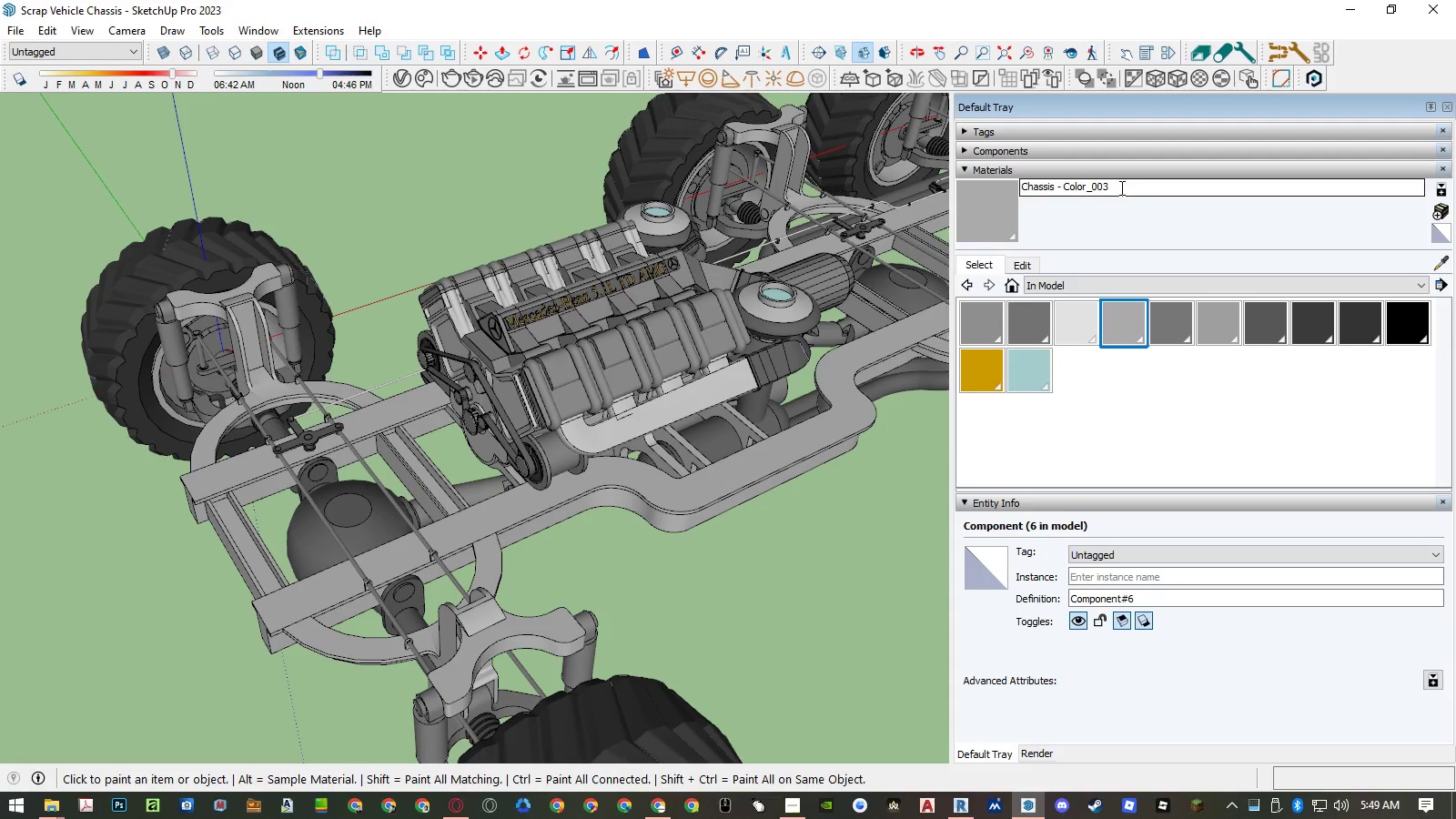 
left_click([1067, 190])
 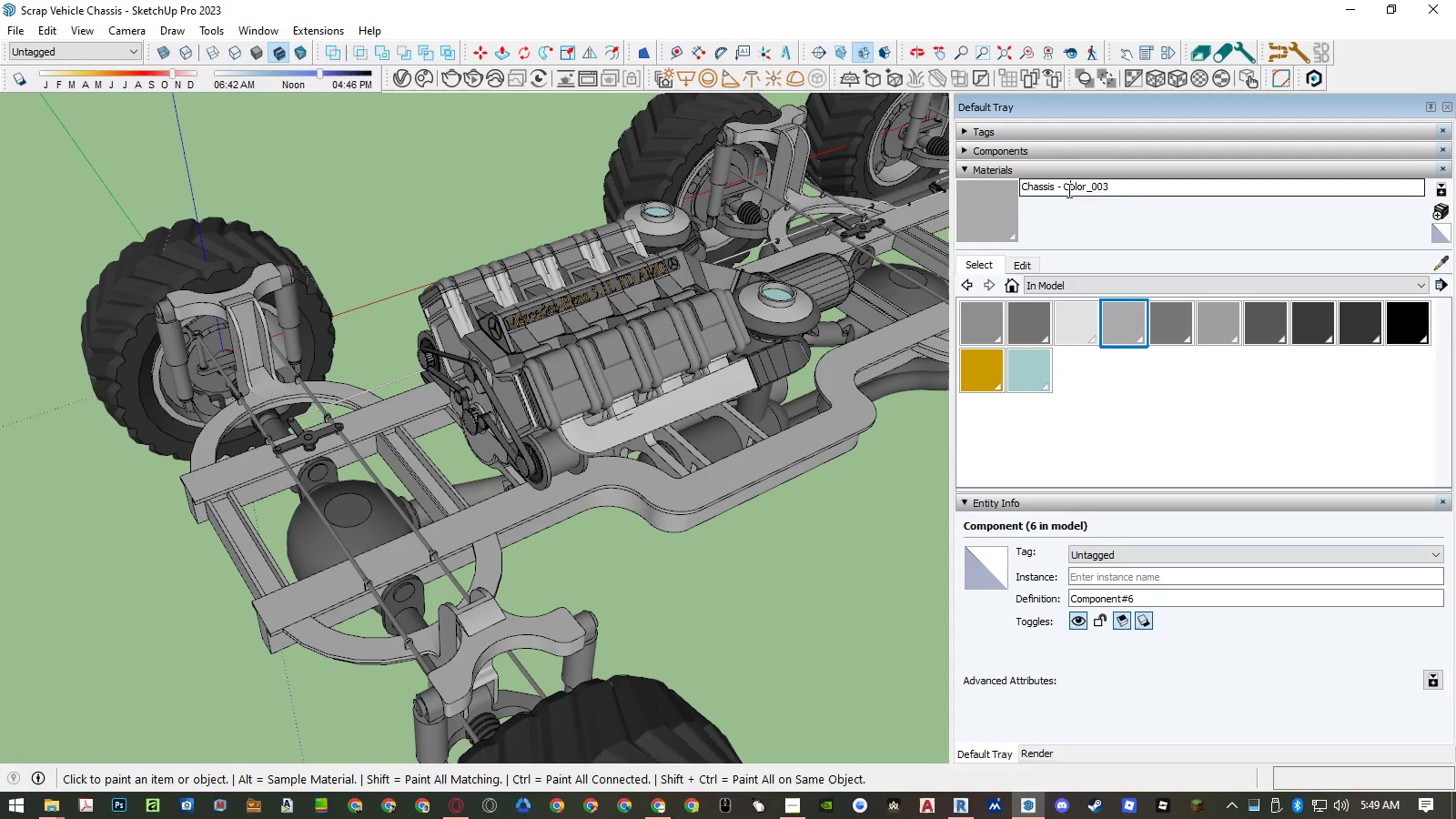 
left_click_drag(start_coordinate=[1067, 190], to_coordinate=[1167, 185])
 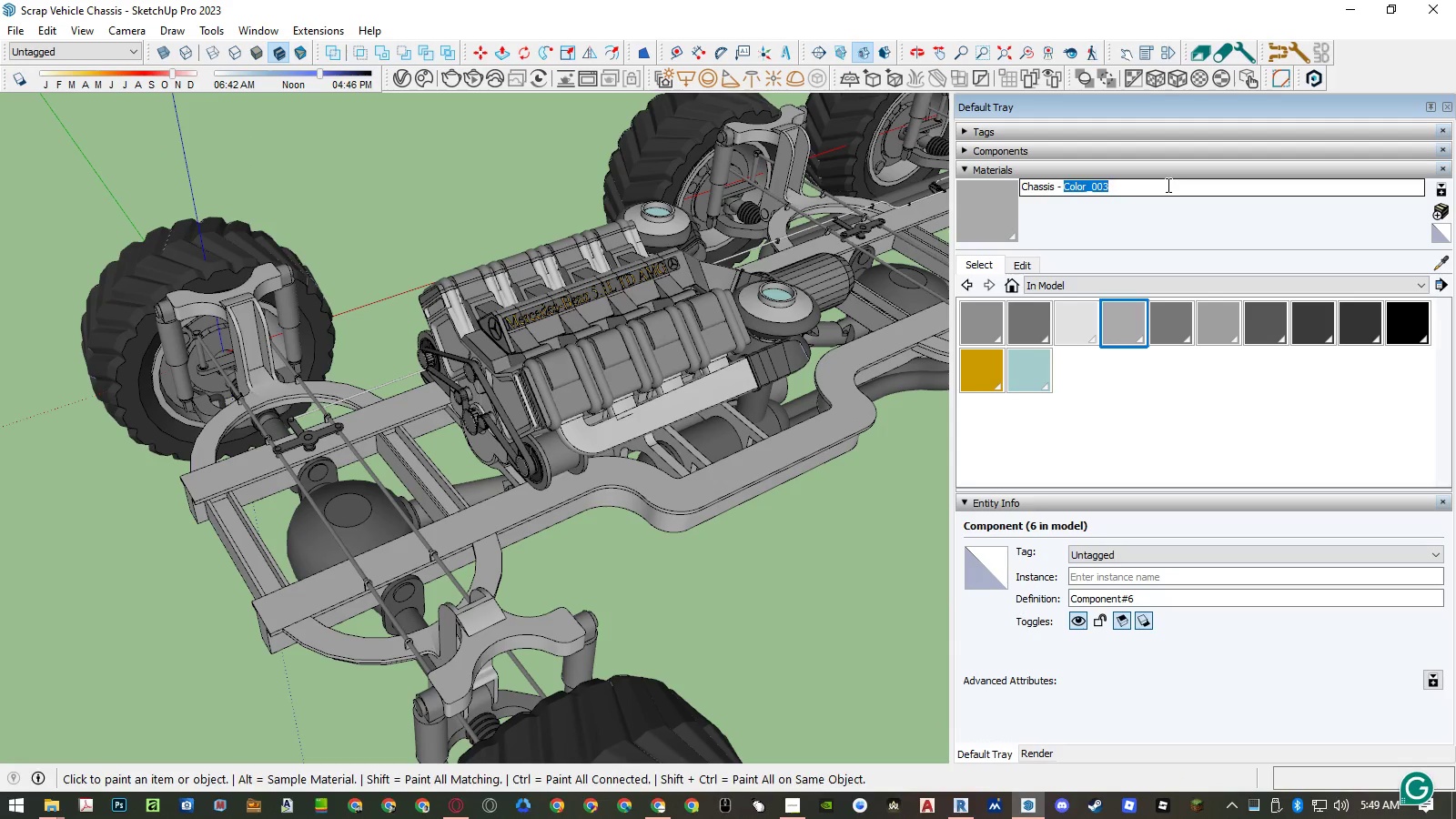 
type(Skeleton)
 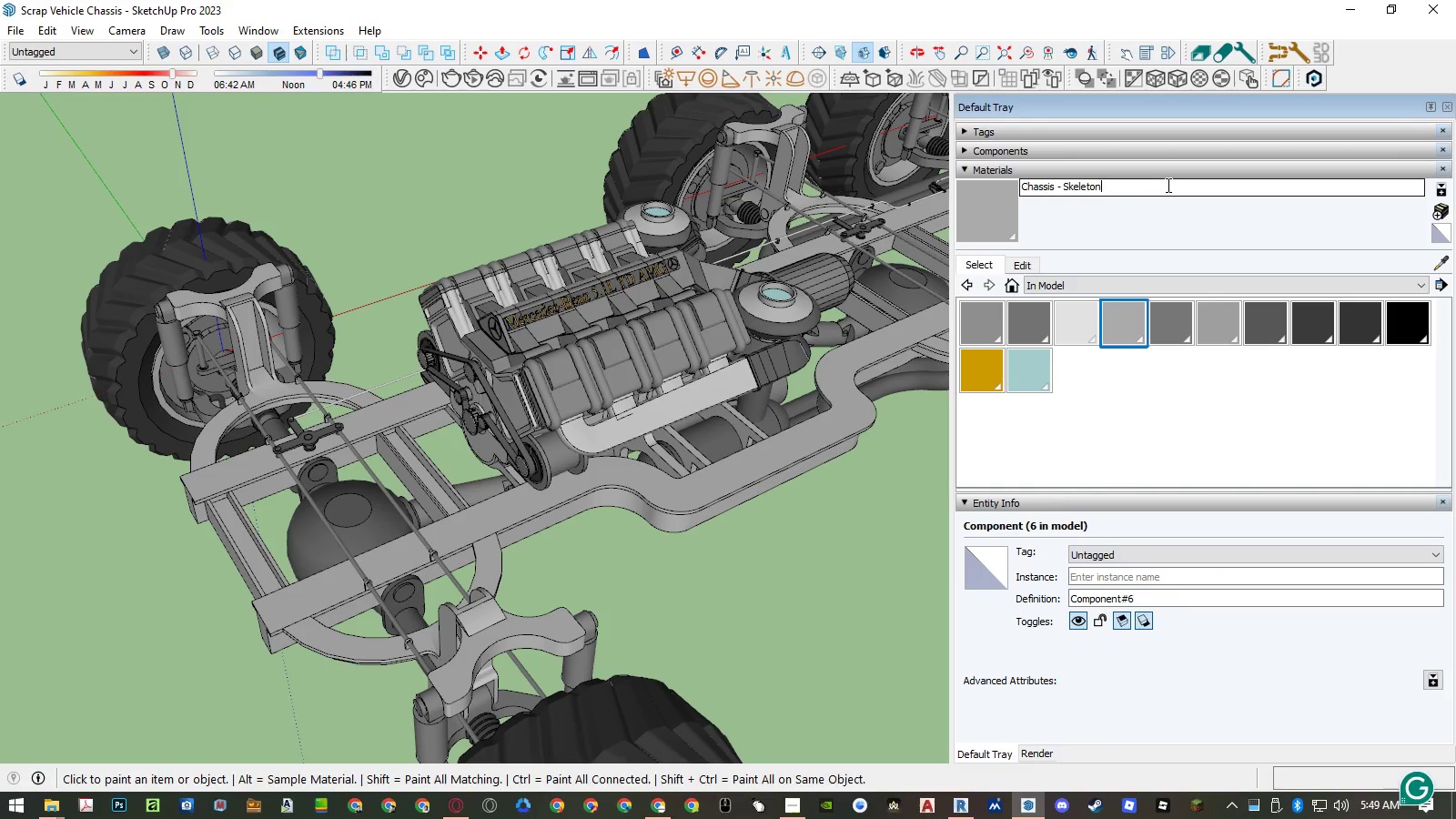 
key(Enter)
 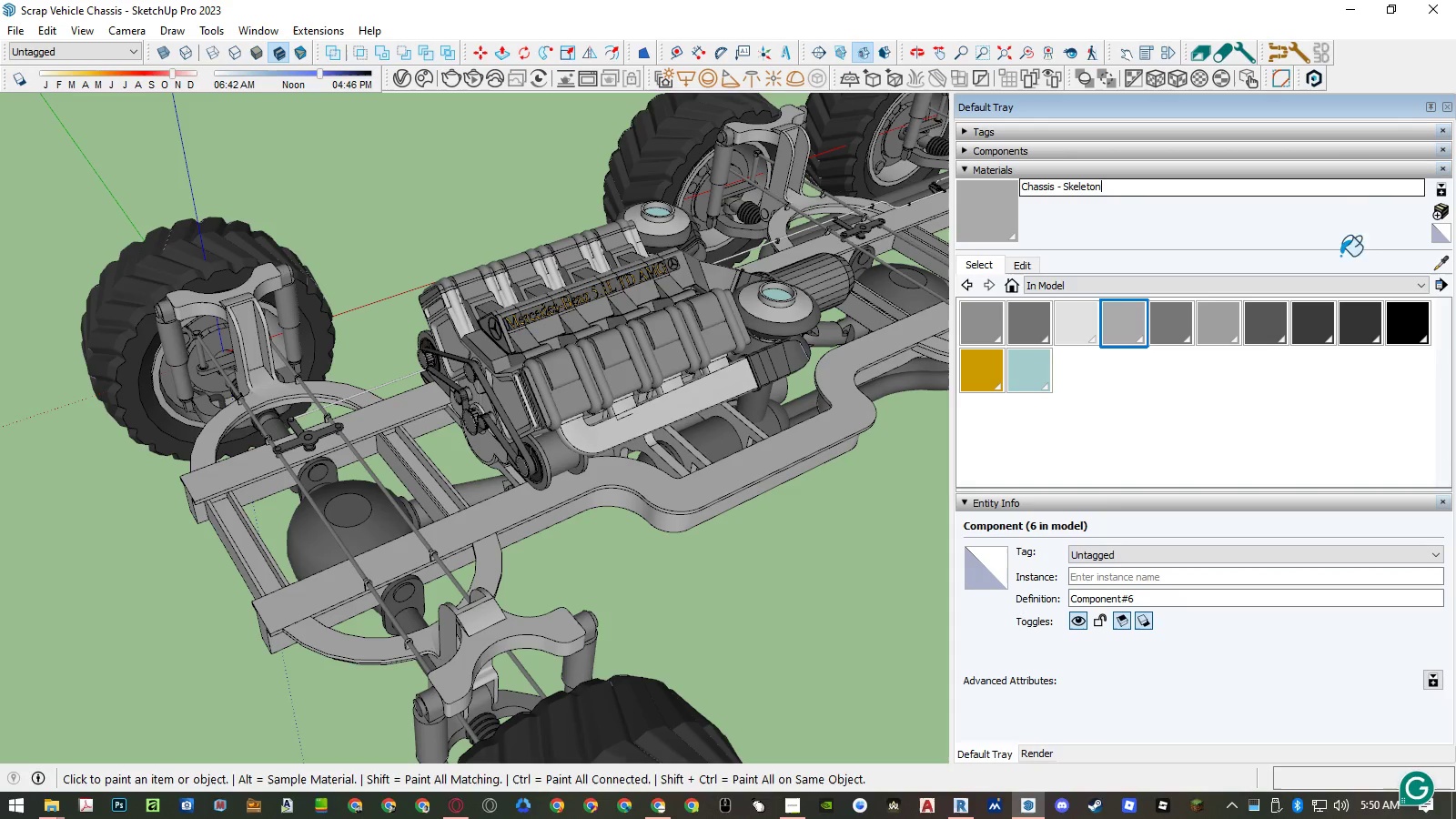 
left_click([1444, 268])
 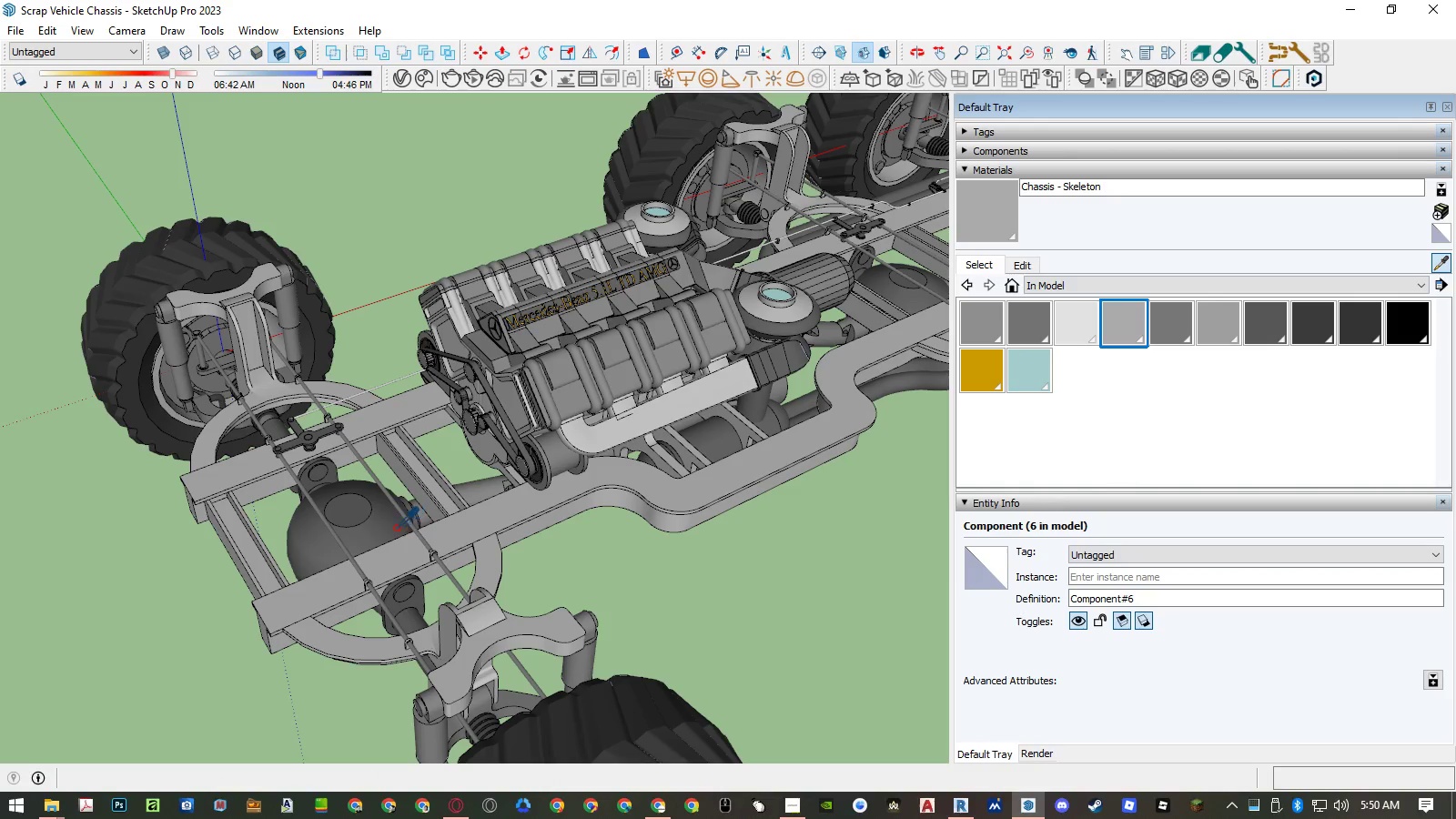 
left_click([378, 528])
 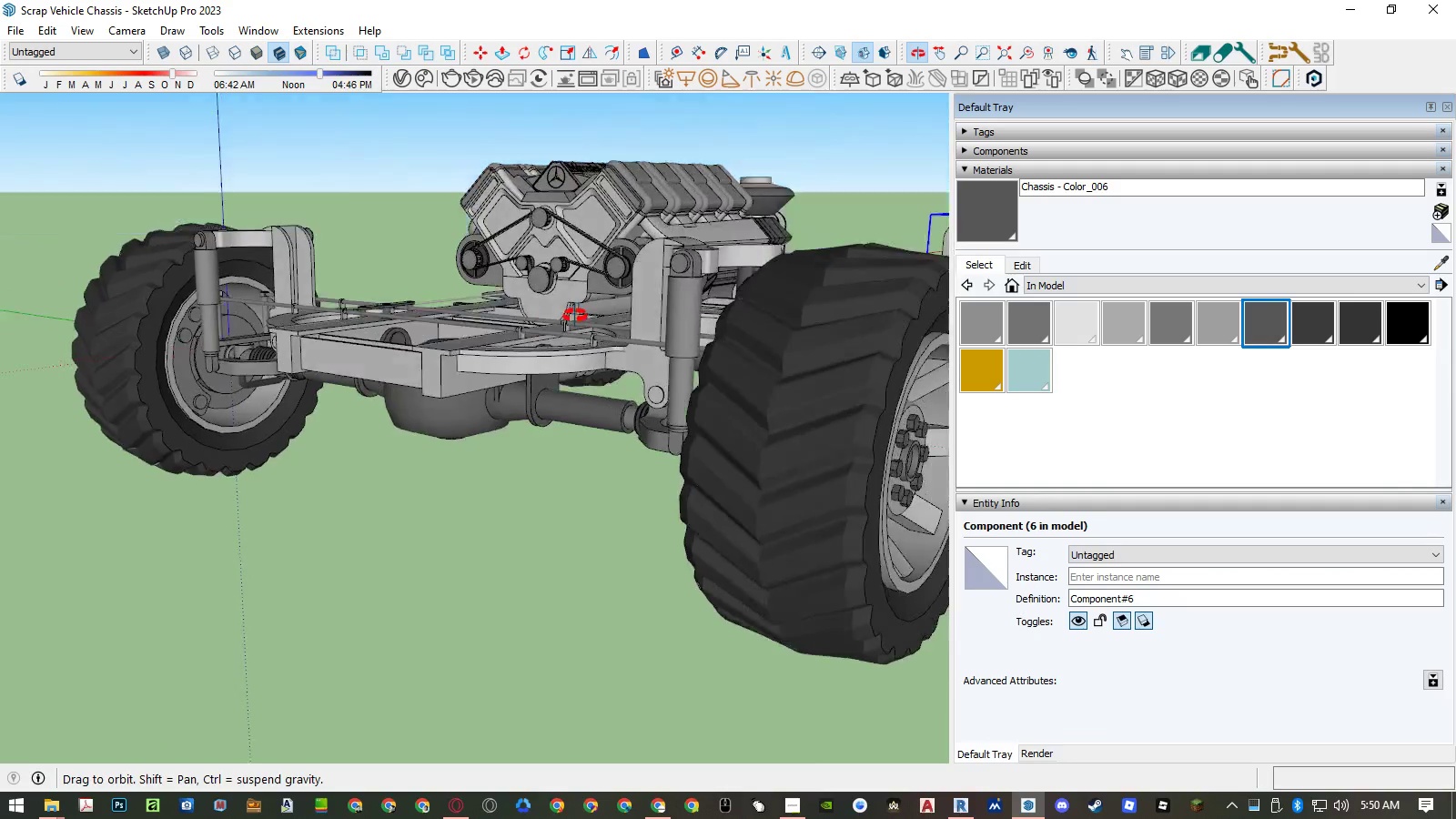 
scroll: coordinate [372, 506], scroll_direction: down, amount: 5.0
 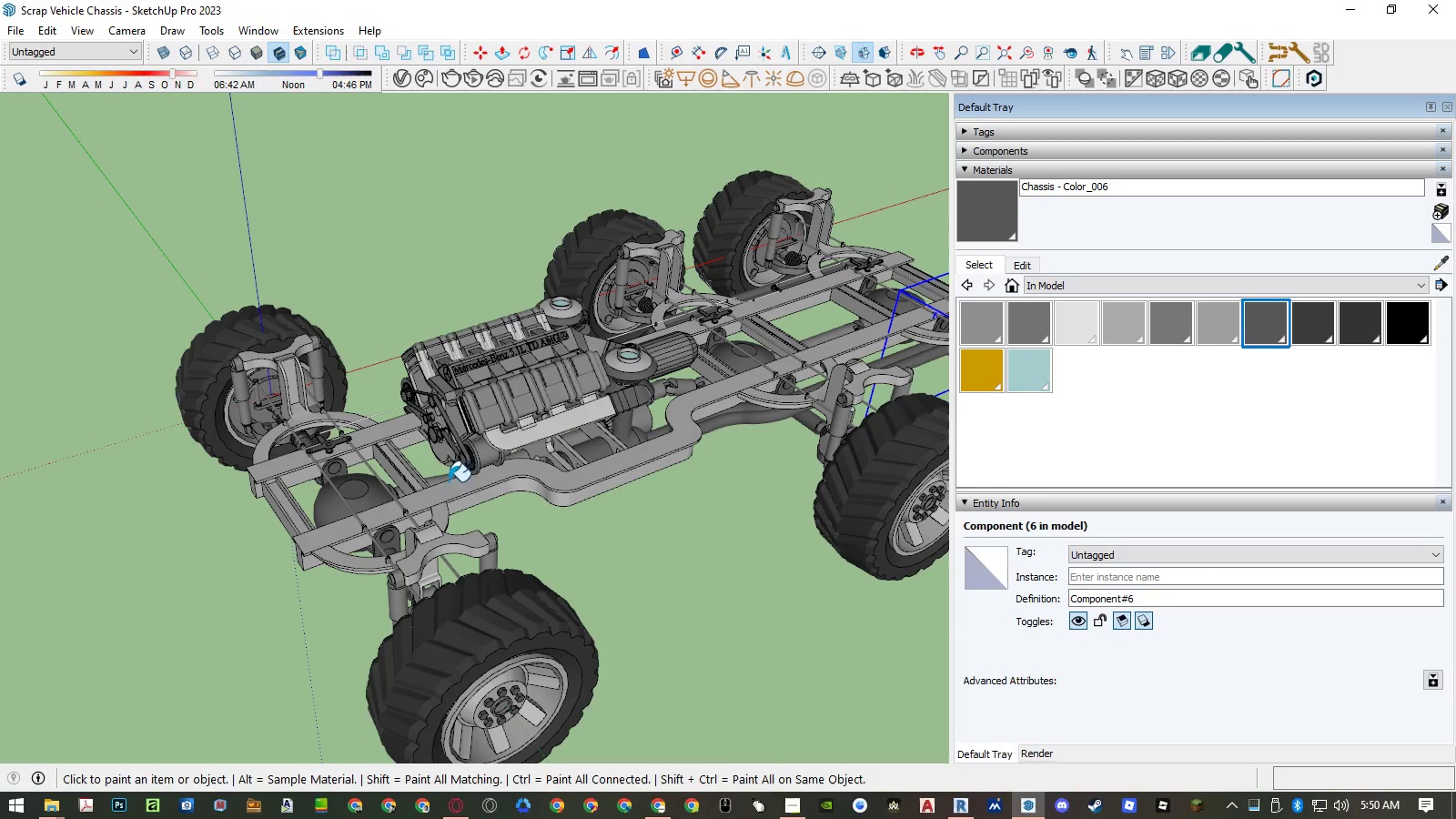 
scroll: coordinate [776, 386], scroll_direction: up, amount: 4.0
 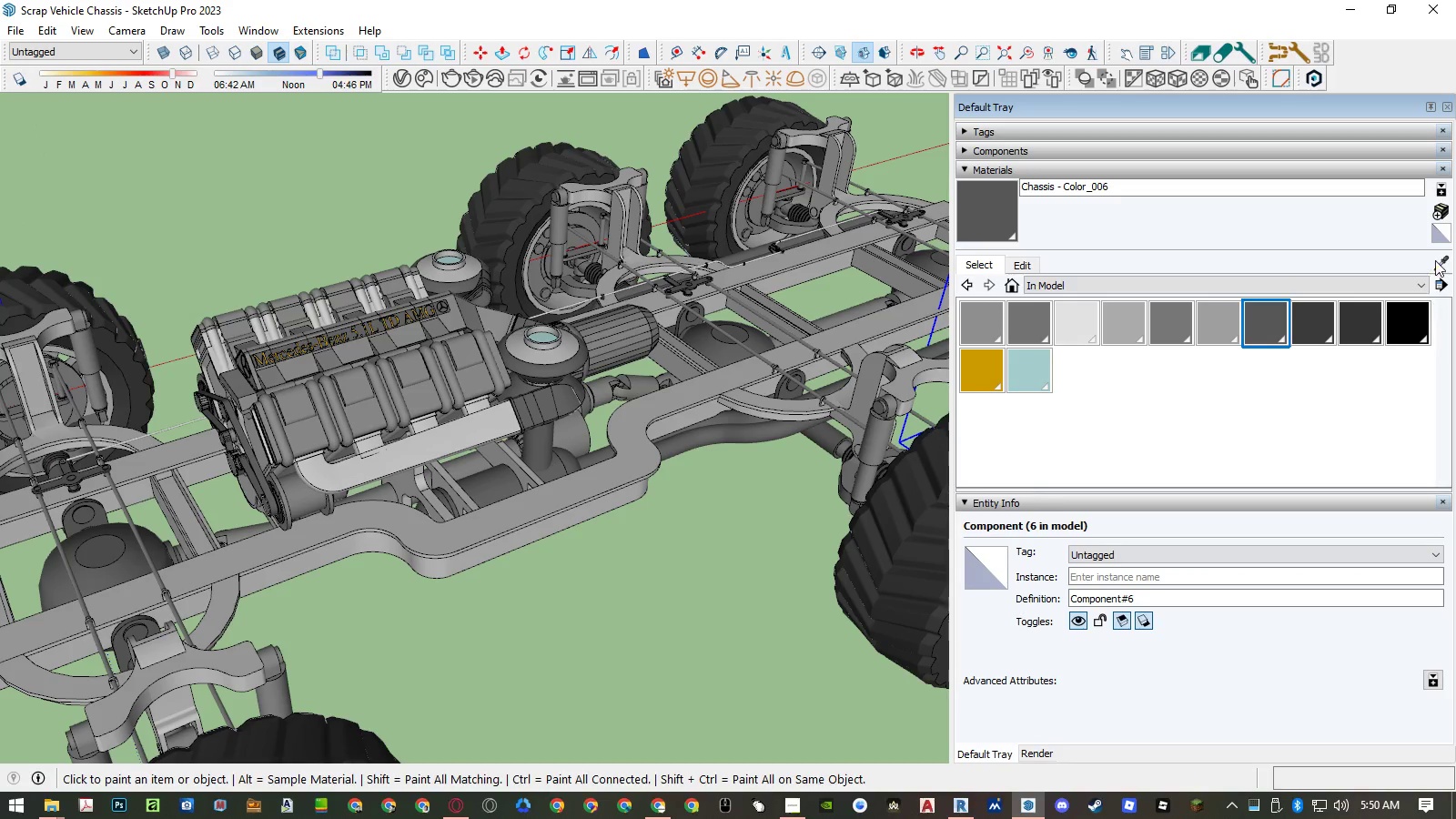 
left_click([1435, 260])
 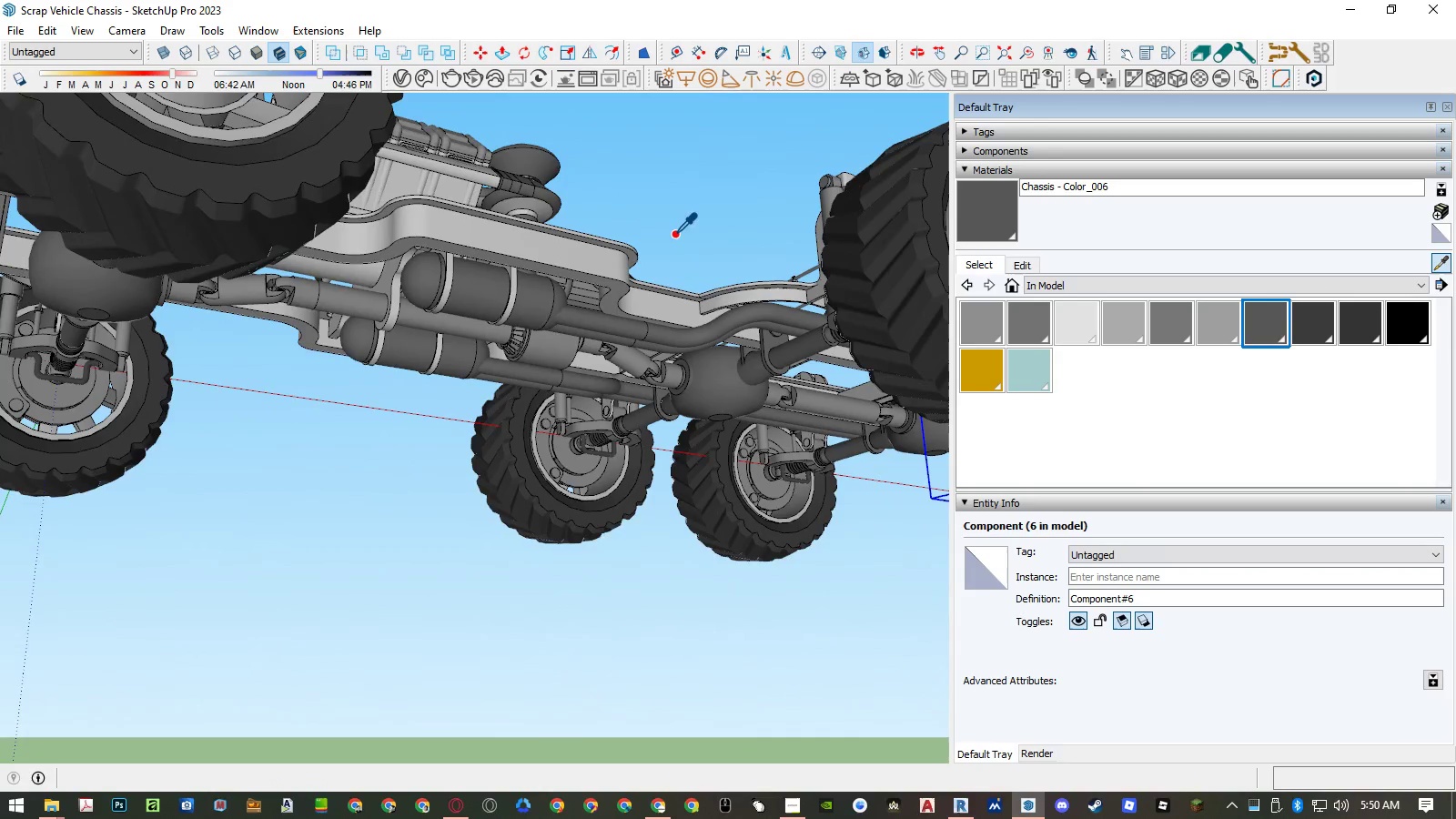 
left_click([733, 317])
 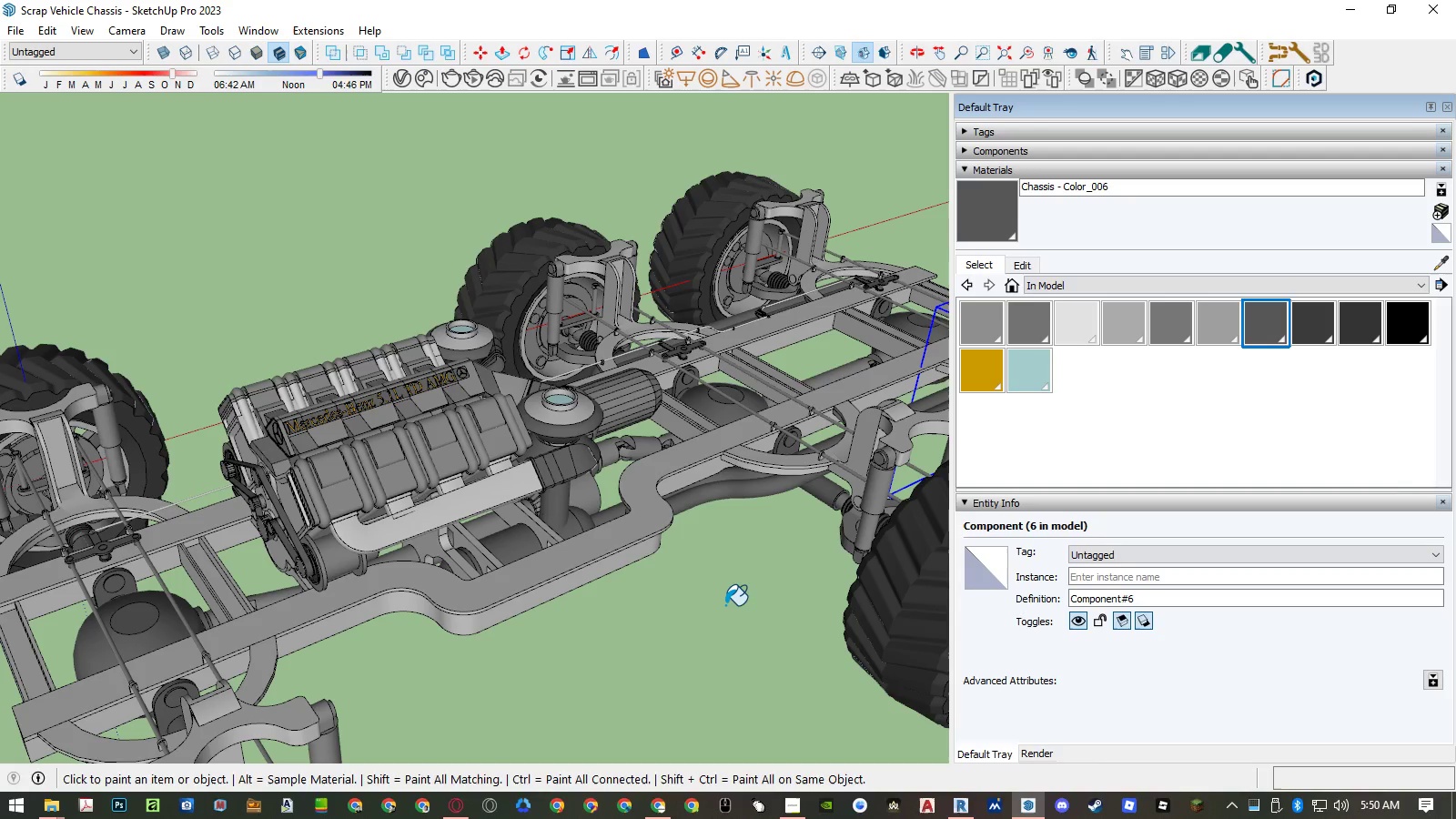 
wait(5.58)
 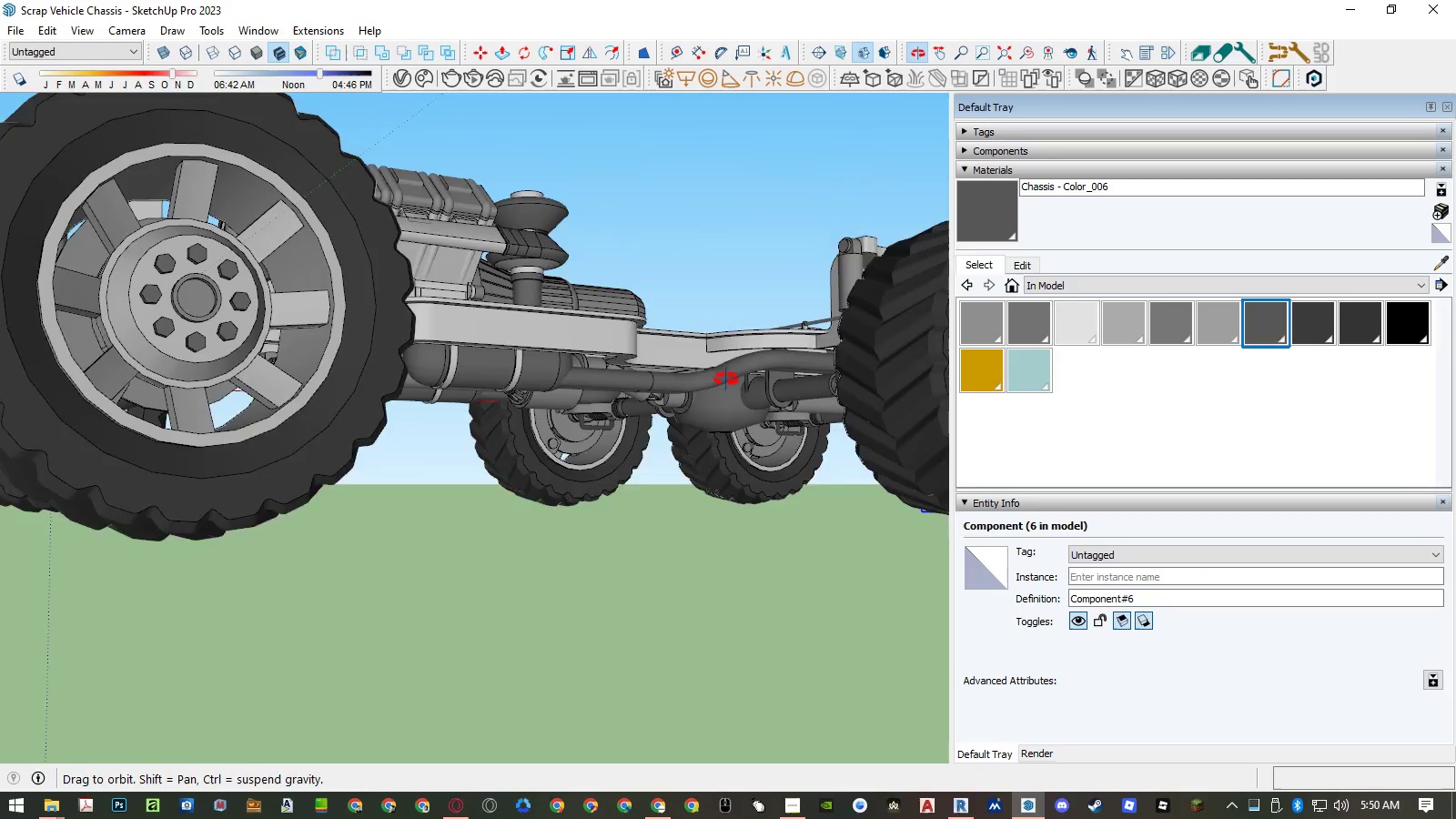 
left_click([1069, 192])
 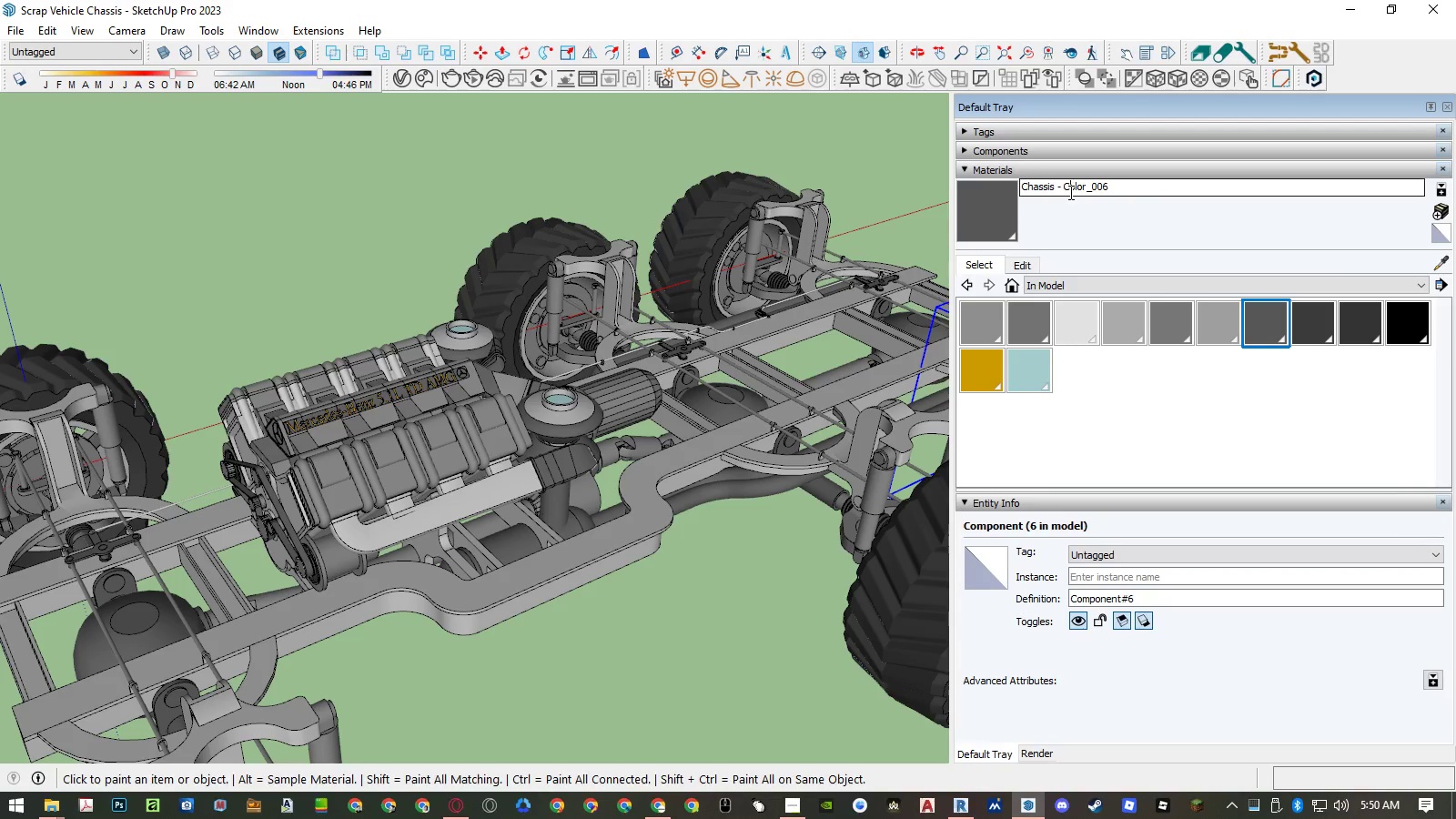 
left_click_drag(start_coordinate=[1069, 192], to_coordinate=[1149, 177])
 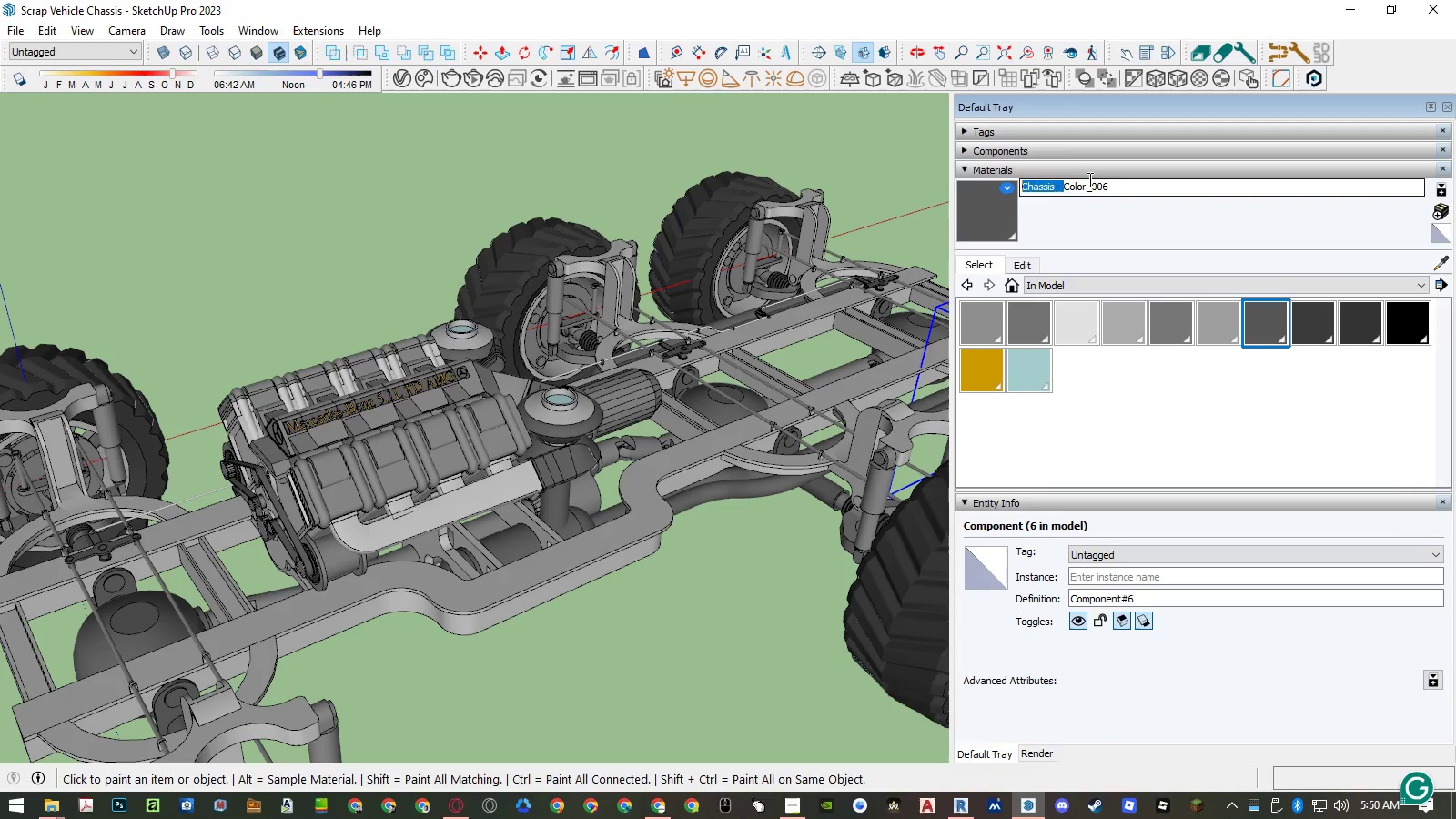 
double_click([1088, 179])
 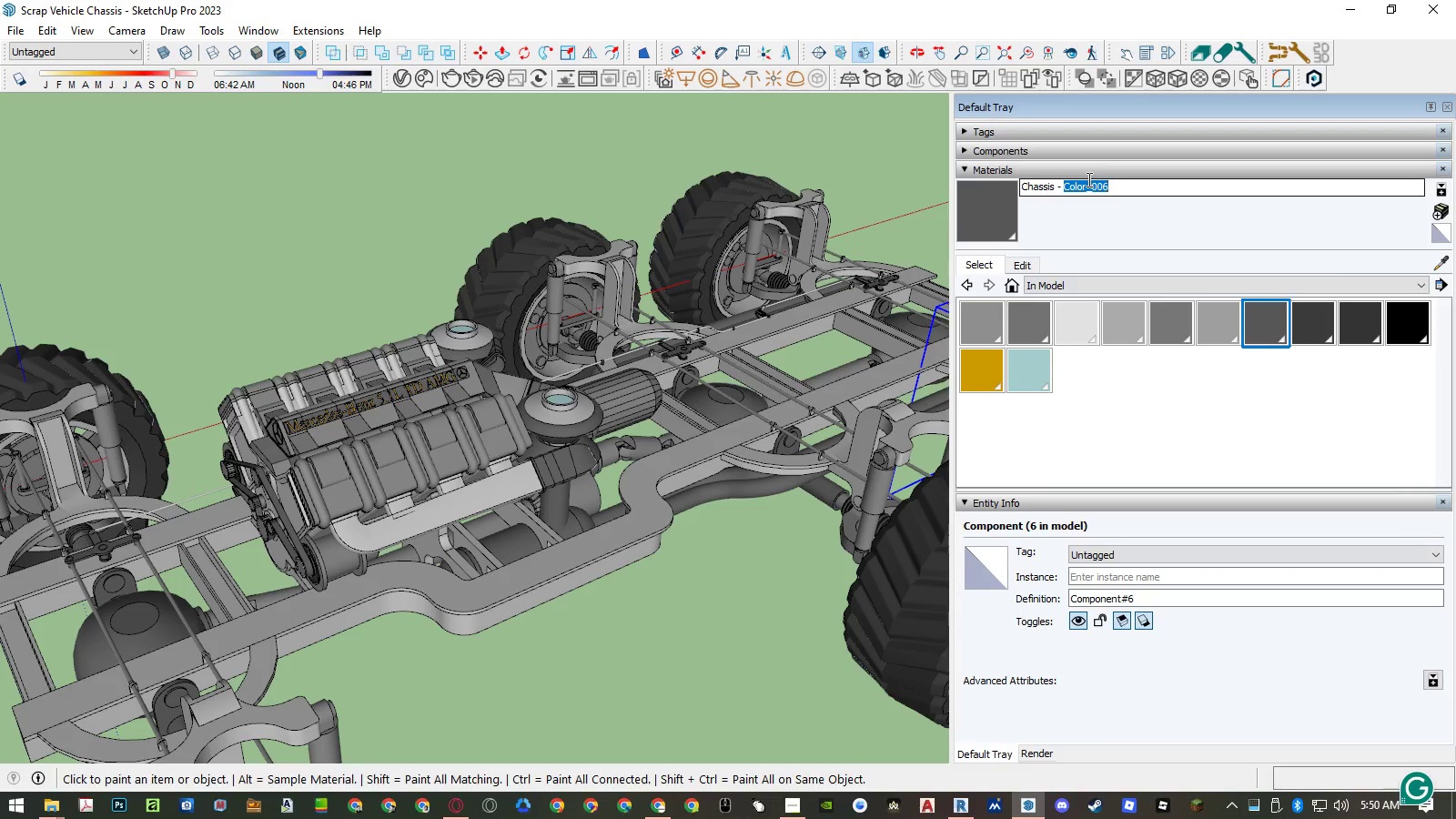 
type(Support)
 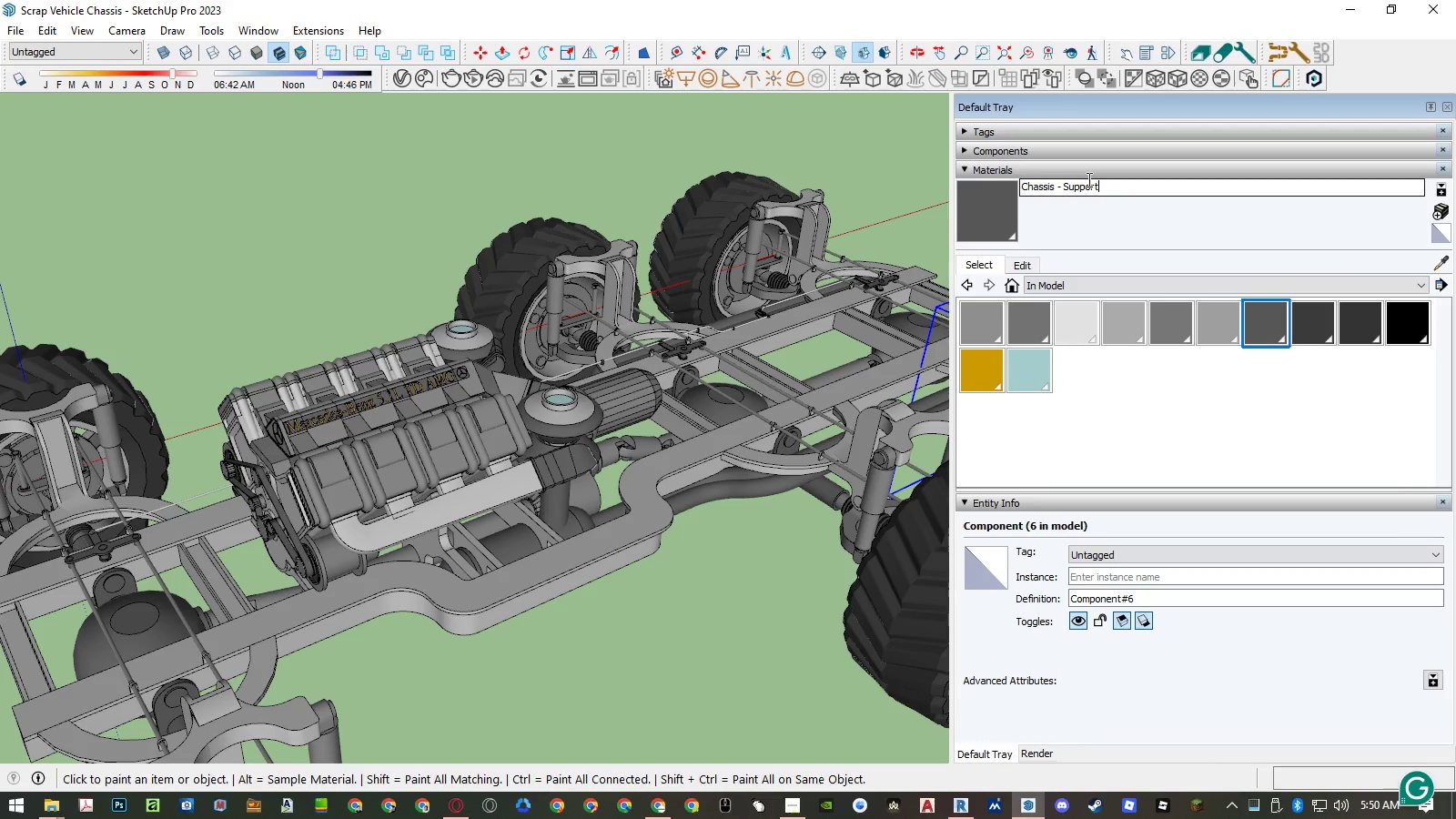 
key(Enter)
 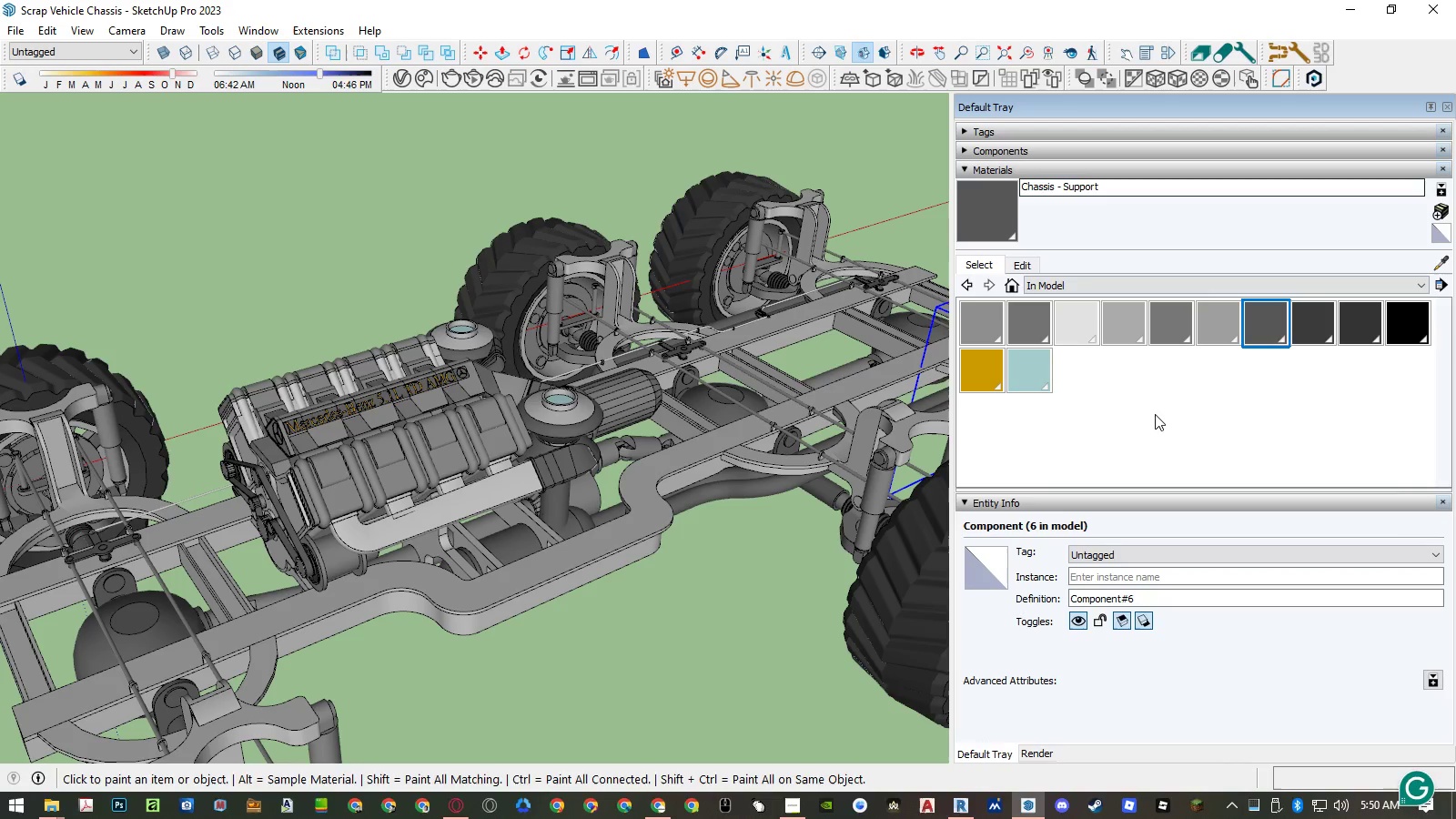 
left_click([1161, 395])
 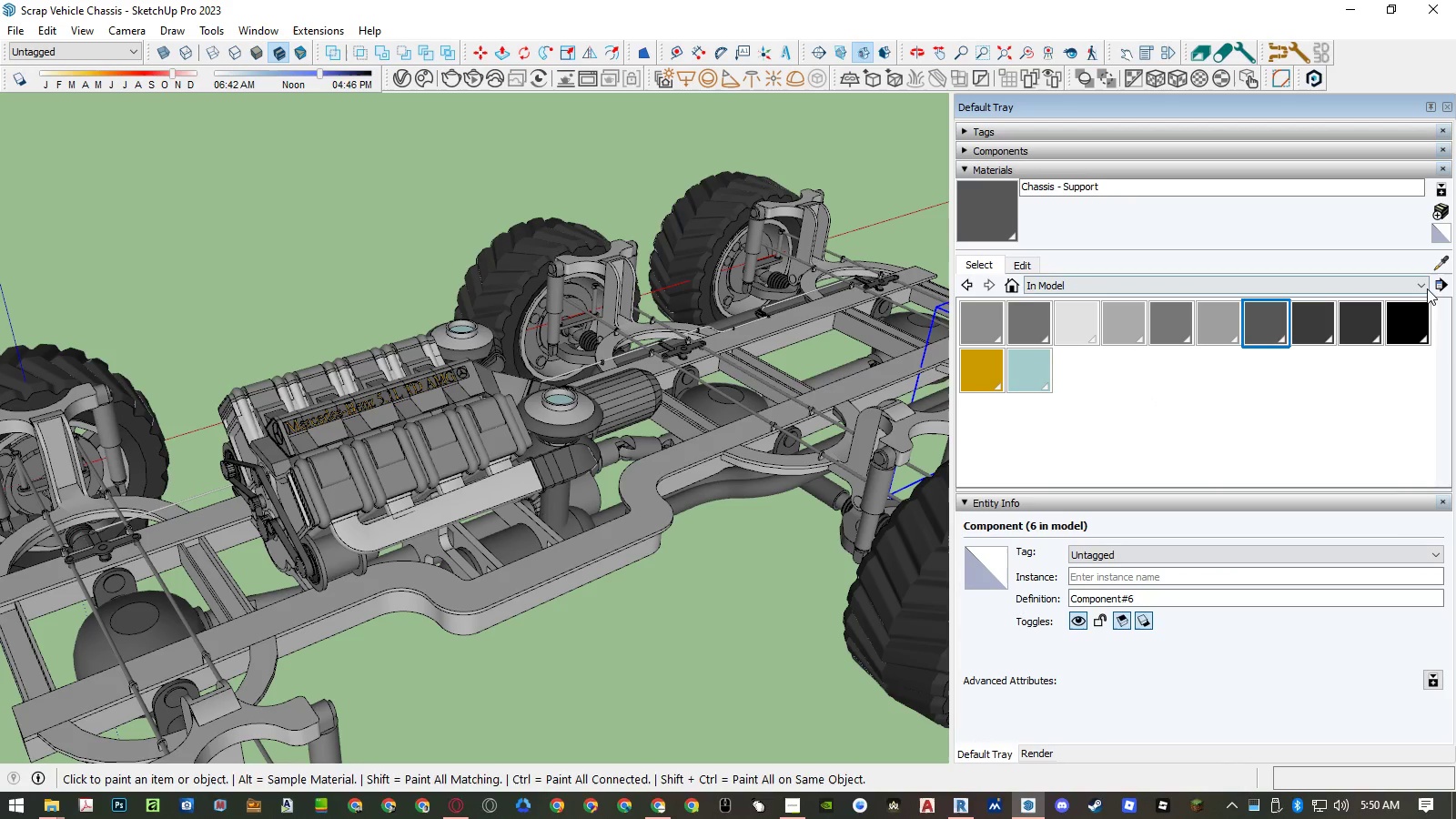 
left_click([1440, 264])
 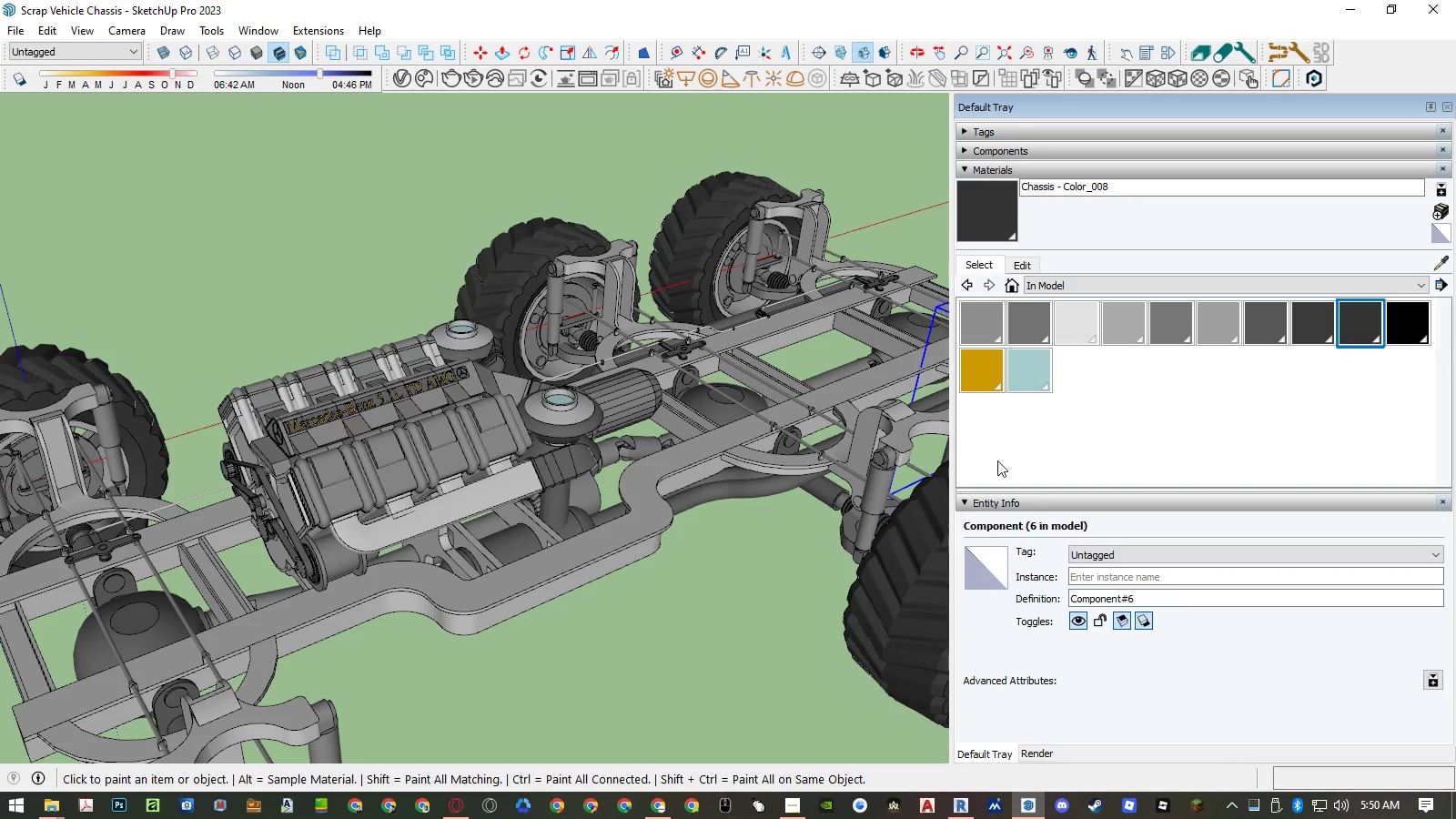 
double_click([1077, 187])
 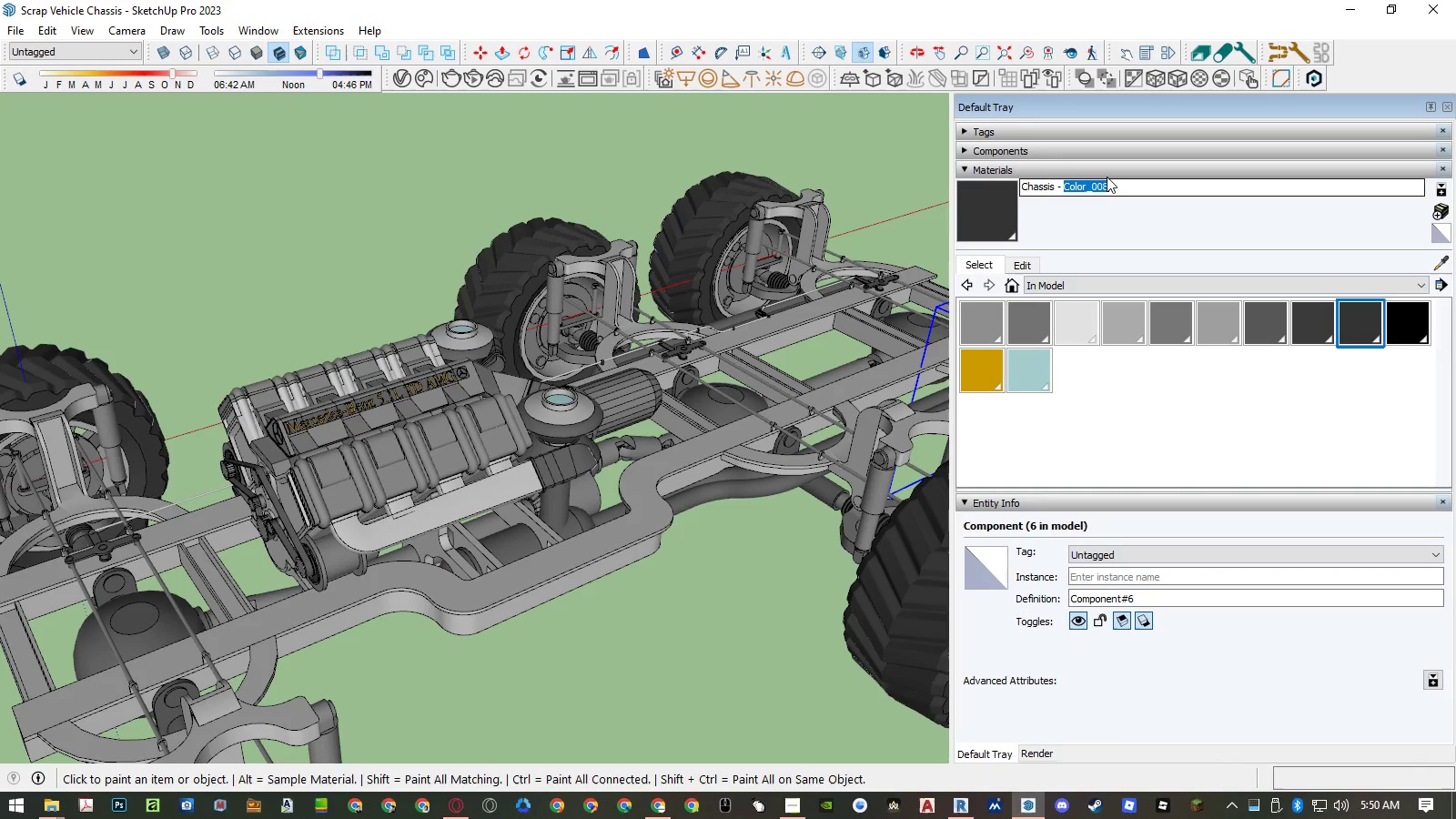 
type(Tire)
 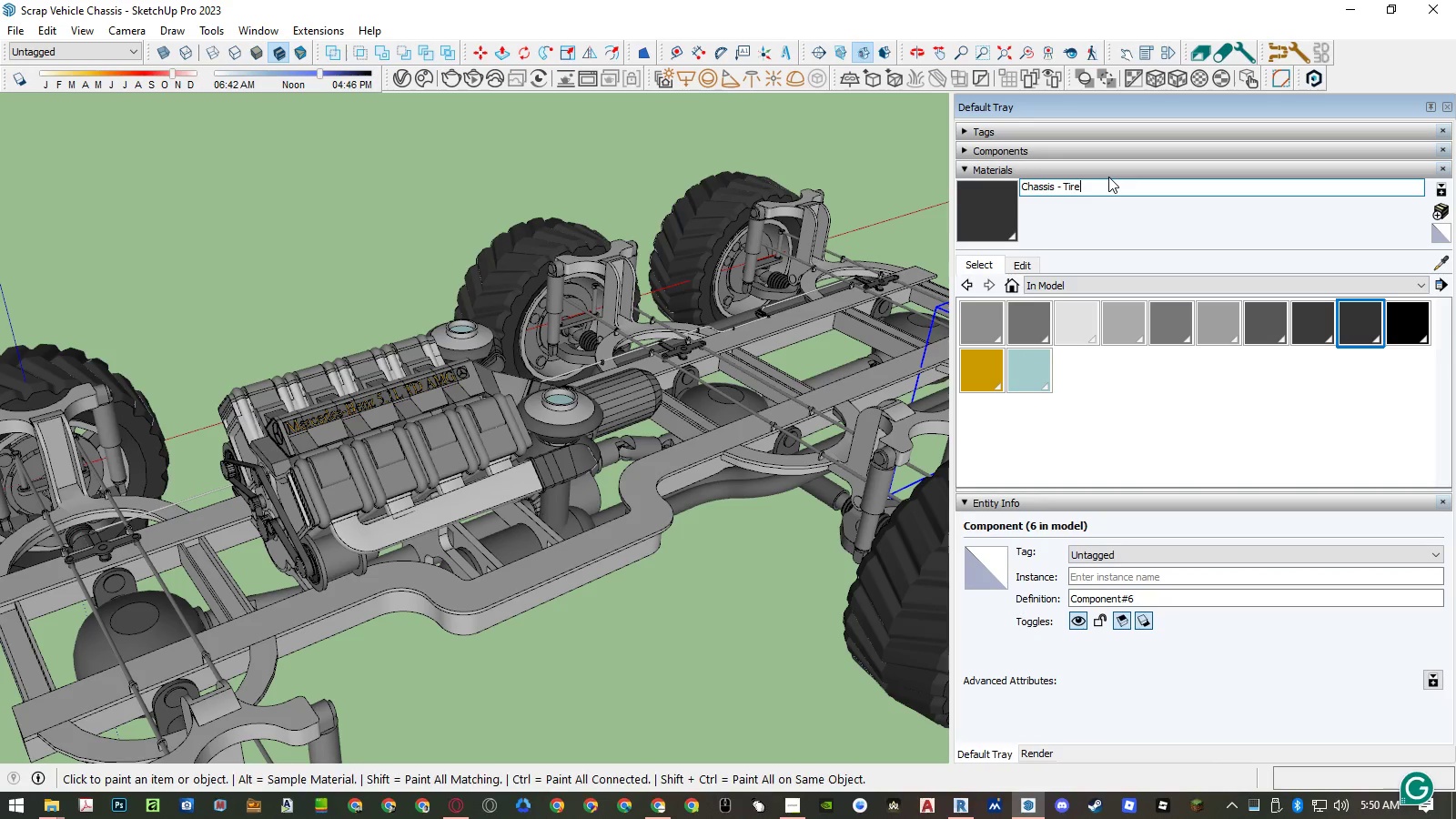 
key(Enter)
 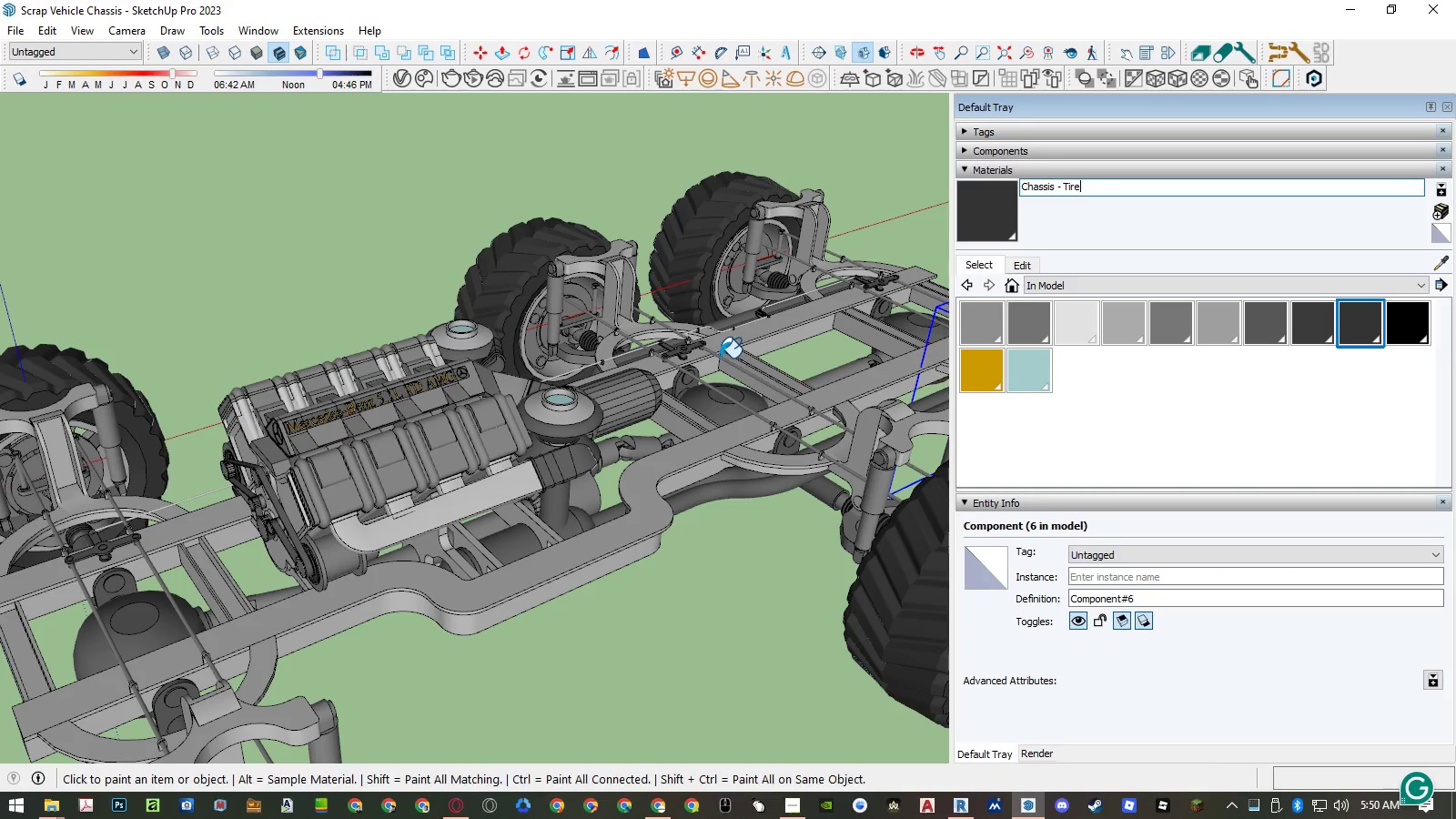 
key(Space)
 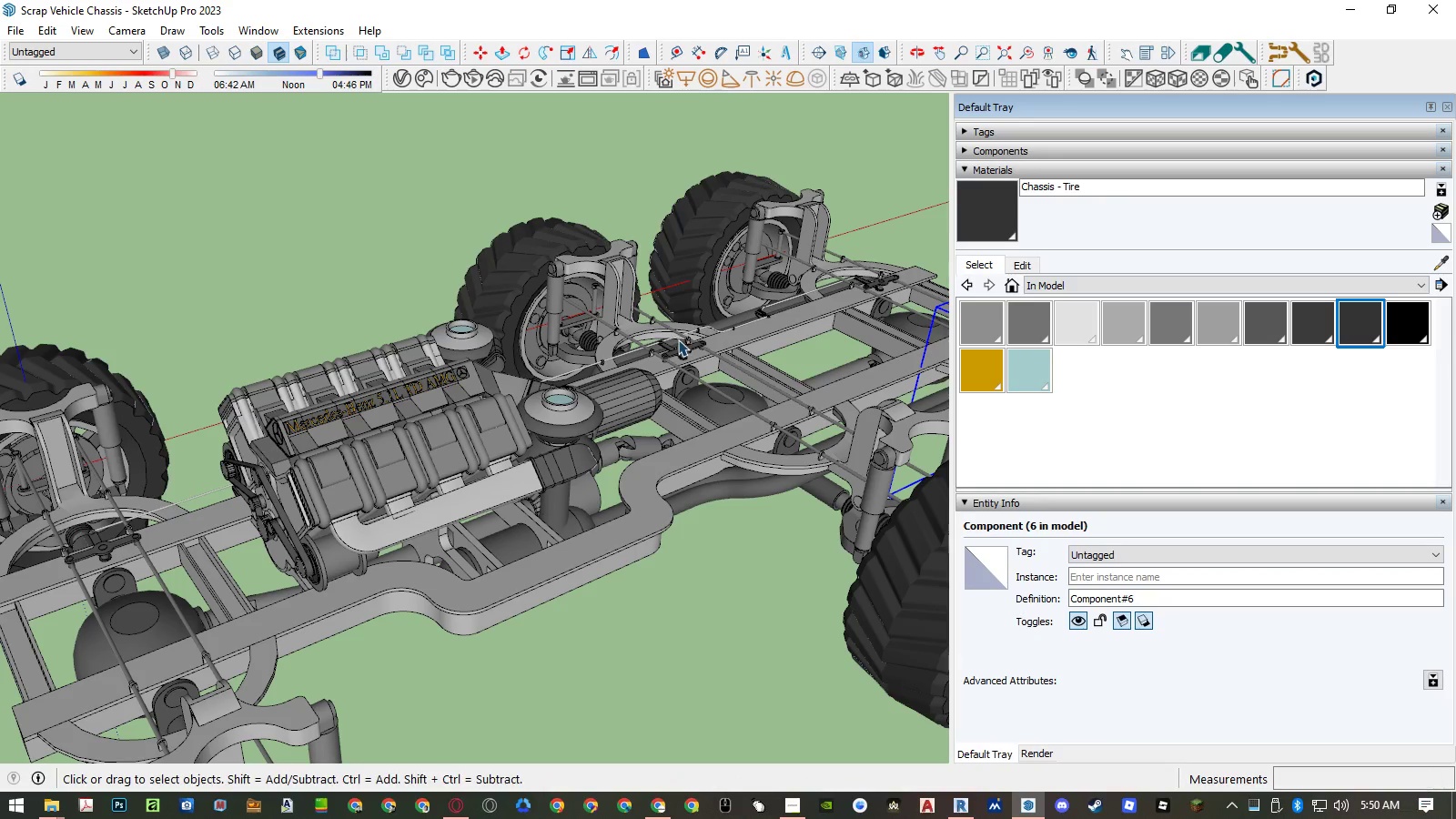 
scroll: coordinate [578, 497], scroll_direction: none, amount: 0.0
 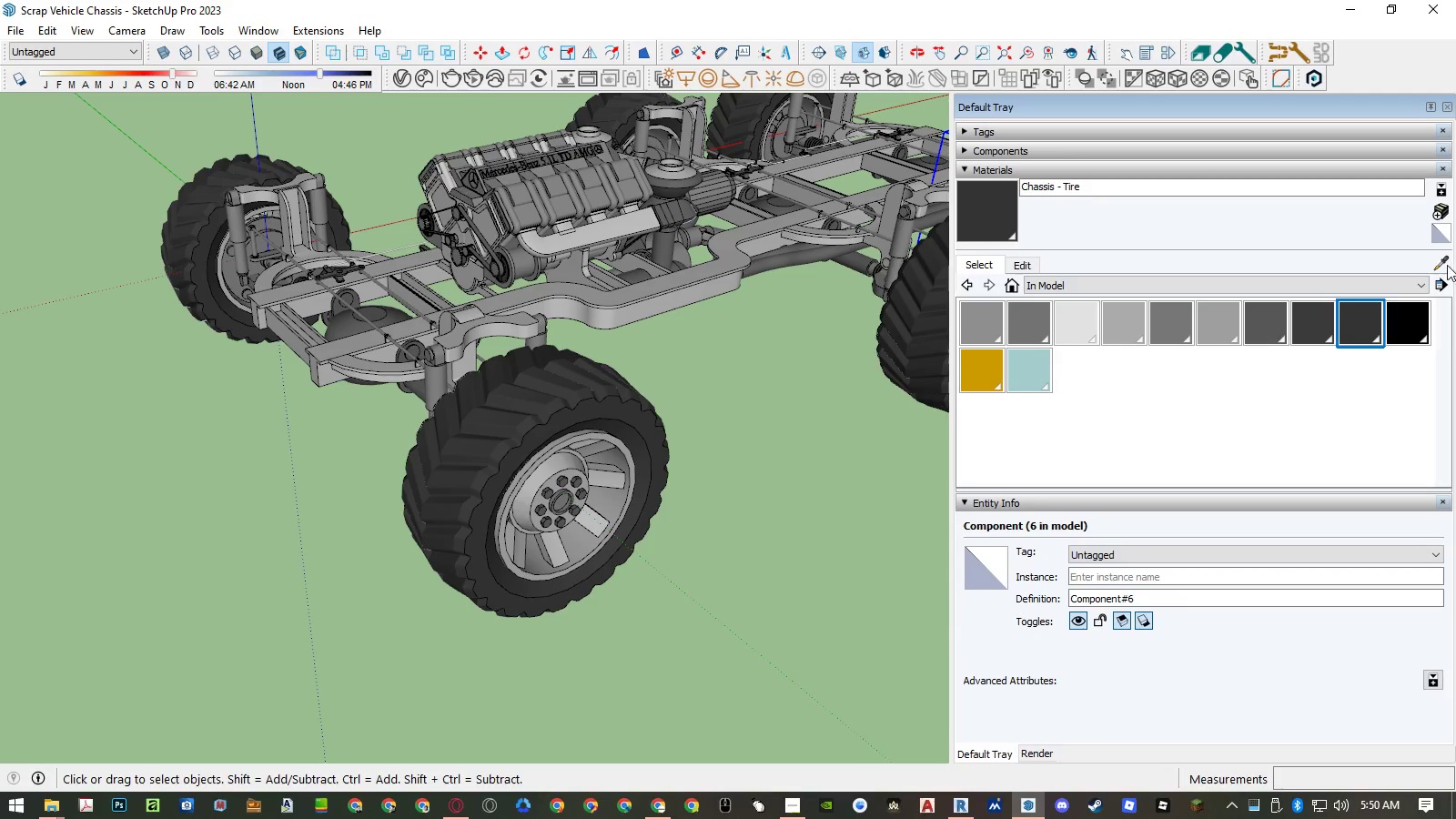 
left_click([1445, 263])
 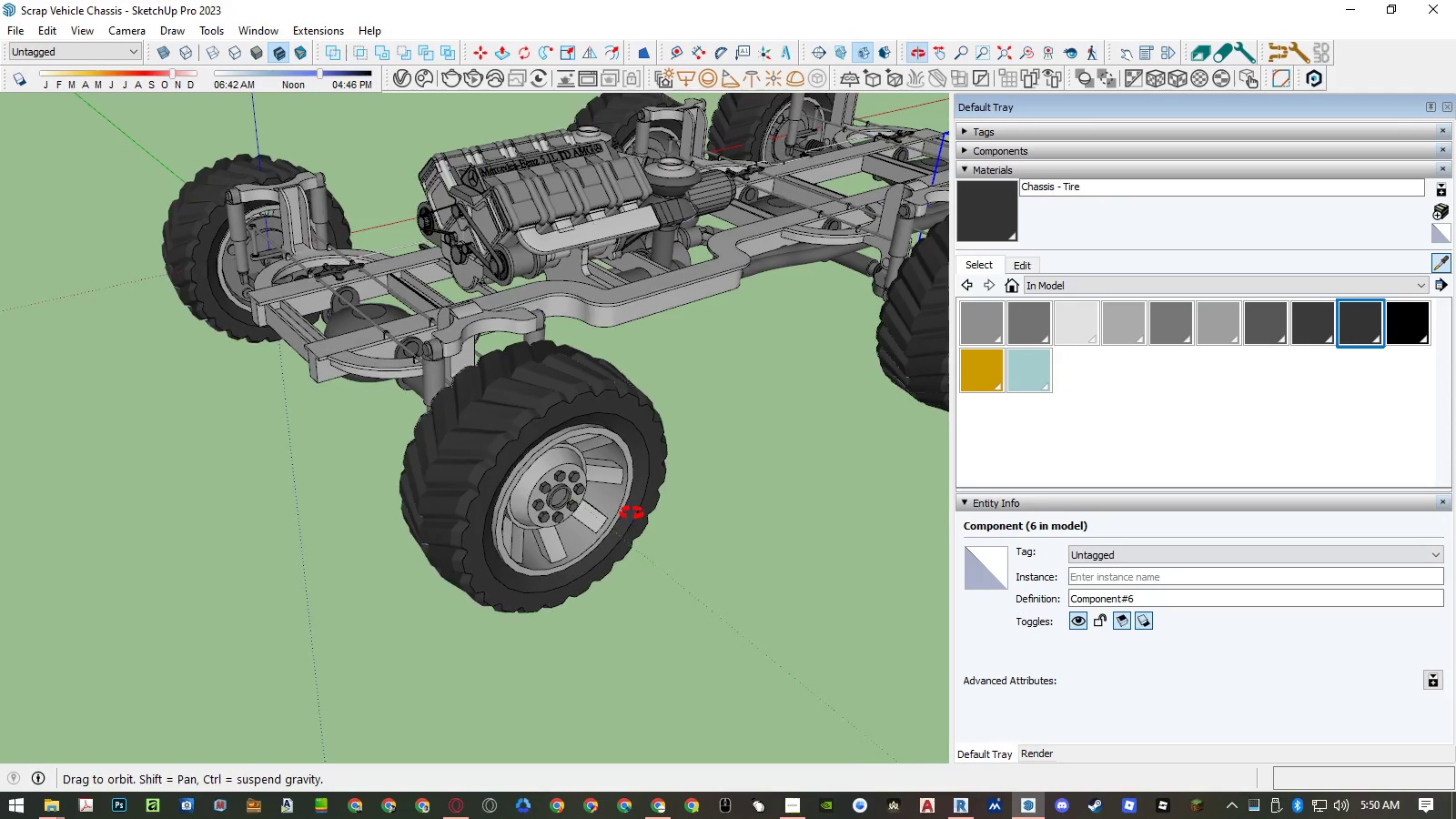 
scroll: coordinate [599, 467], scroll_direction: up, amount: 6.0
 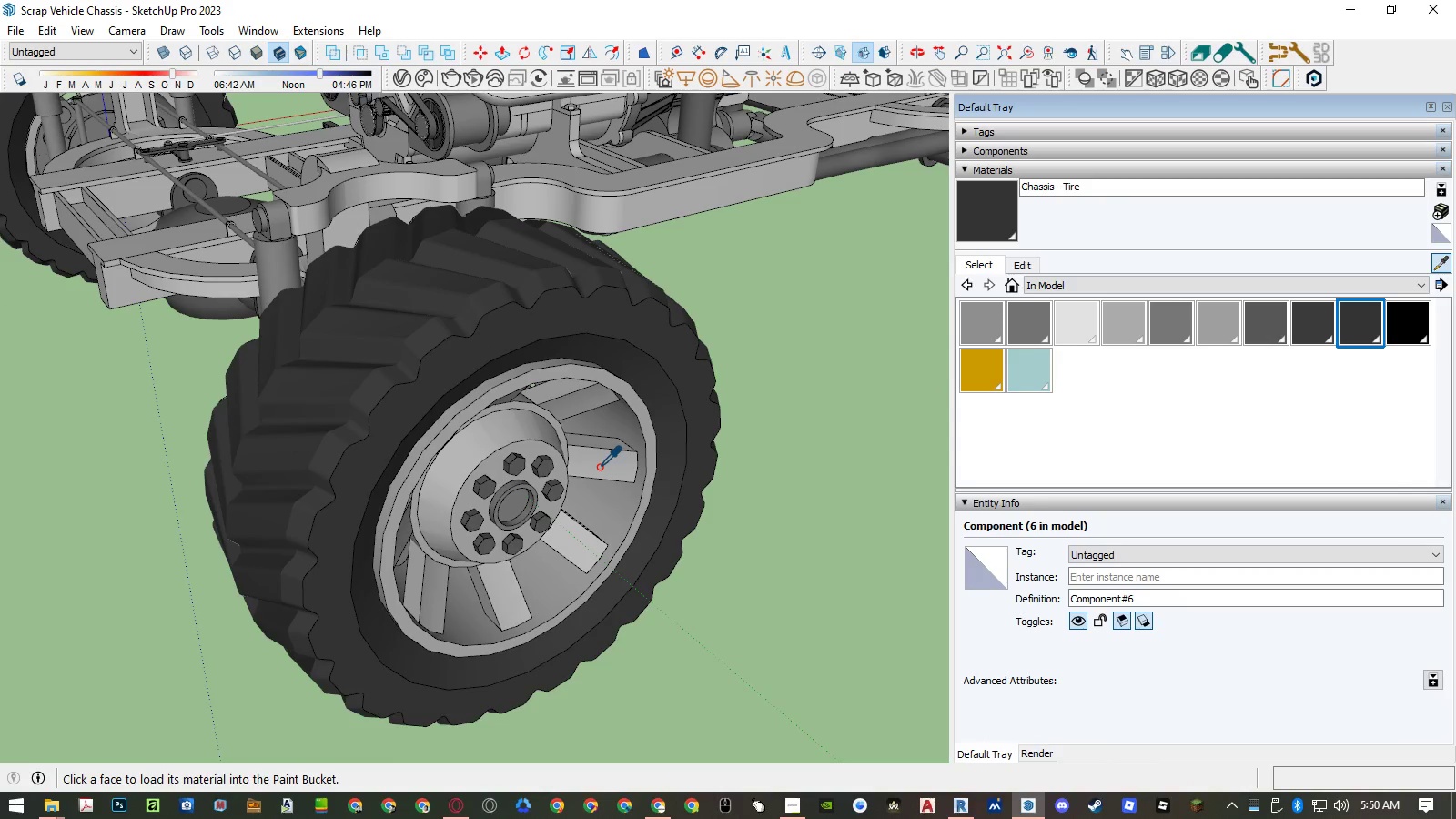 
left_click([599, 467])
 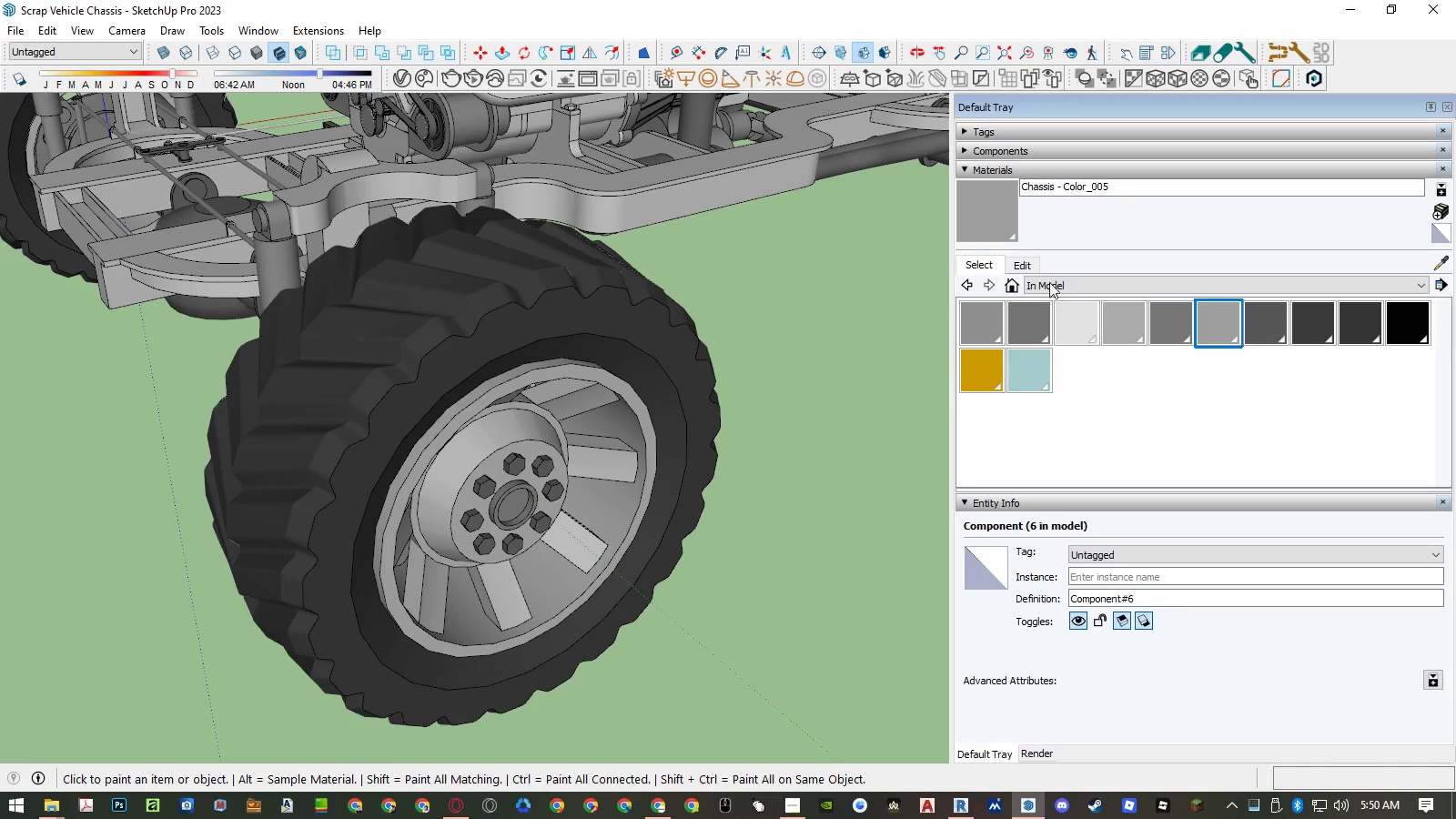 
double_click([1098, 190])
 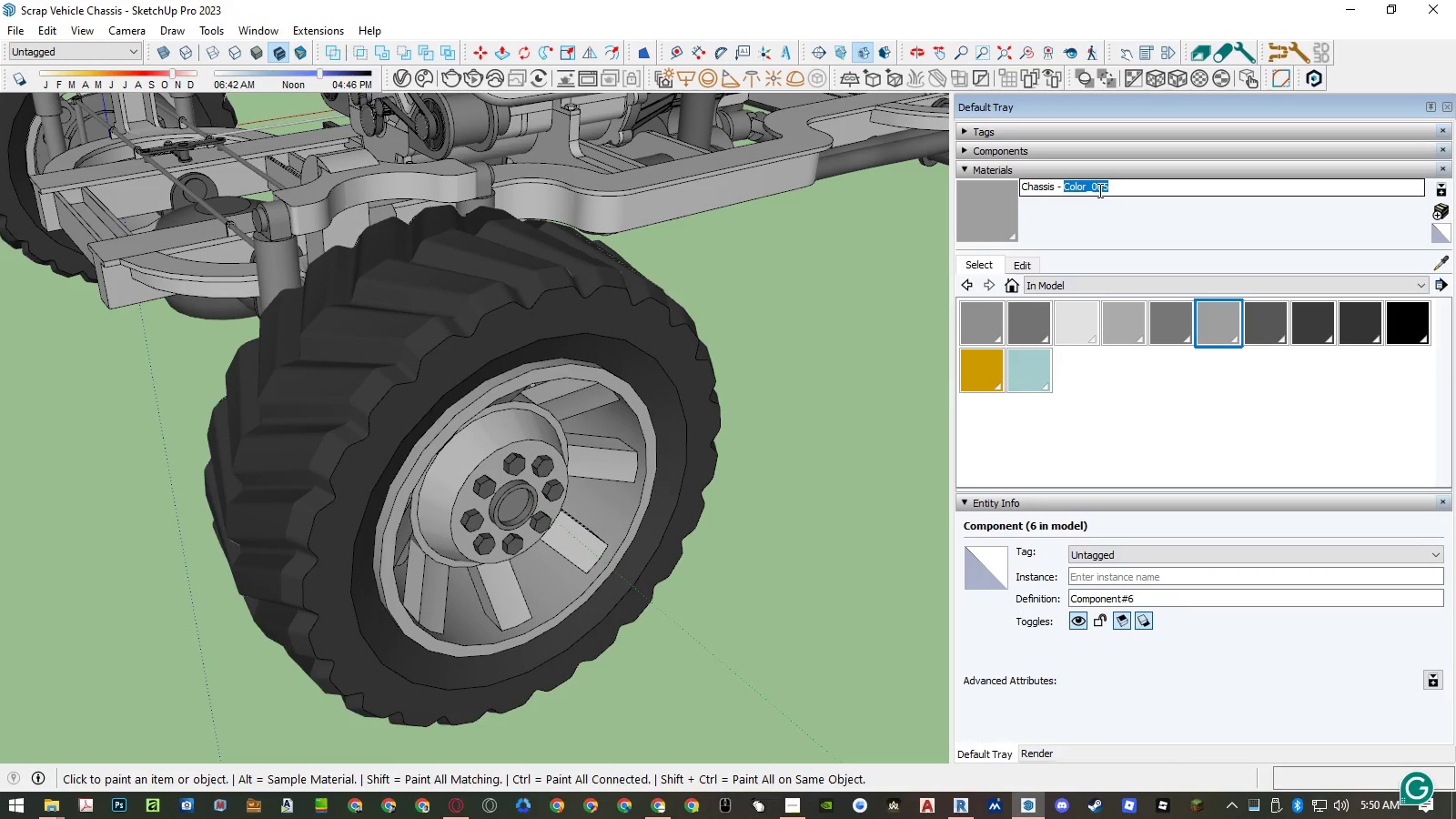 
type(Velg)
 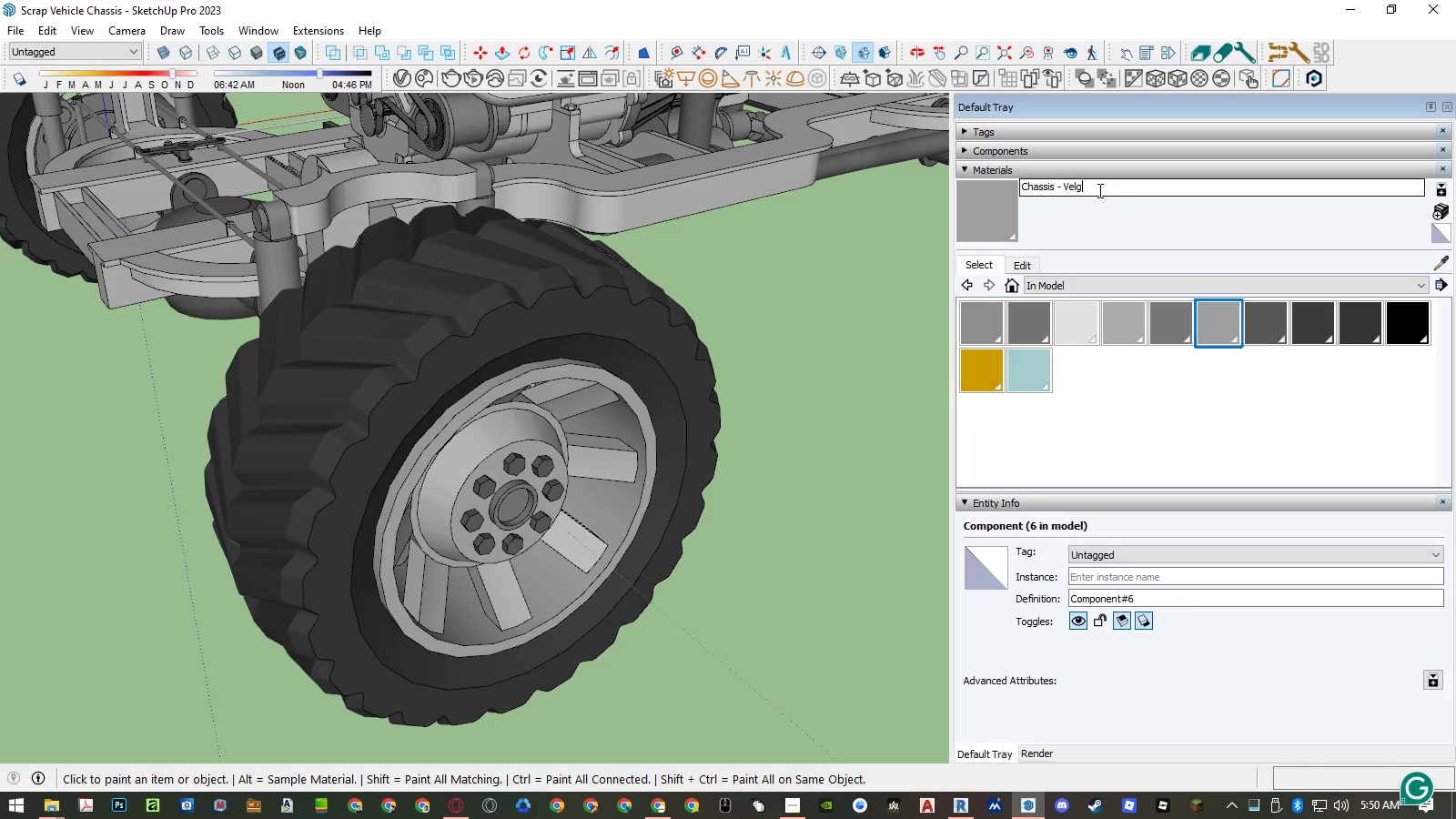 
key(Enter)
 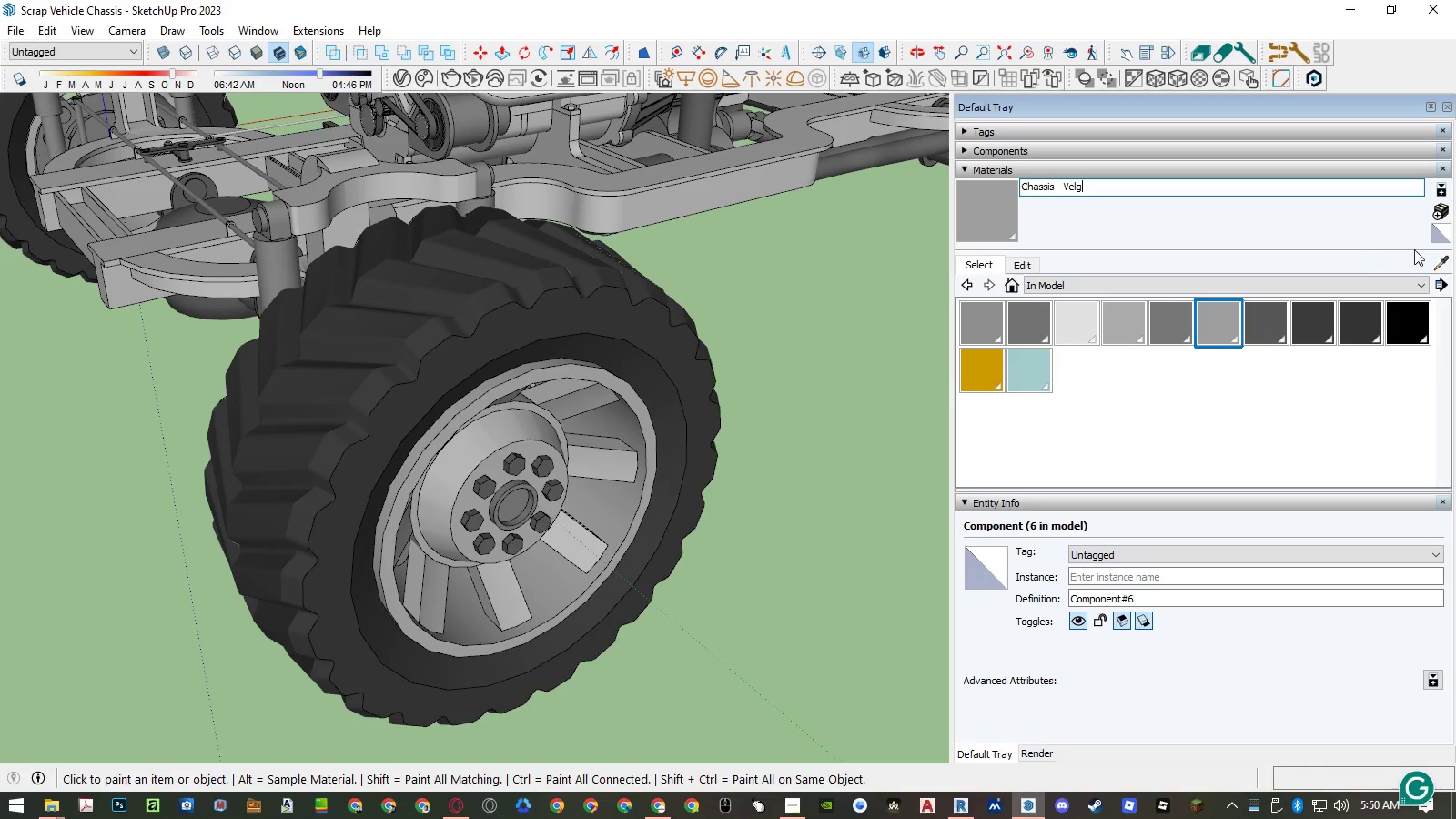 
left_click([1445, 264])
 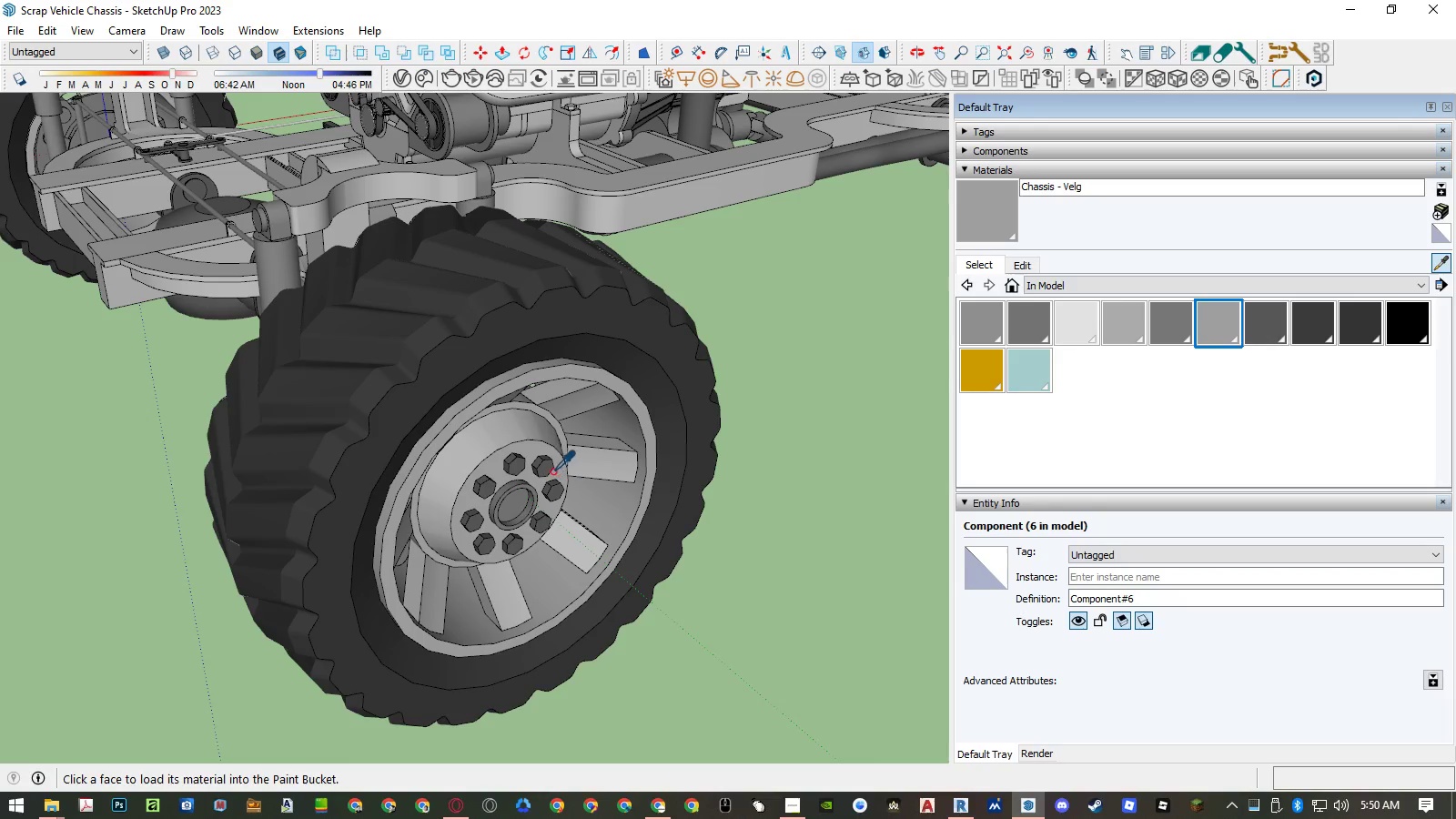 
left_click([547, 470])
 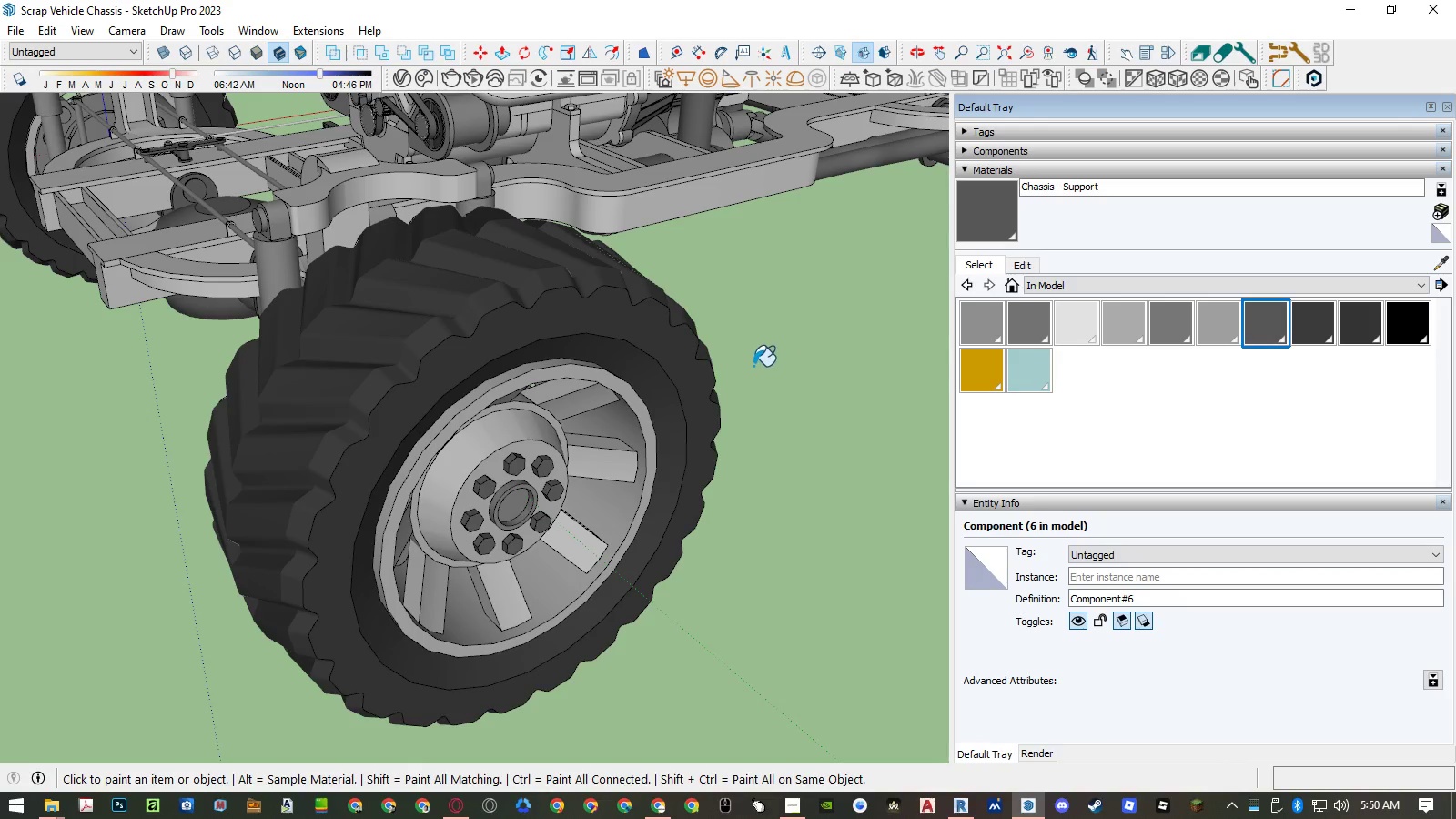 
scroll: coordinate [668, 492], scroll_direction: down, amount: 5.0
 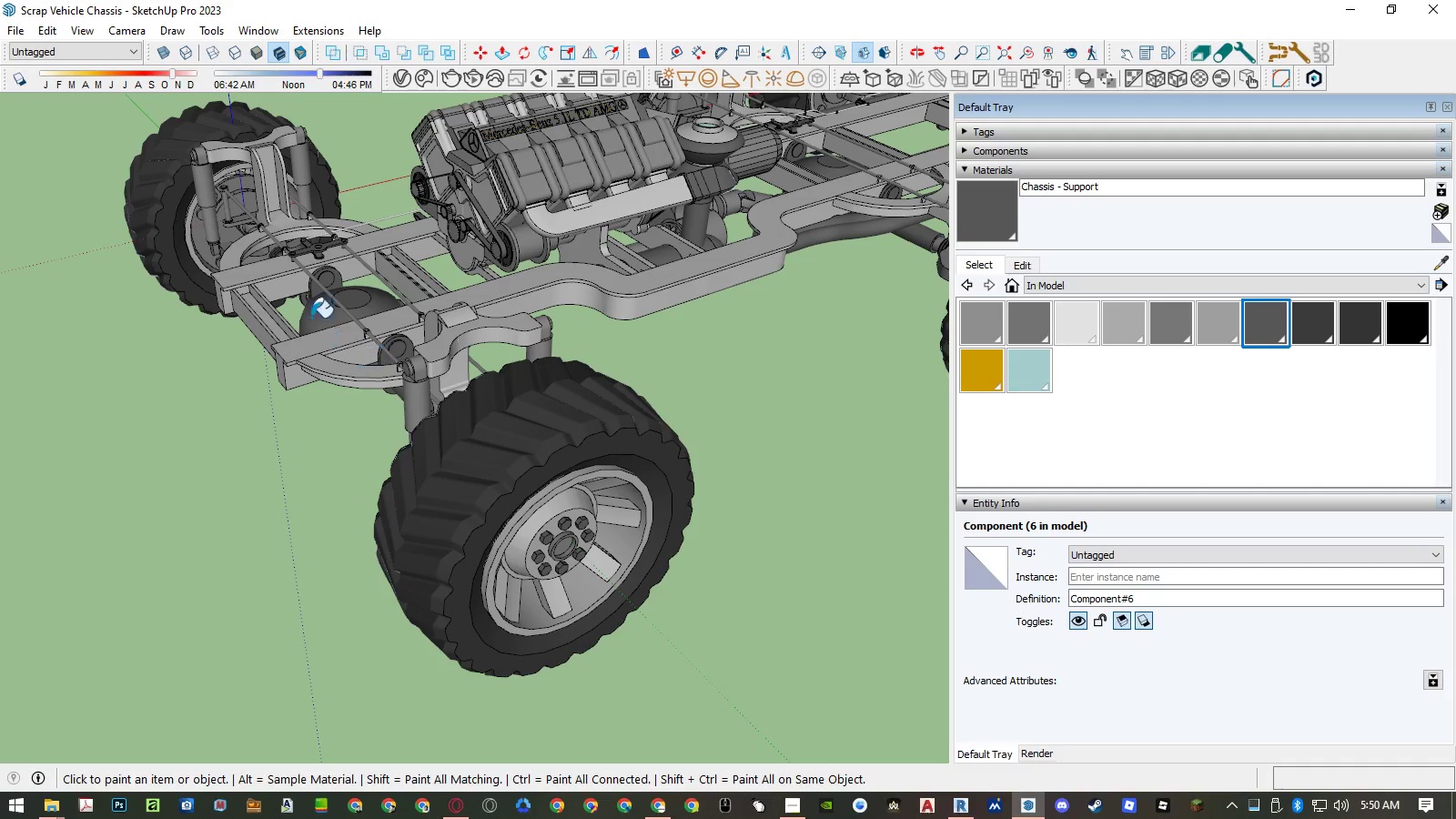 
scroll: coordinate [336, 288], scroll_direction: up, amount: 11.0
 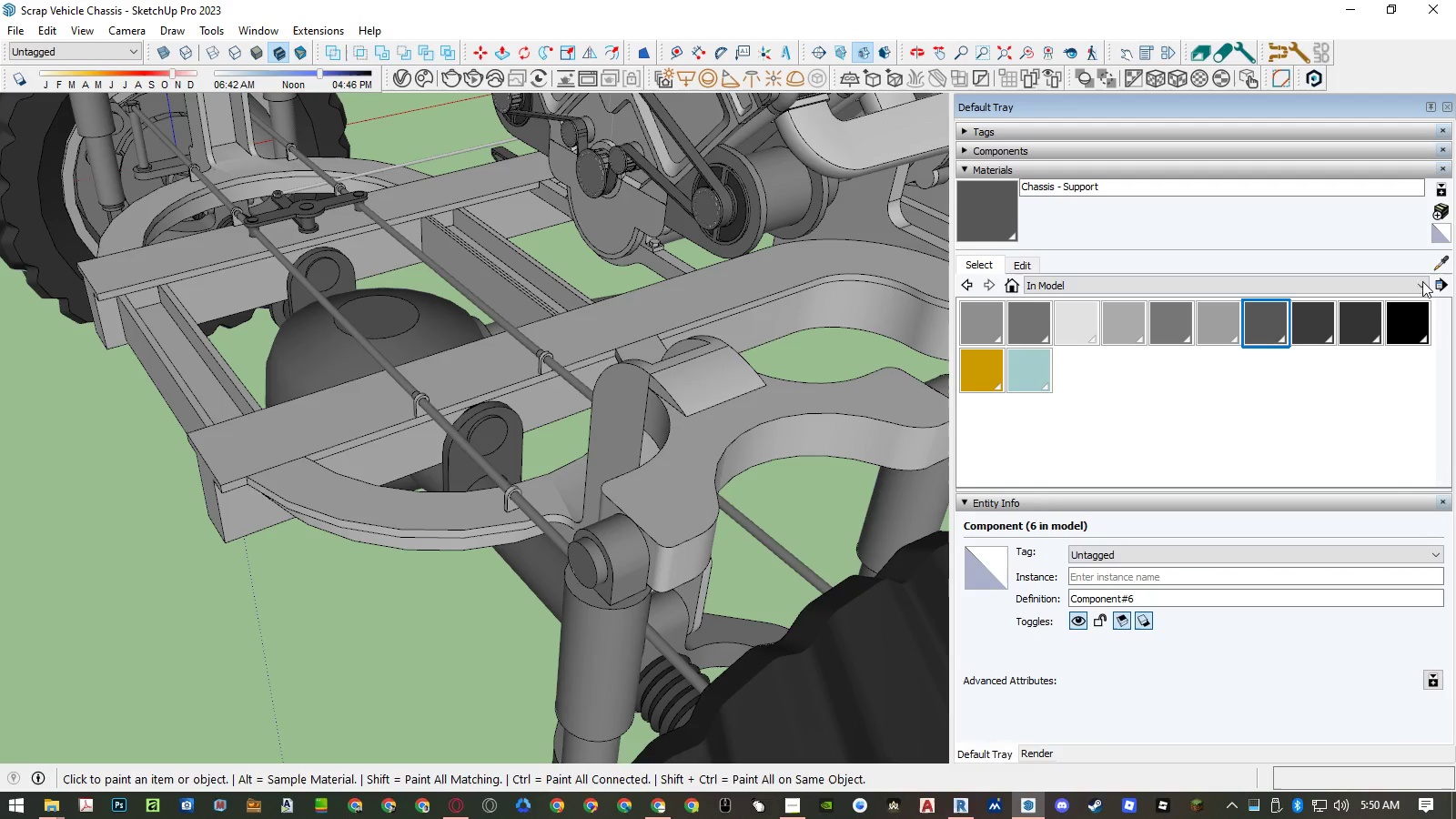 
left_click([1436, 263])
 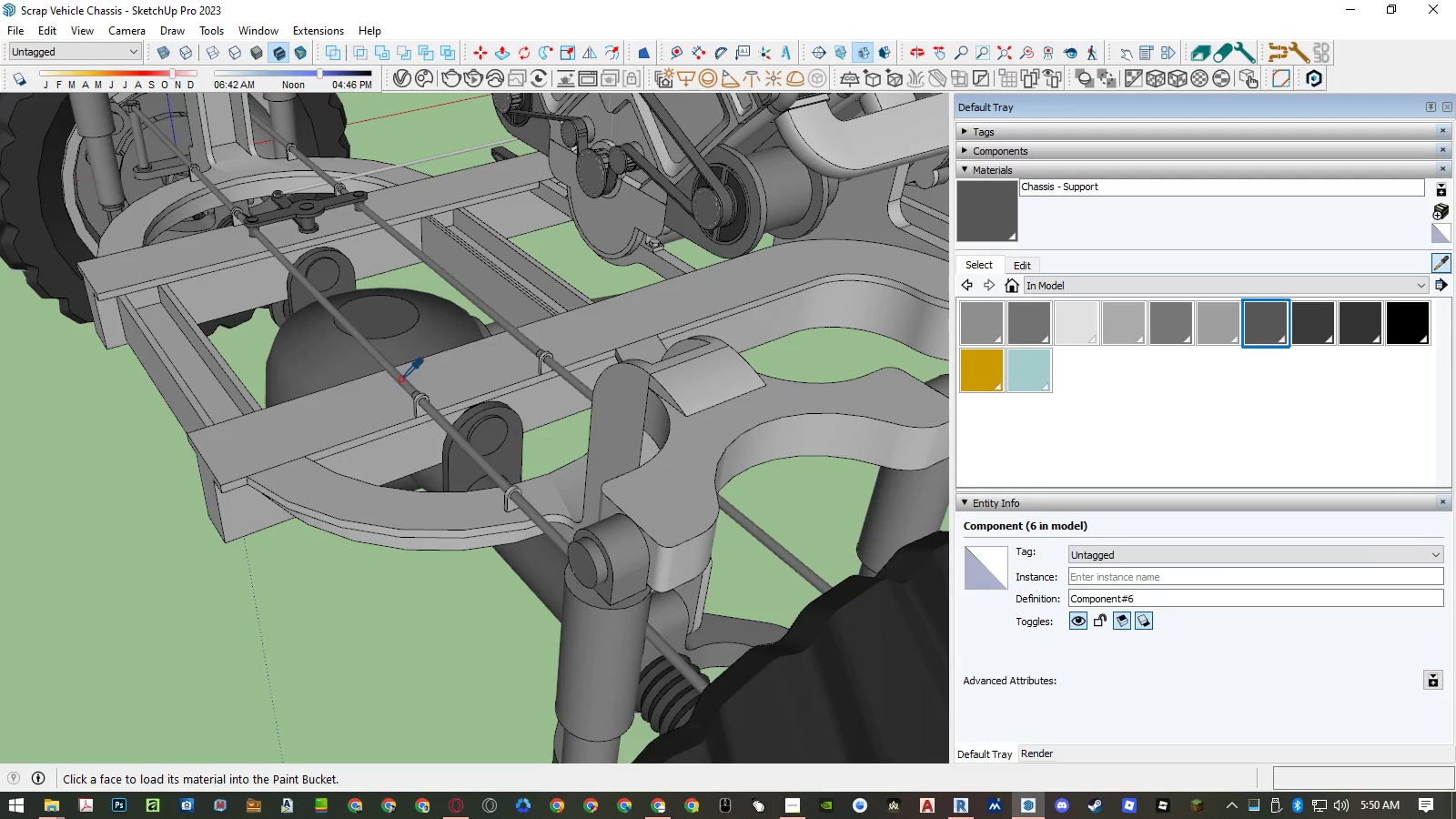 
left_click([400, 379])
 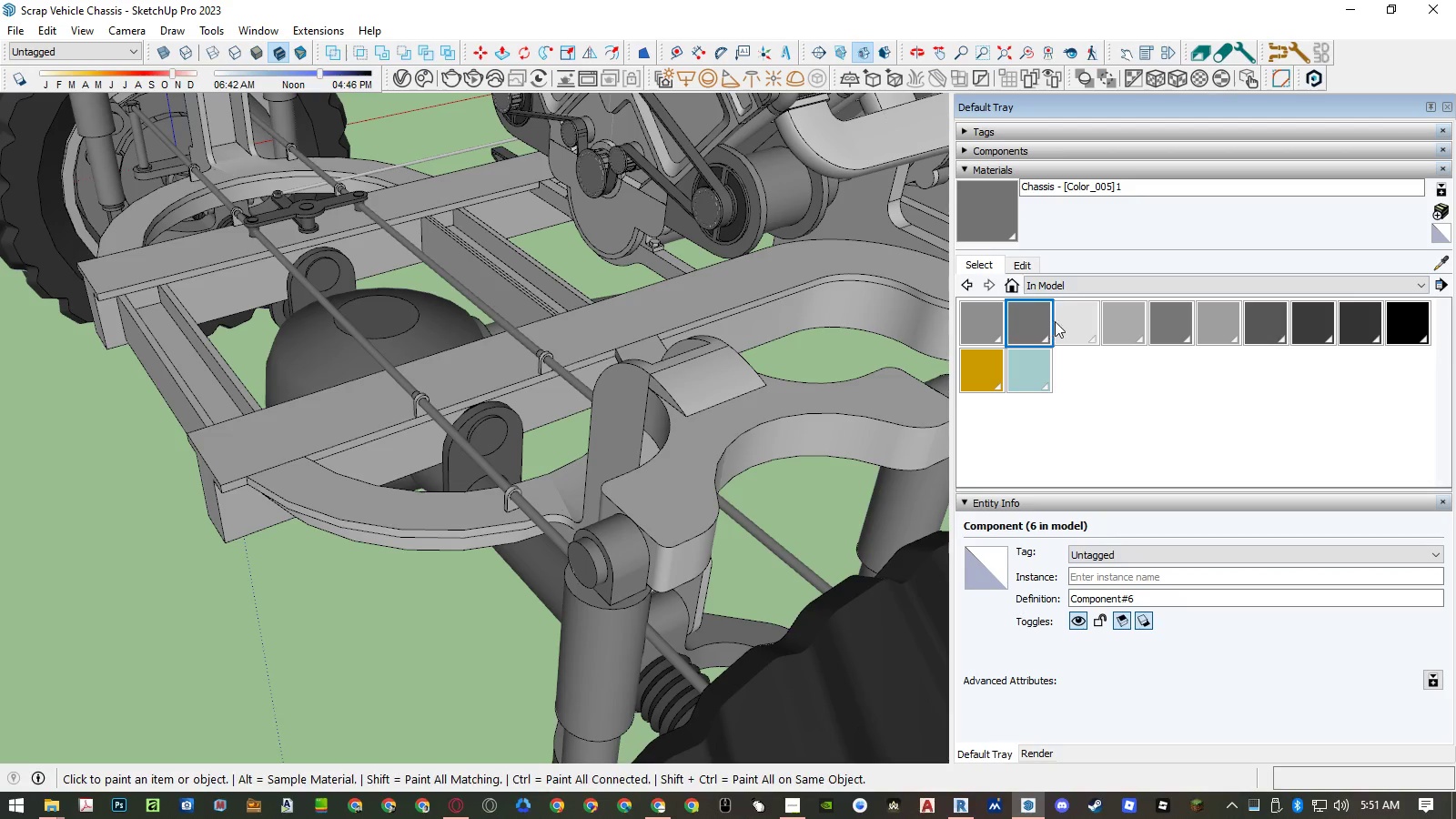 
left_click([1184, 326])
 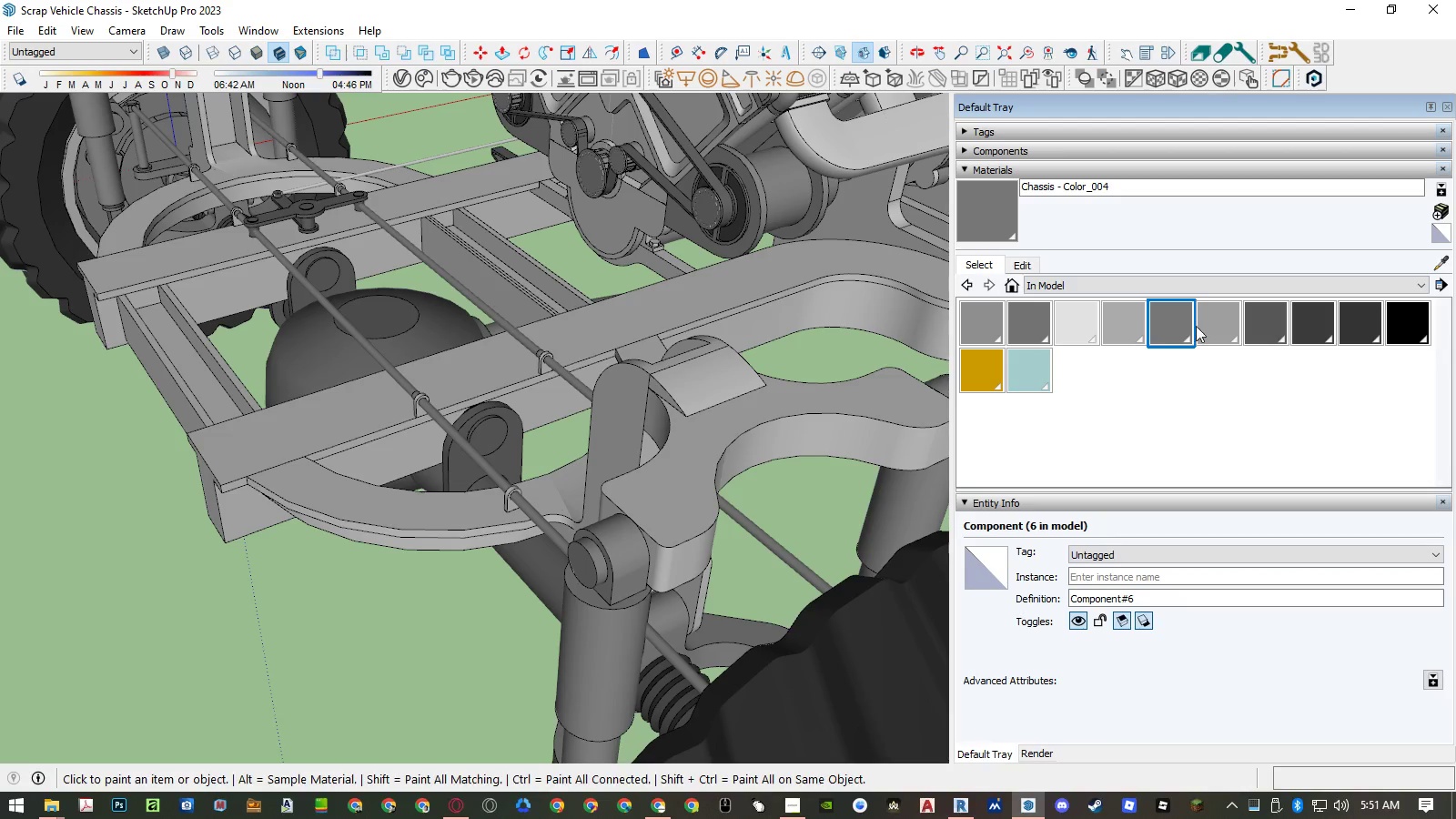 
left_click([1218, 324])
 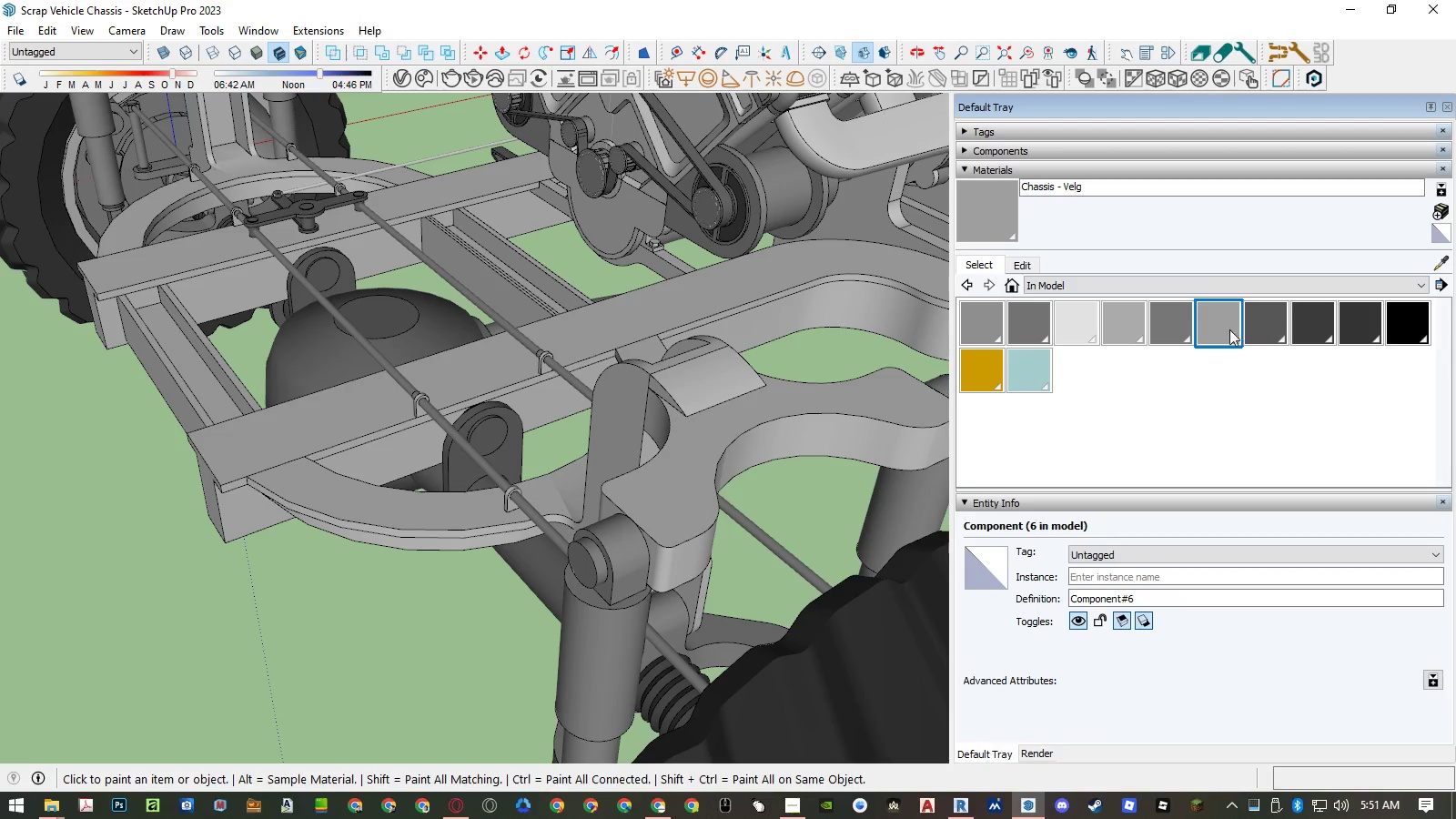 
left_click([1161, 333])
 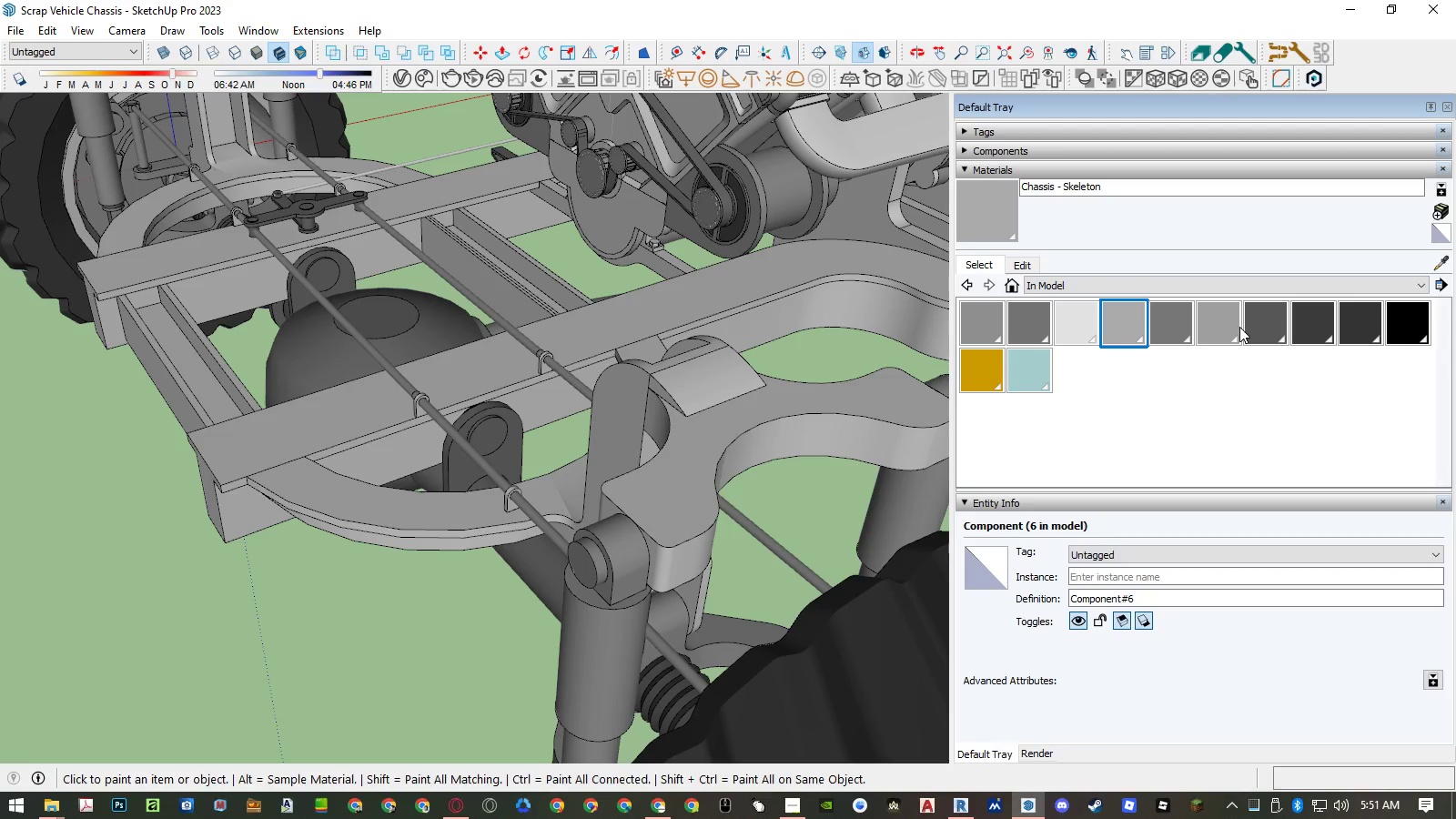 
left_click([1080, 328])
 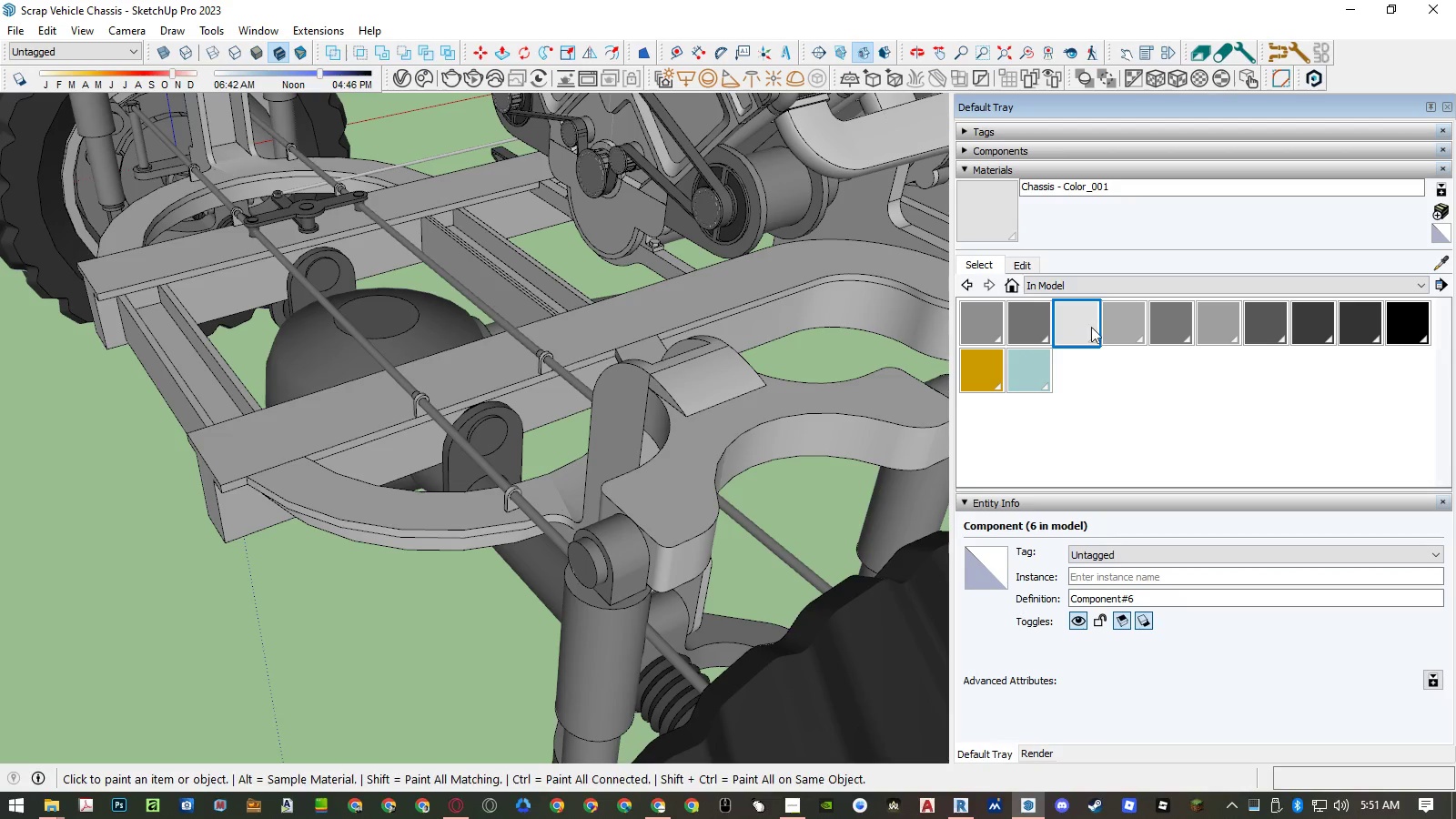 
left_click([1178, 325])
 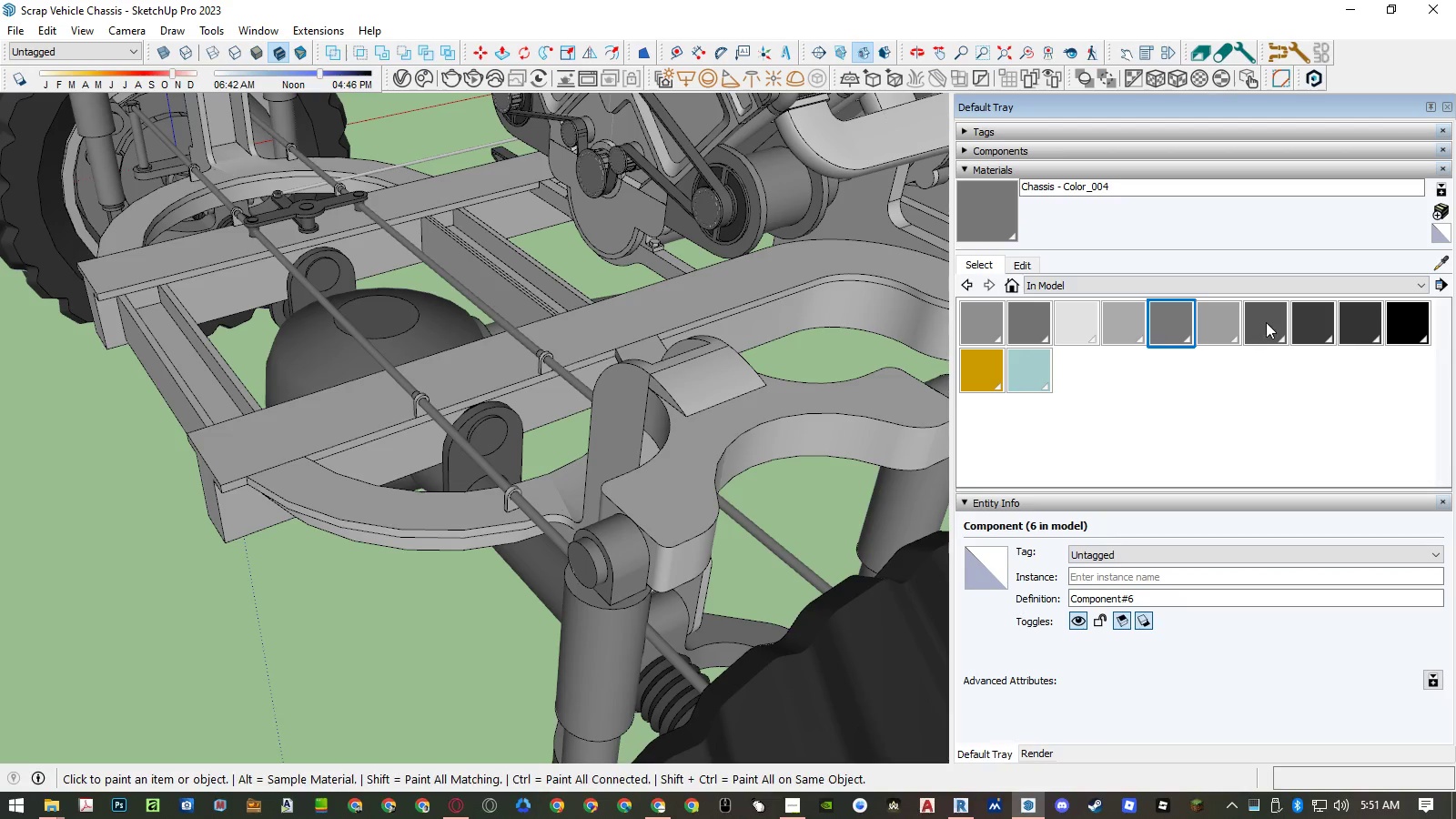 
left_click([1268, 322])
 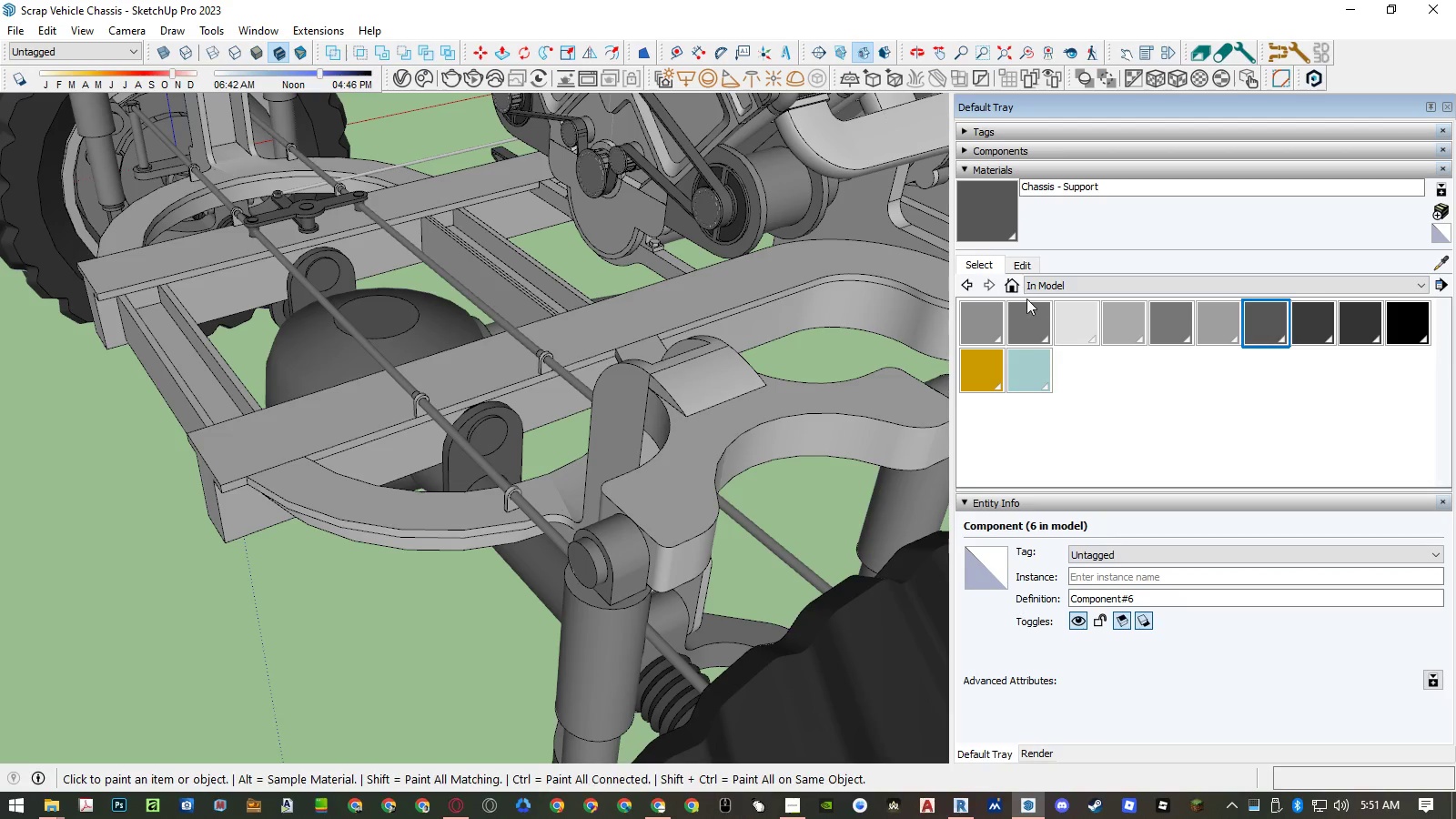 
left_click([1061, 284])
 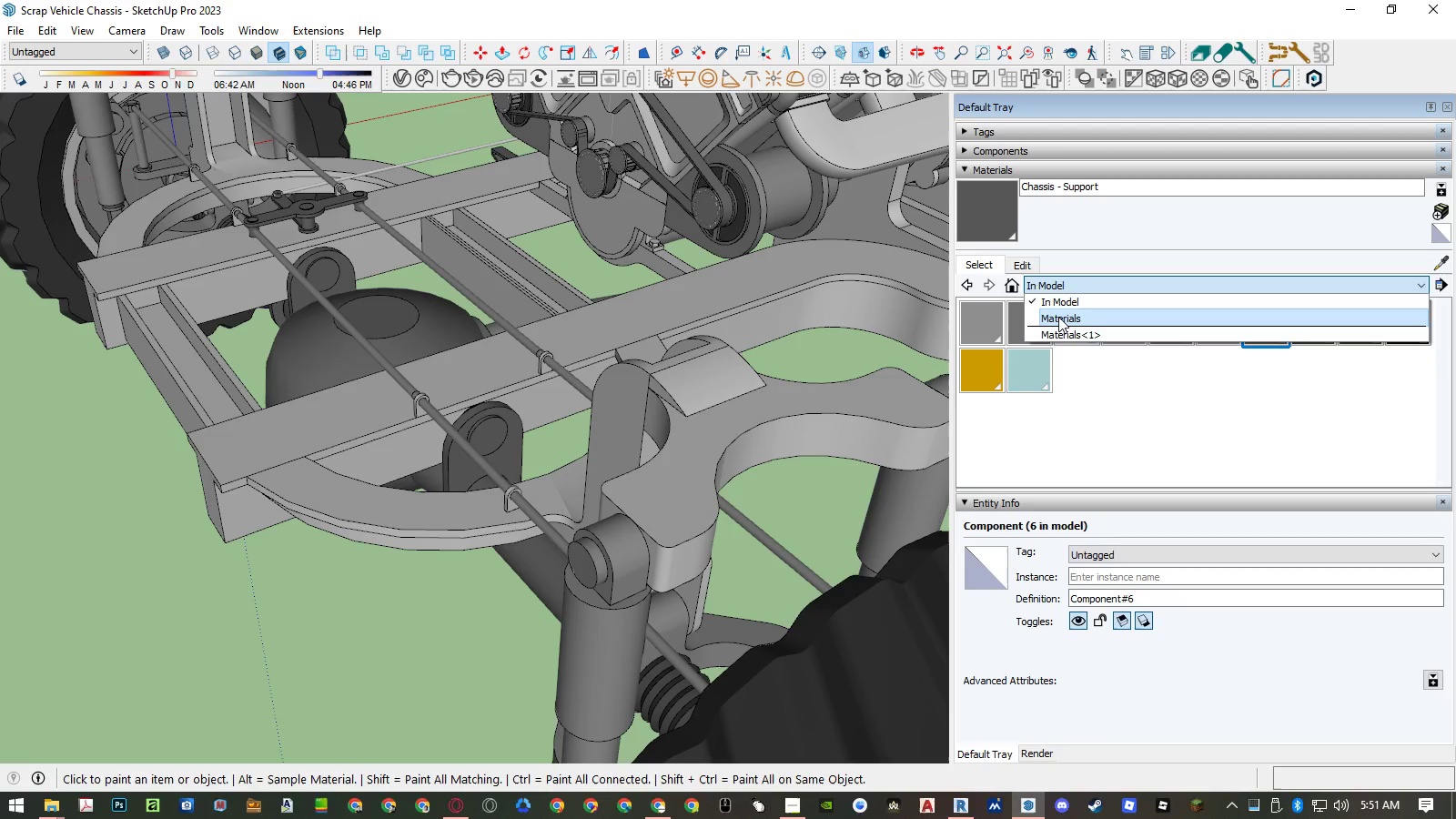 
left_click([1058, 317])
 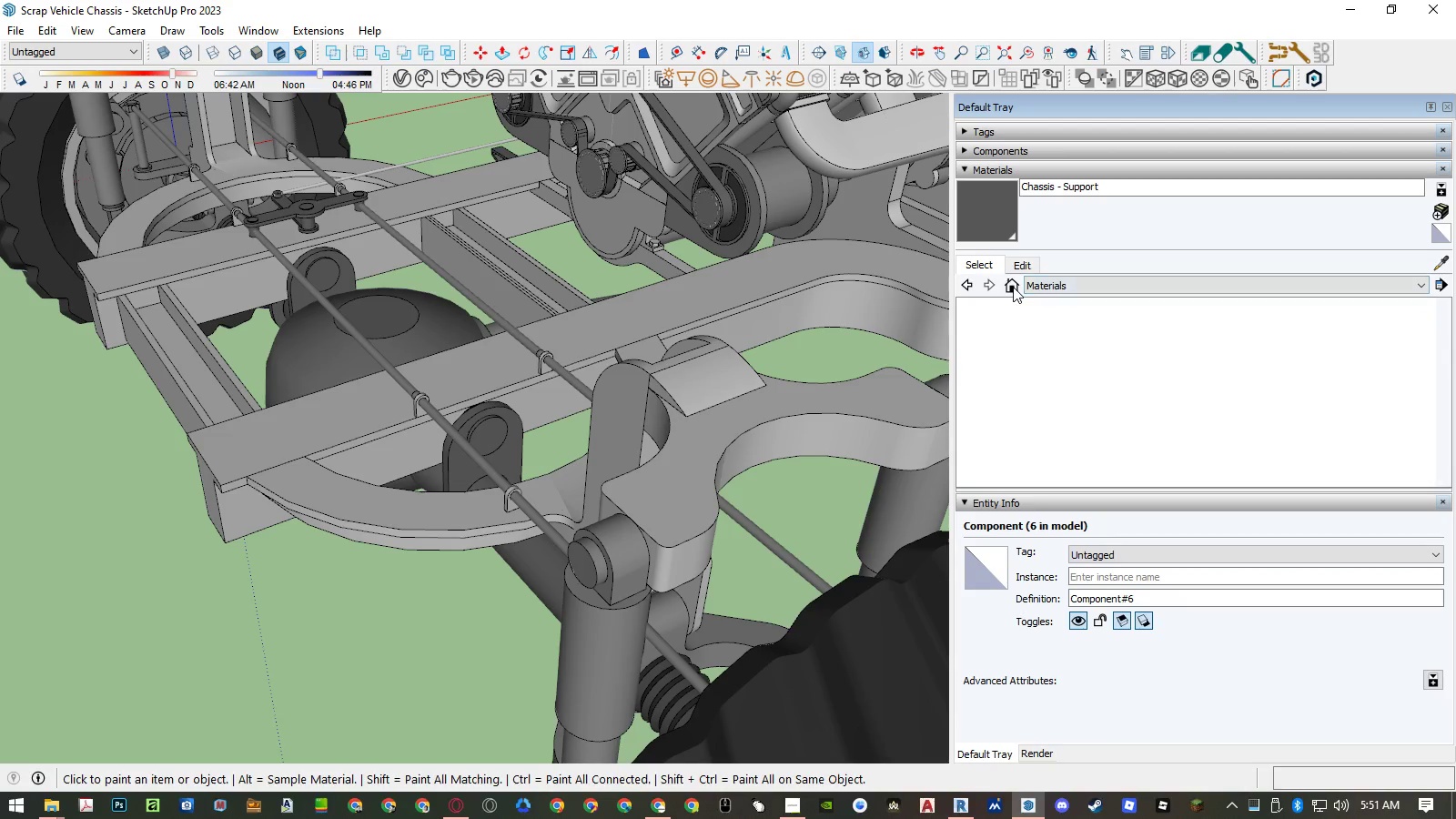 
left_click([1013, 287])
 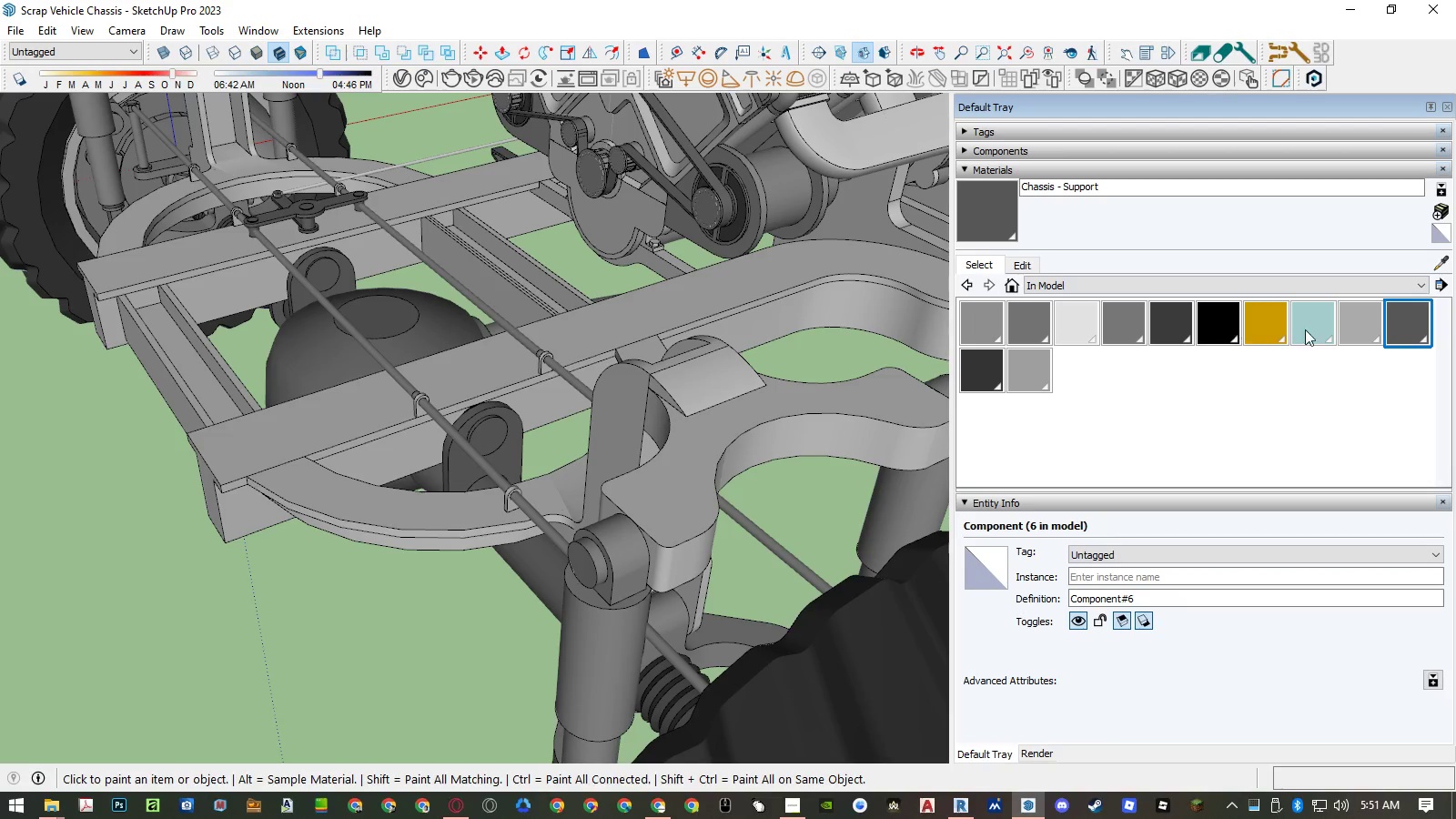 
left_click([1370, 332])
 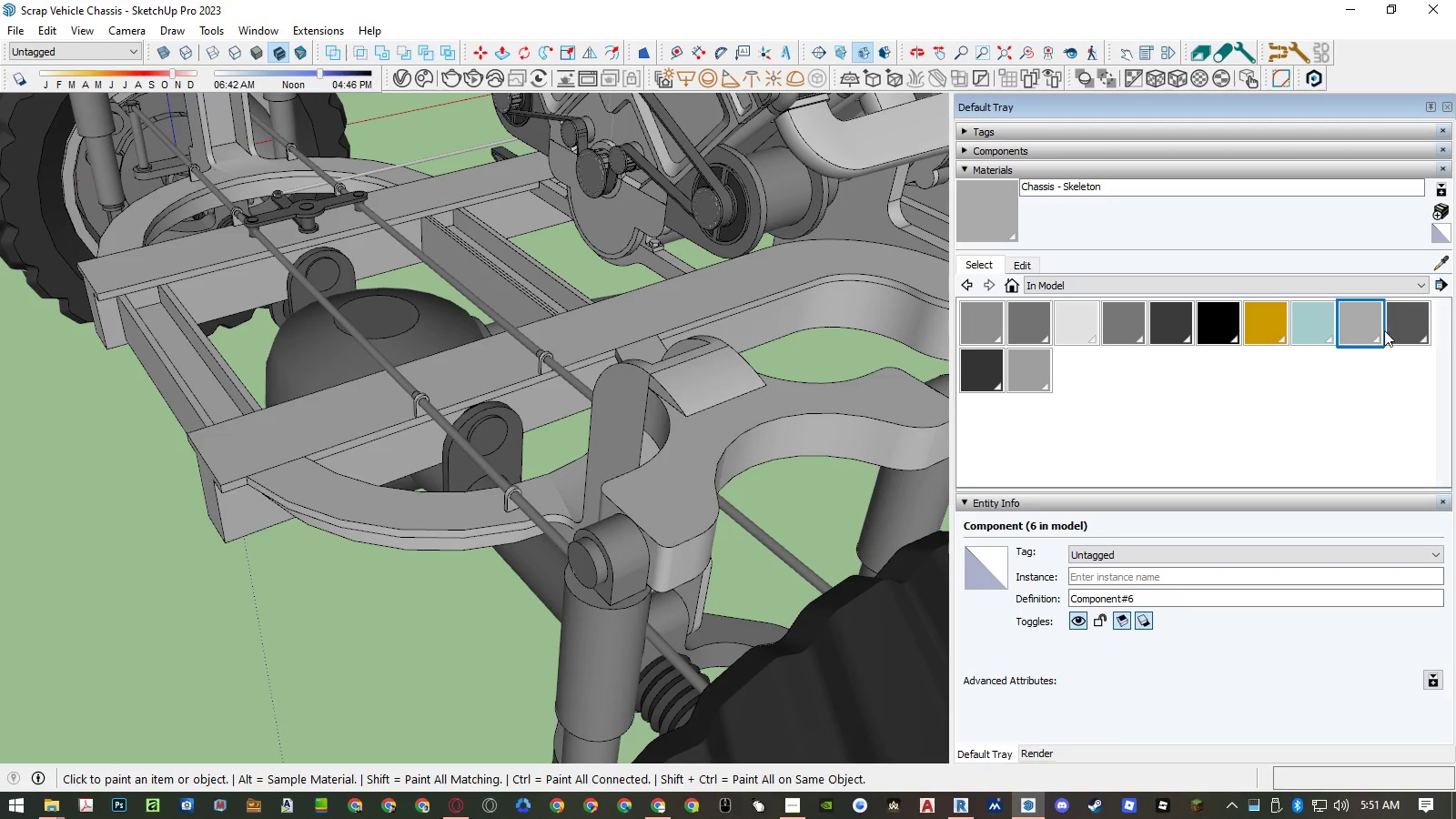 
left_click([1398, 329])
 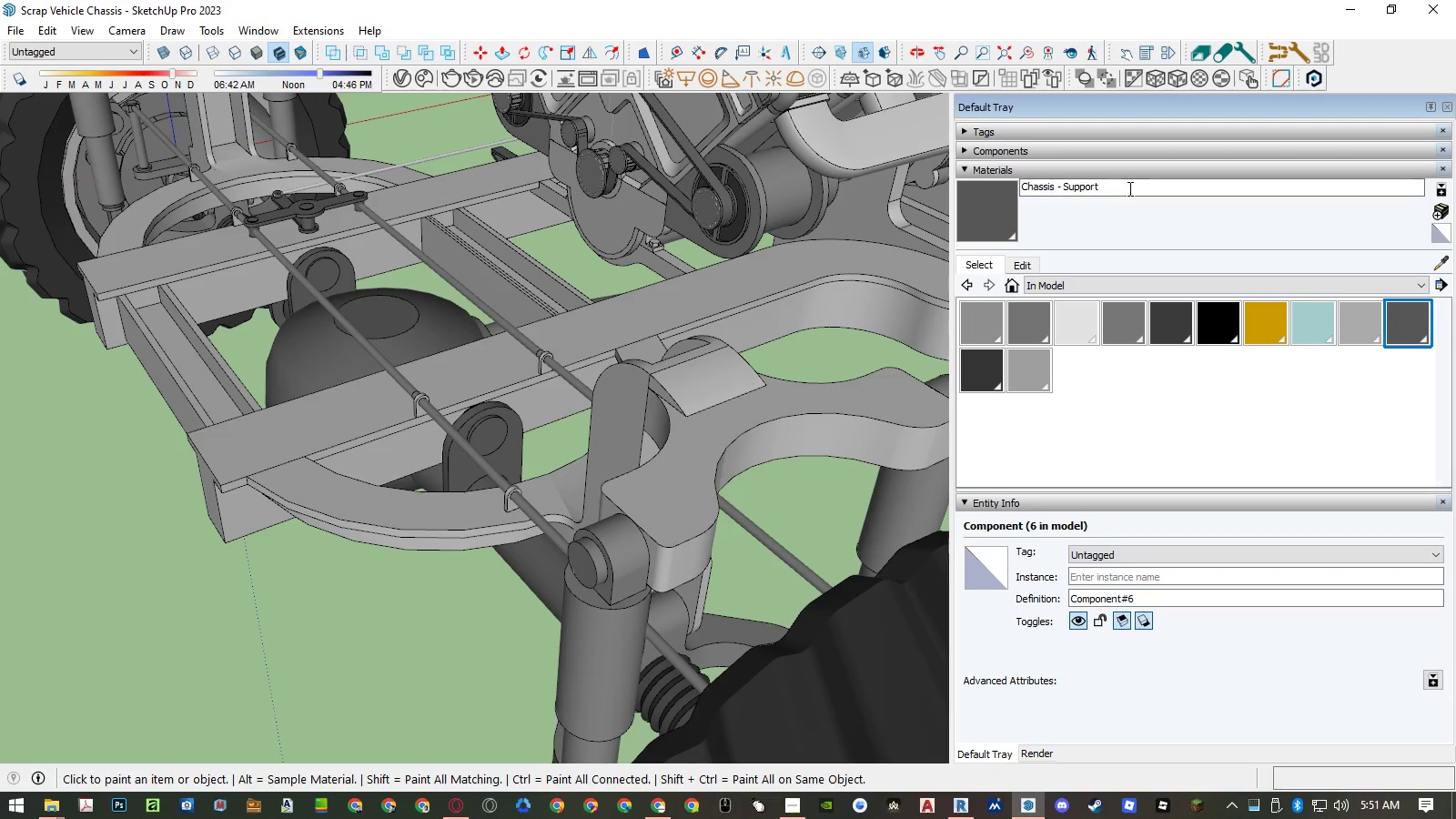 
left_click_drag(start_coordinate=[1127, 185], to_coordinate=[946, 181])
 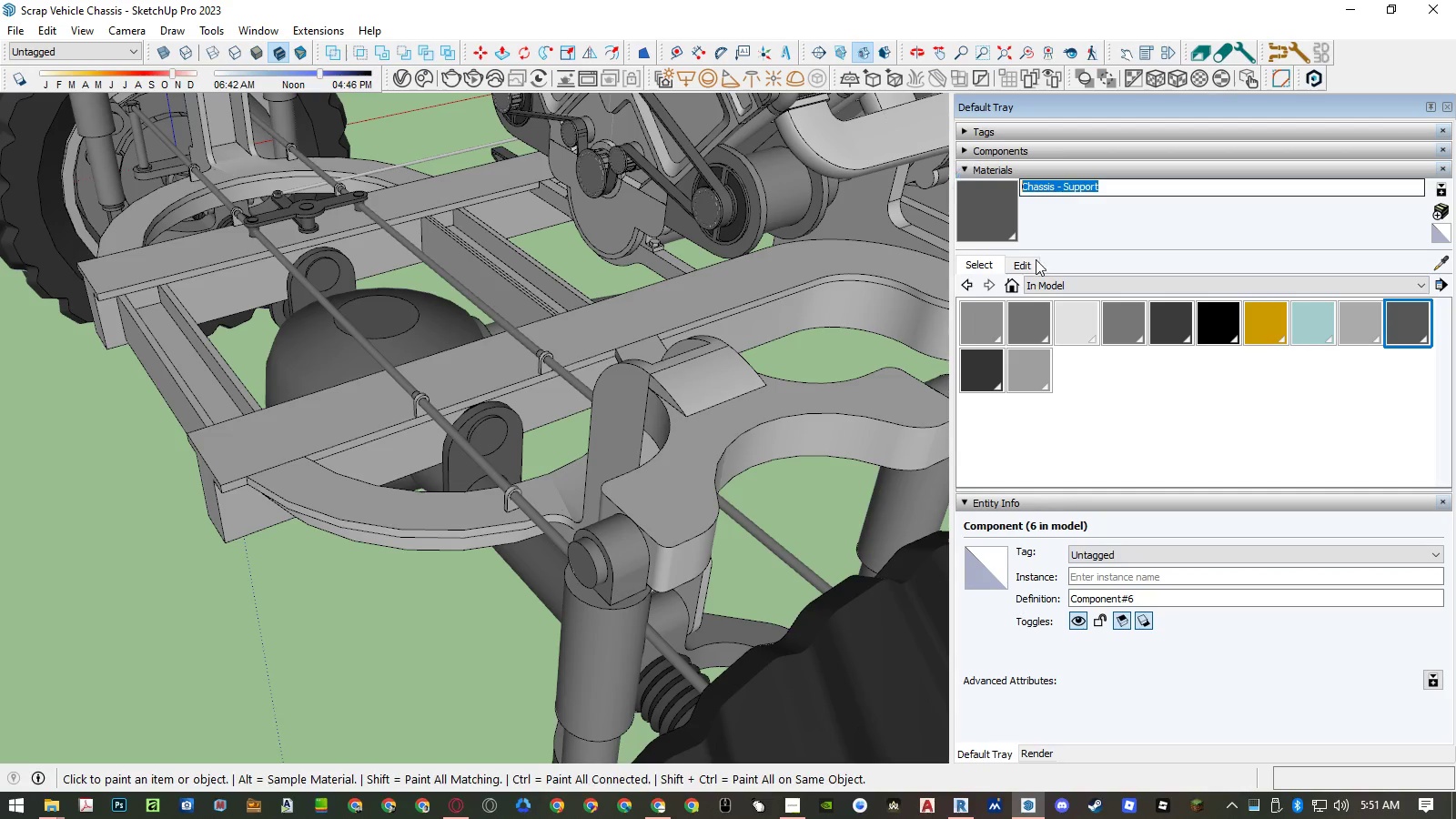 
key(Control+ControlLeft)
 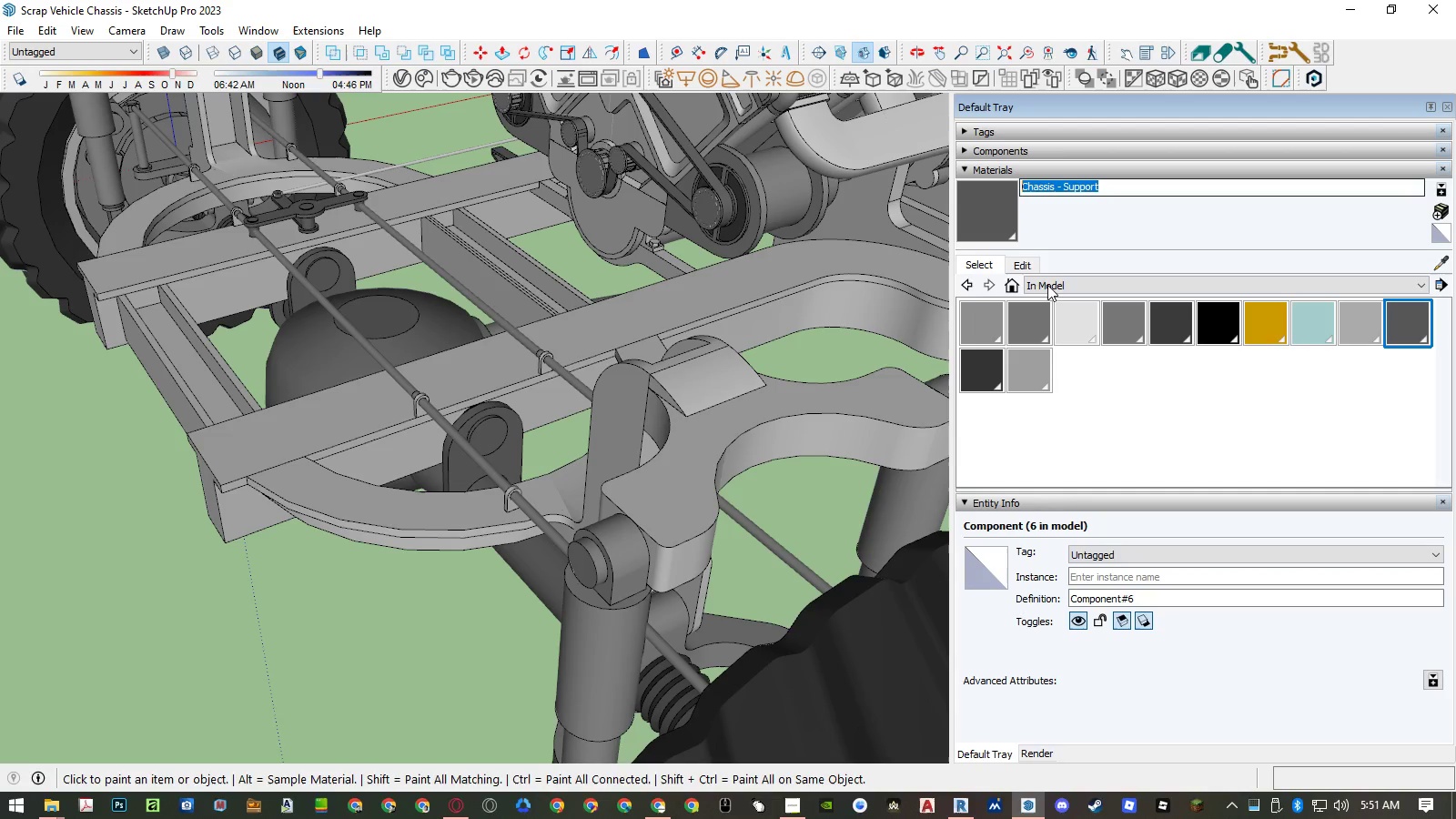 
key(Control+C)
 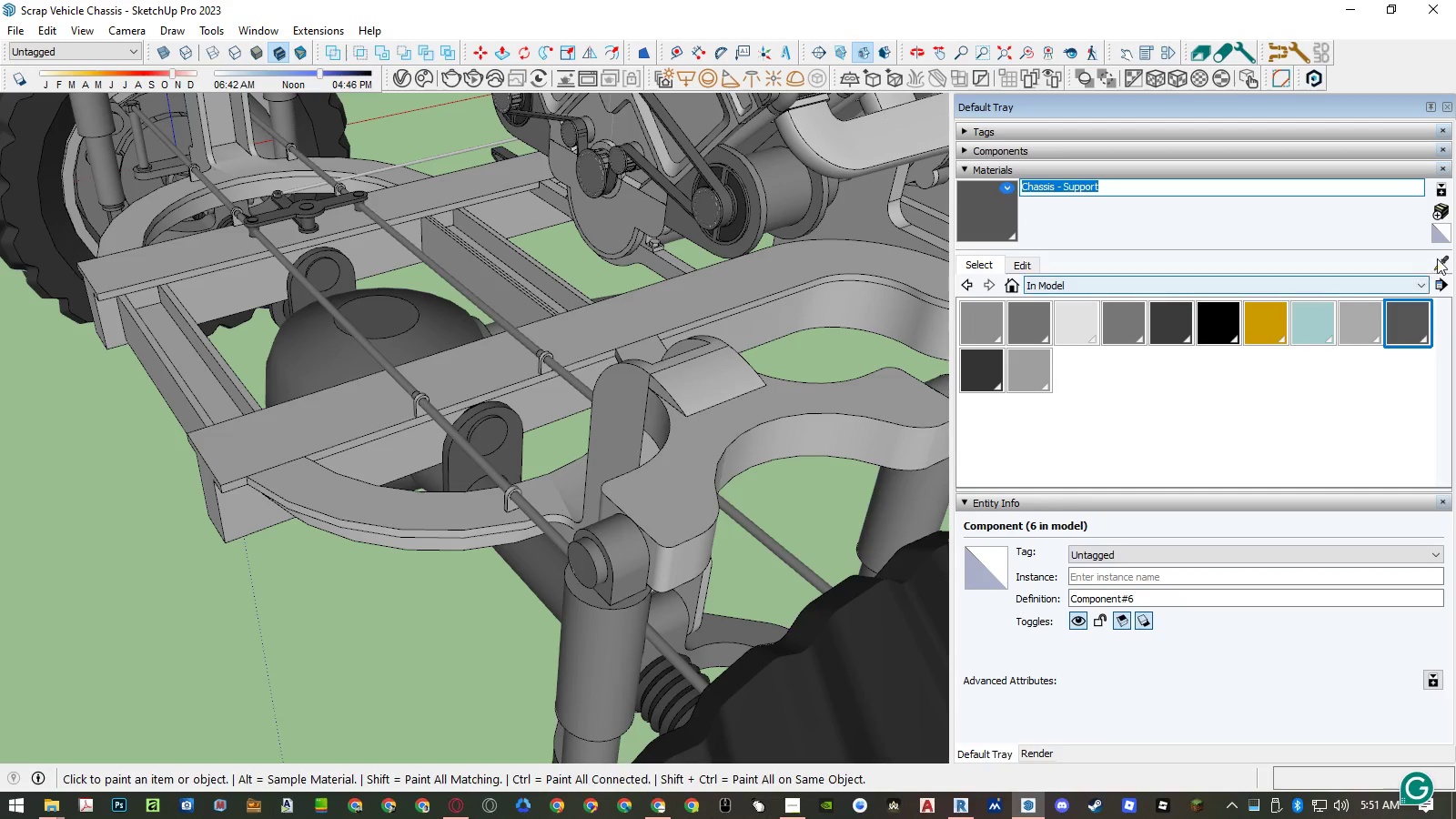 
left_click([1445, 256])
 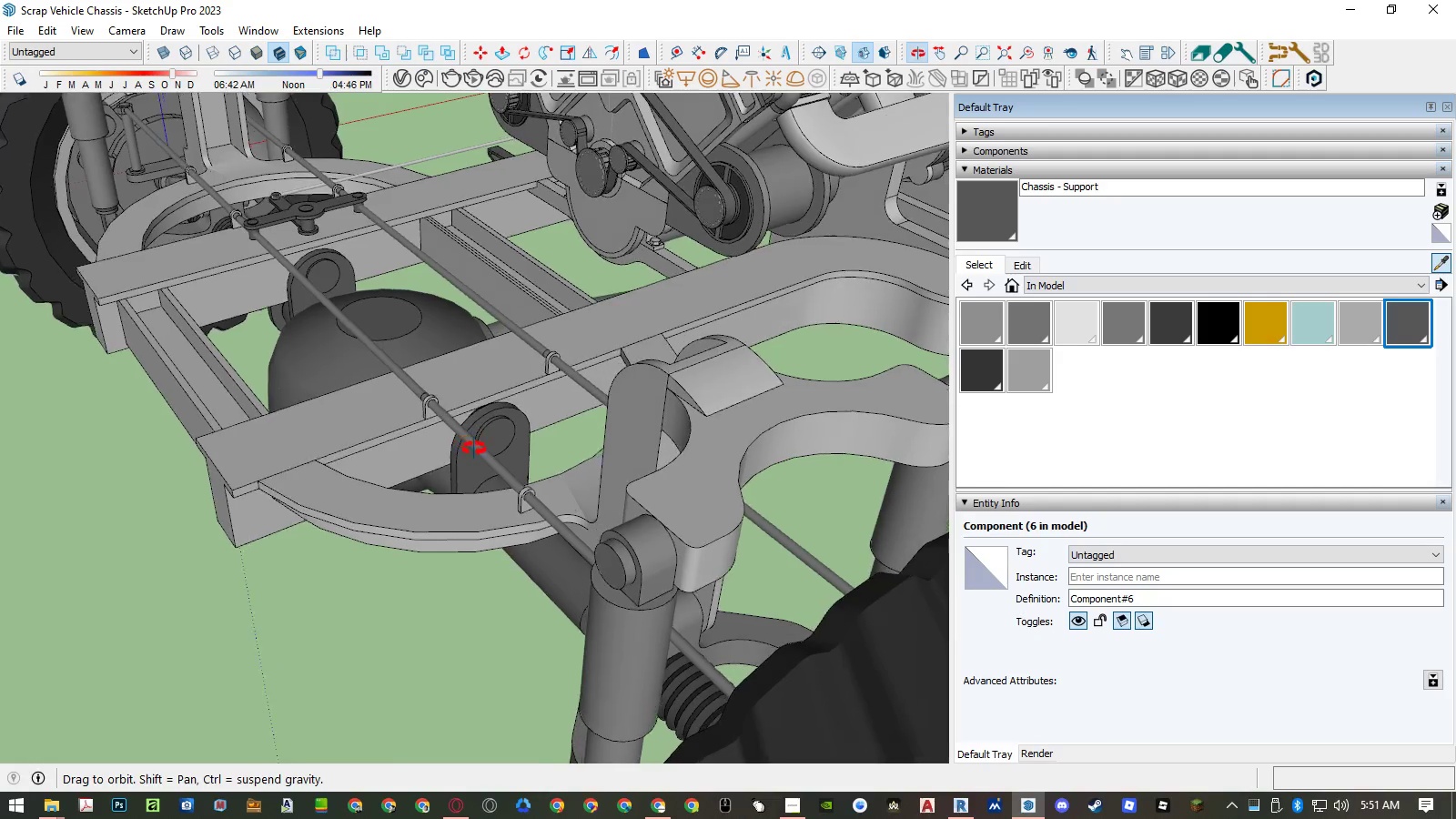 
left_click([464, 440])
 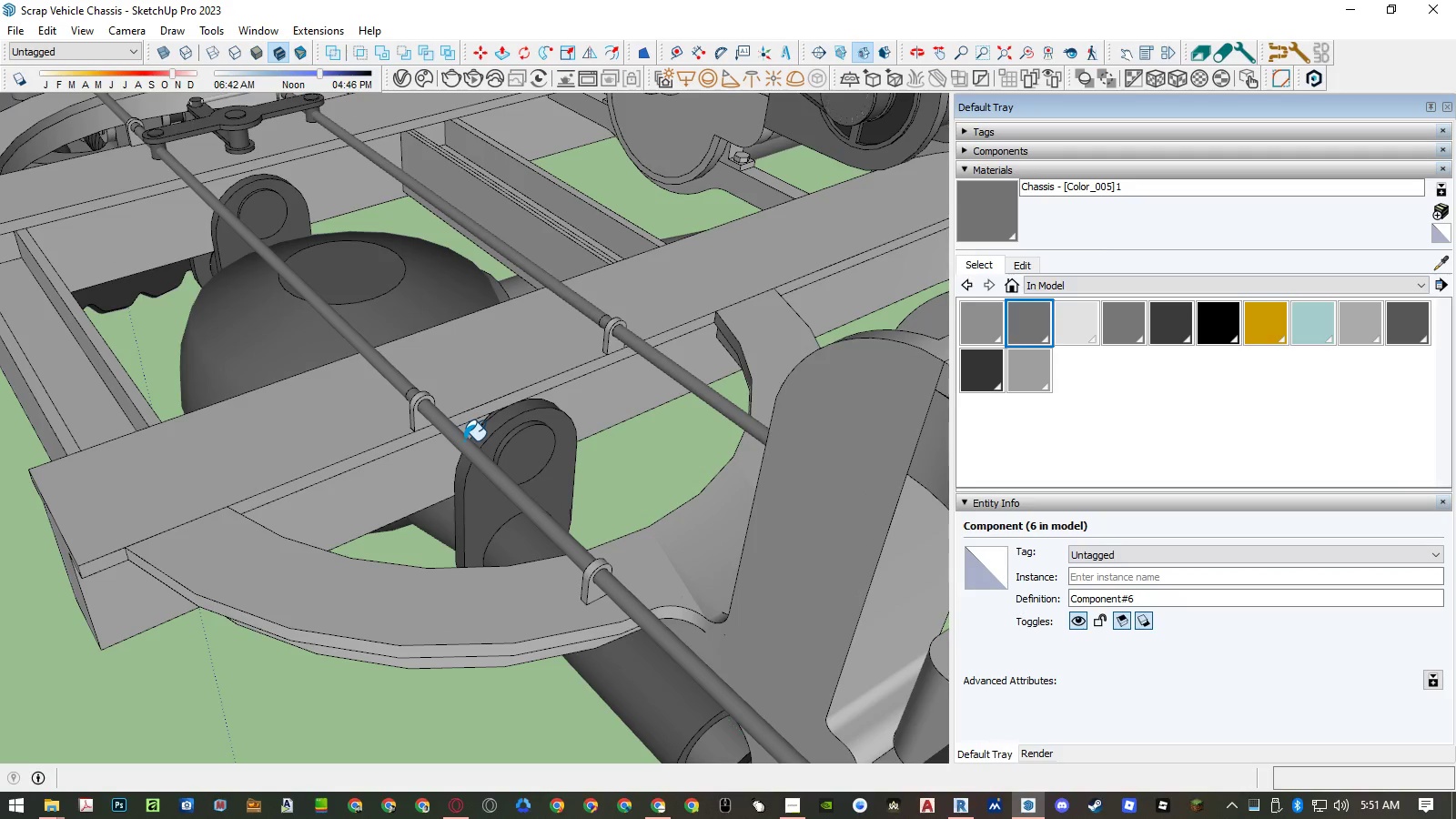 
scroll: coordinate [464, 440], scroll_direction: up, amount: 5.0
 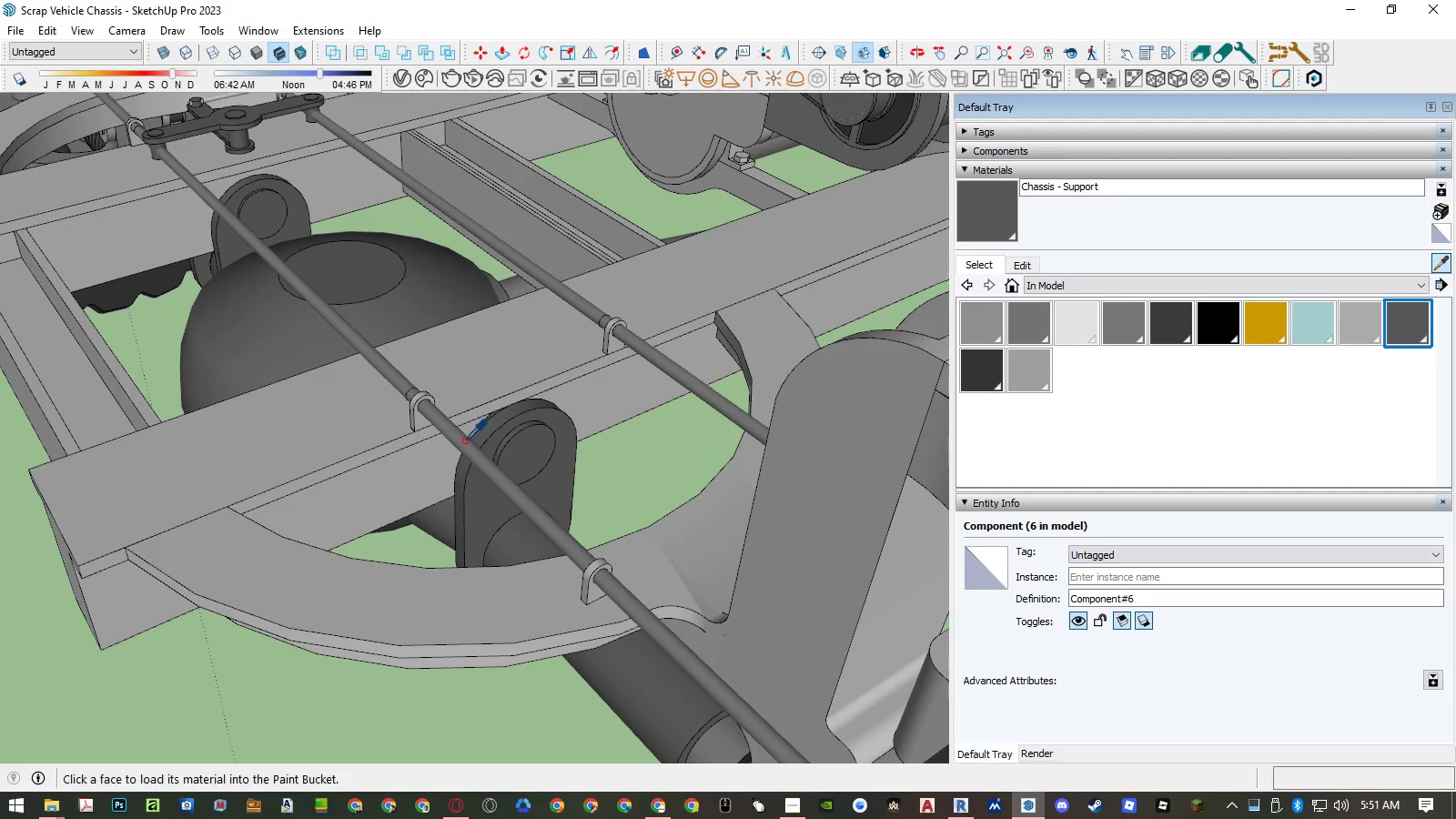 
scroll: coordinate [464, 440], scroll_direction: down, amount: 14.0
 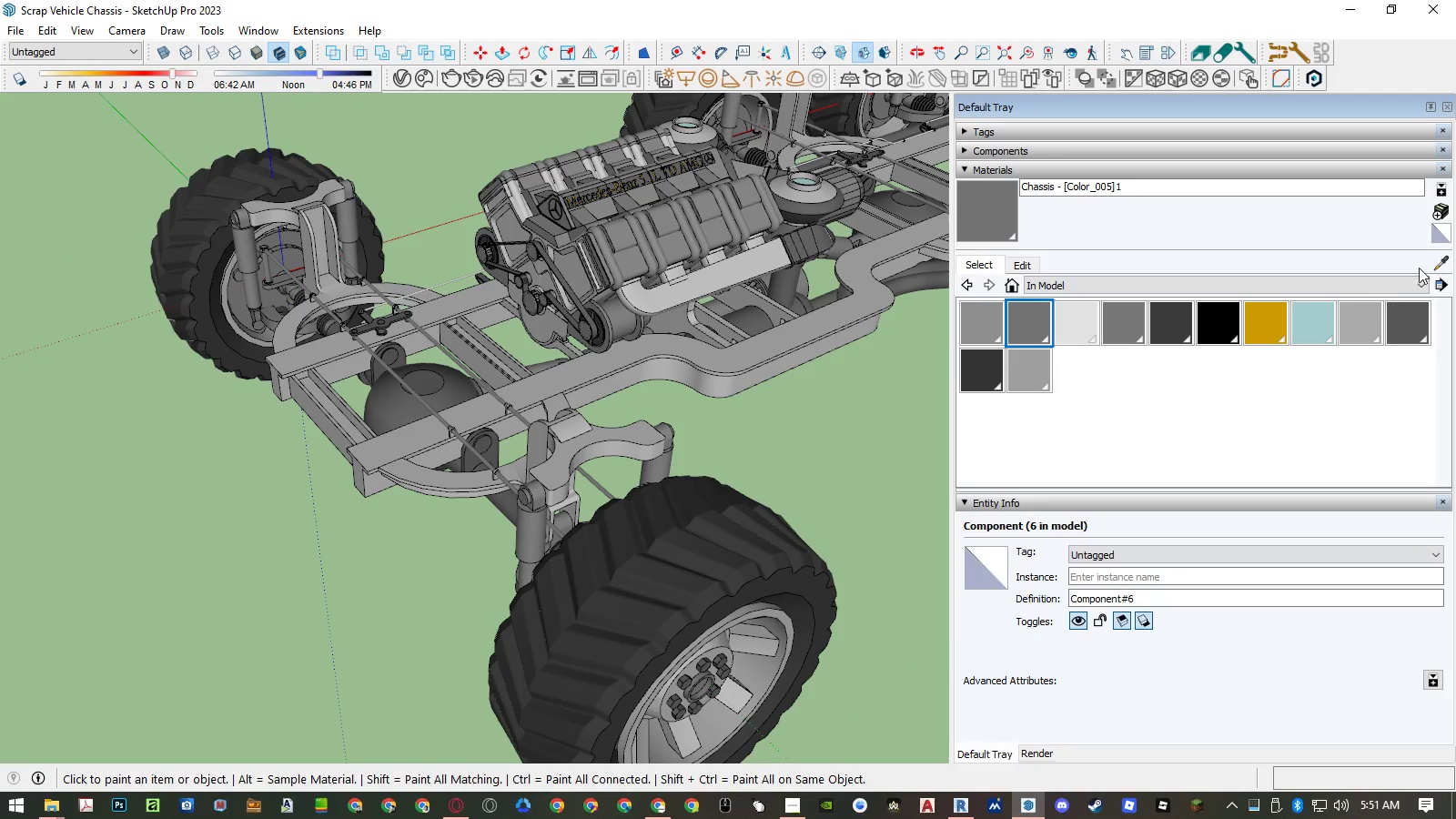 
left_click([1435, 260])
 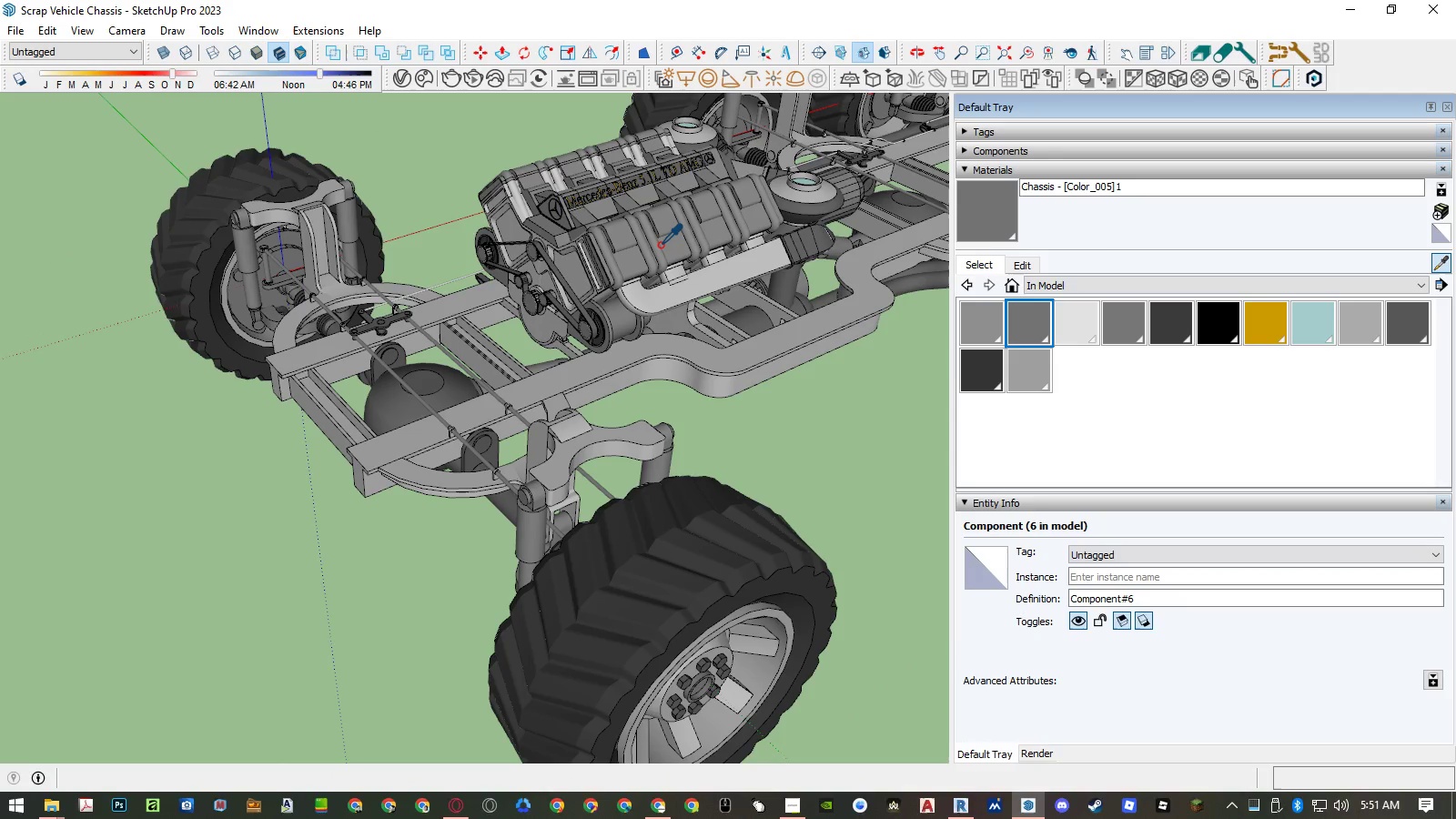 
left_click([672, 241])
 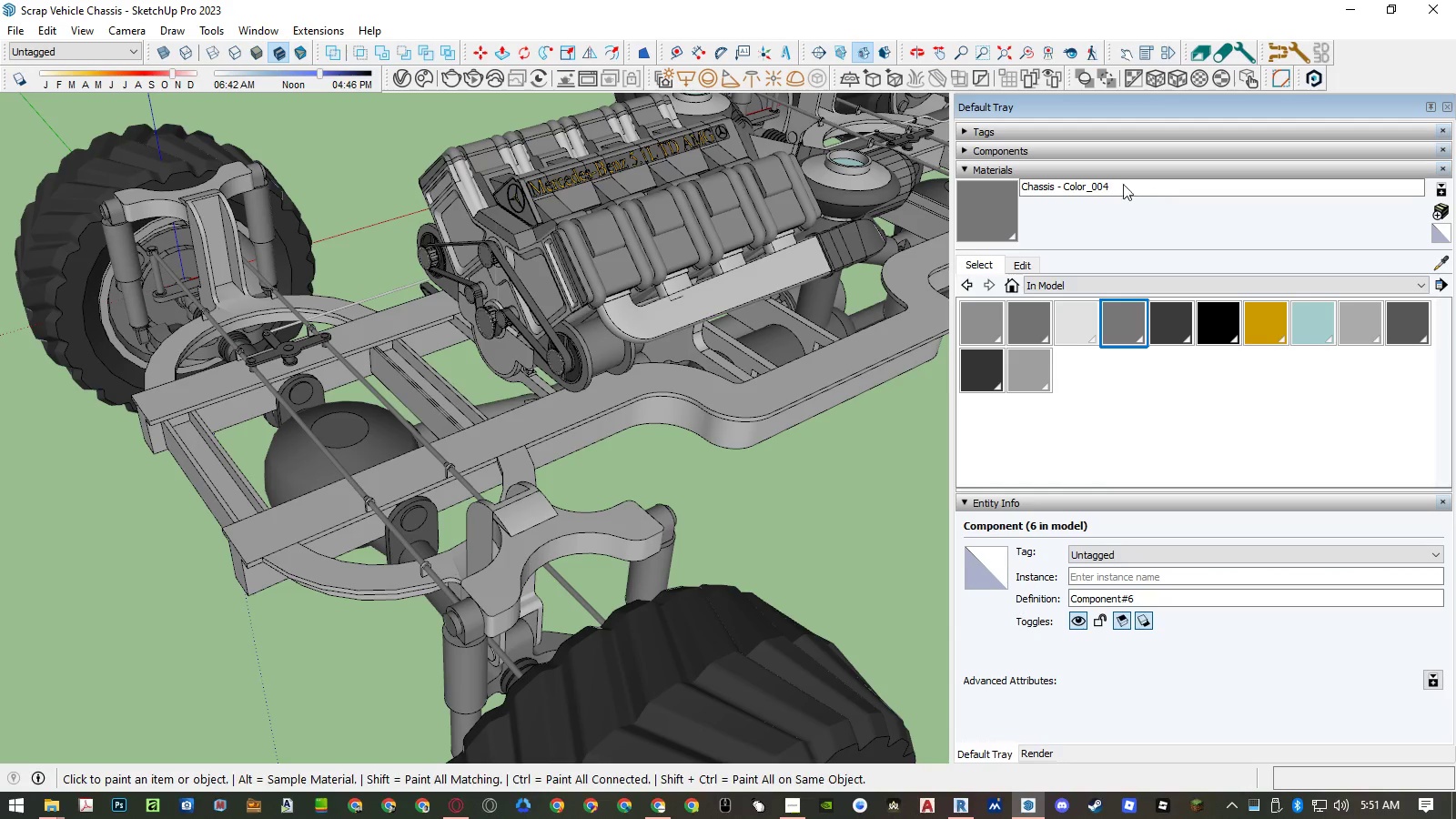 
scroll: coordinate [672, 241], scroll_direction: up, amount: 3.0
 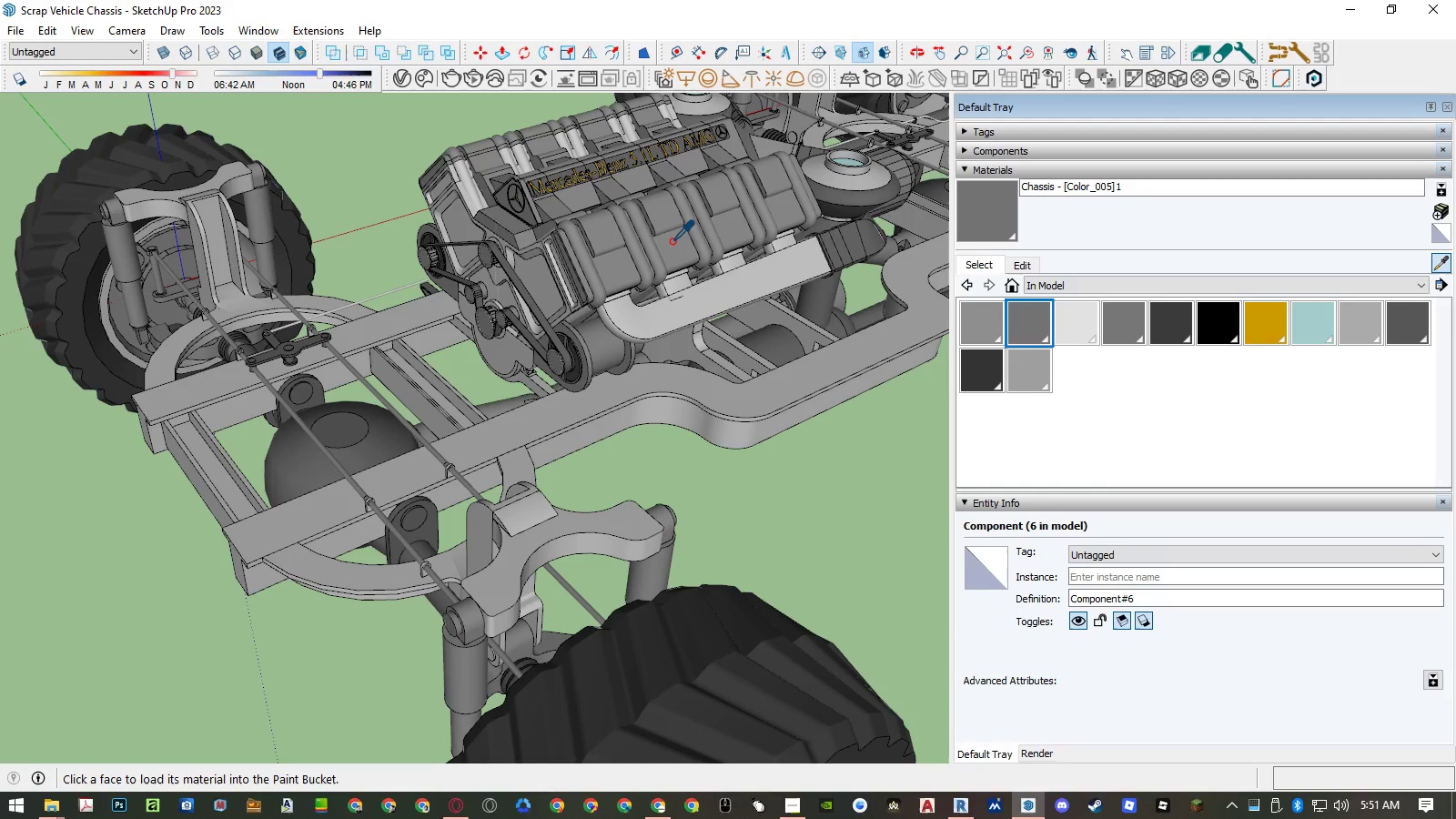 
double_click([1100, 182])
 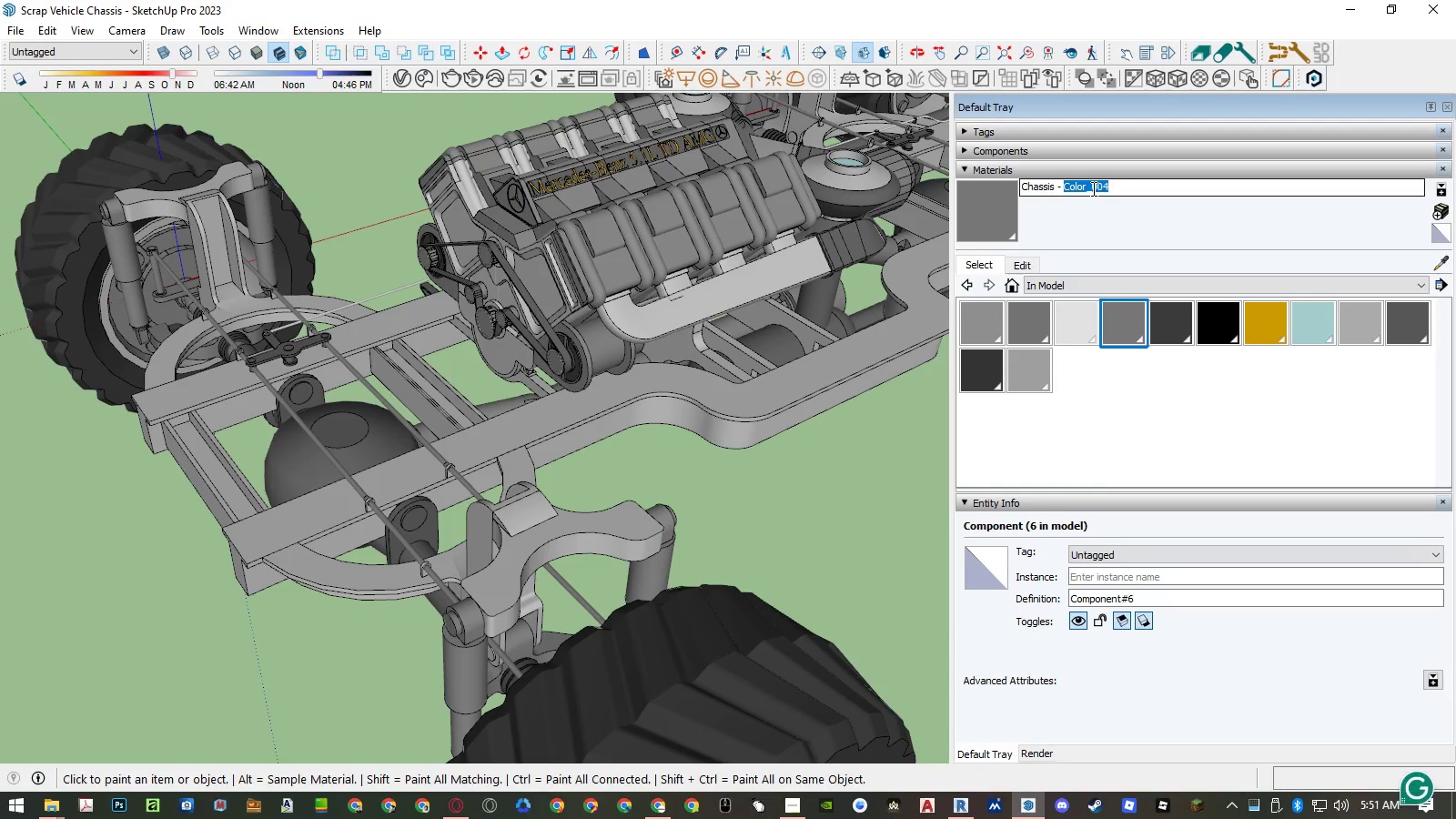 
type(Machine)
 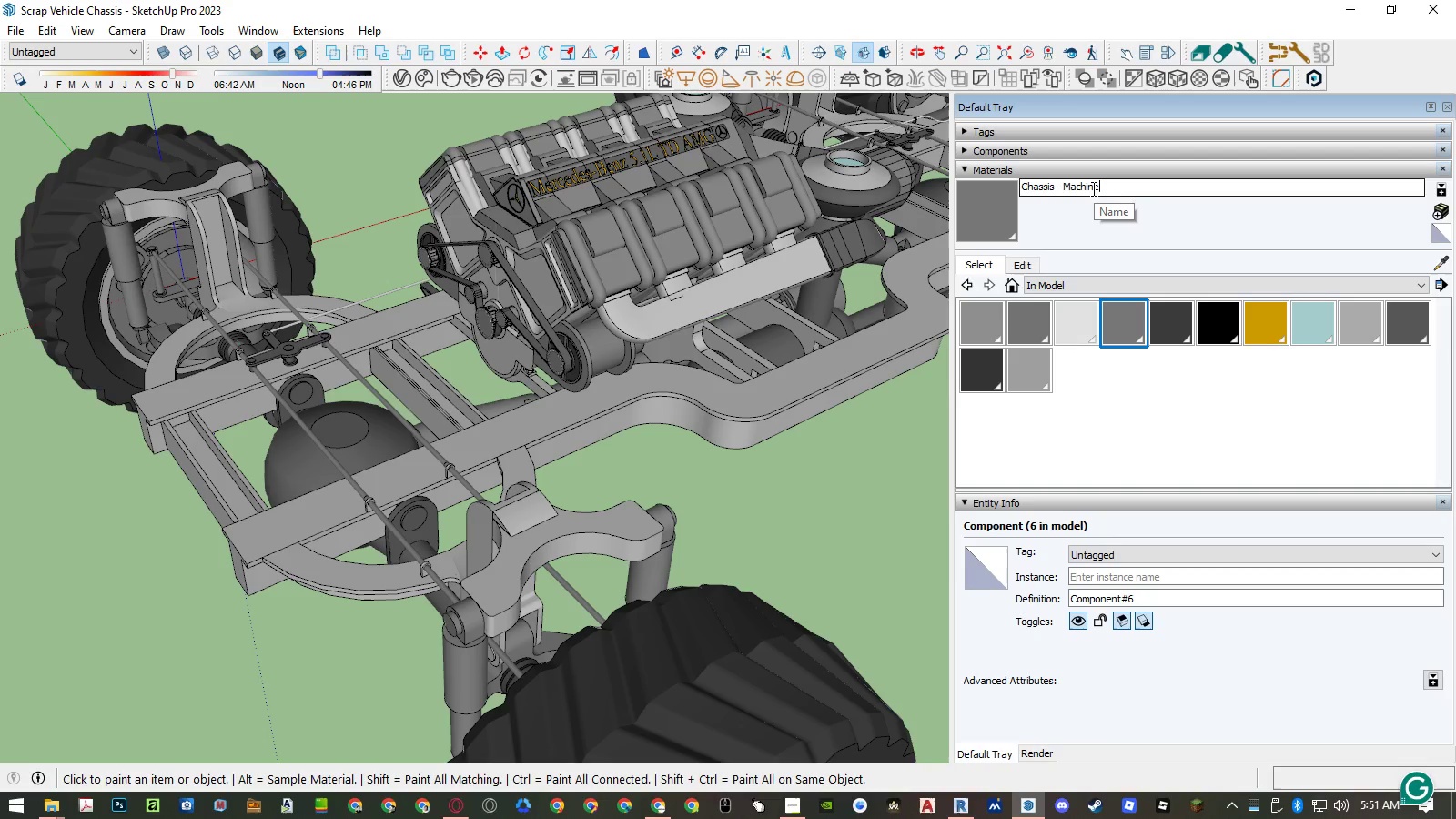 
key(Enter)
 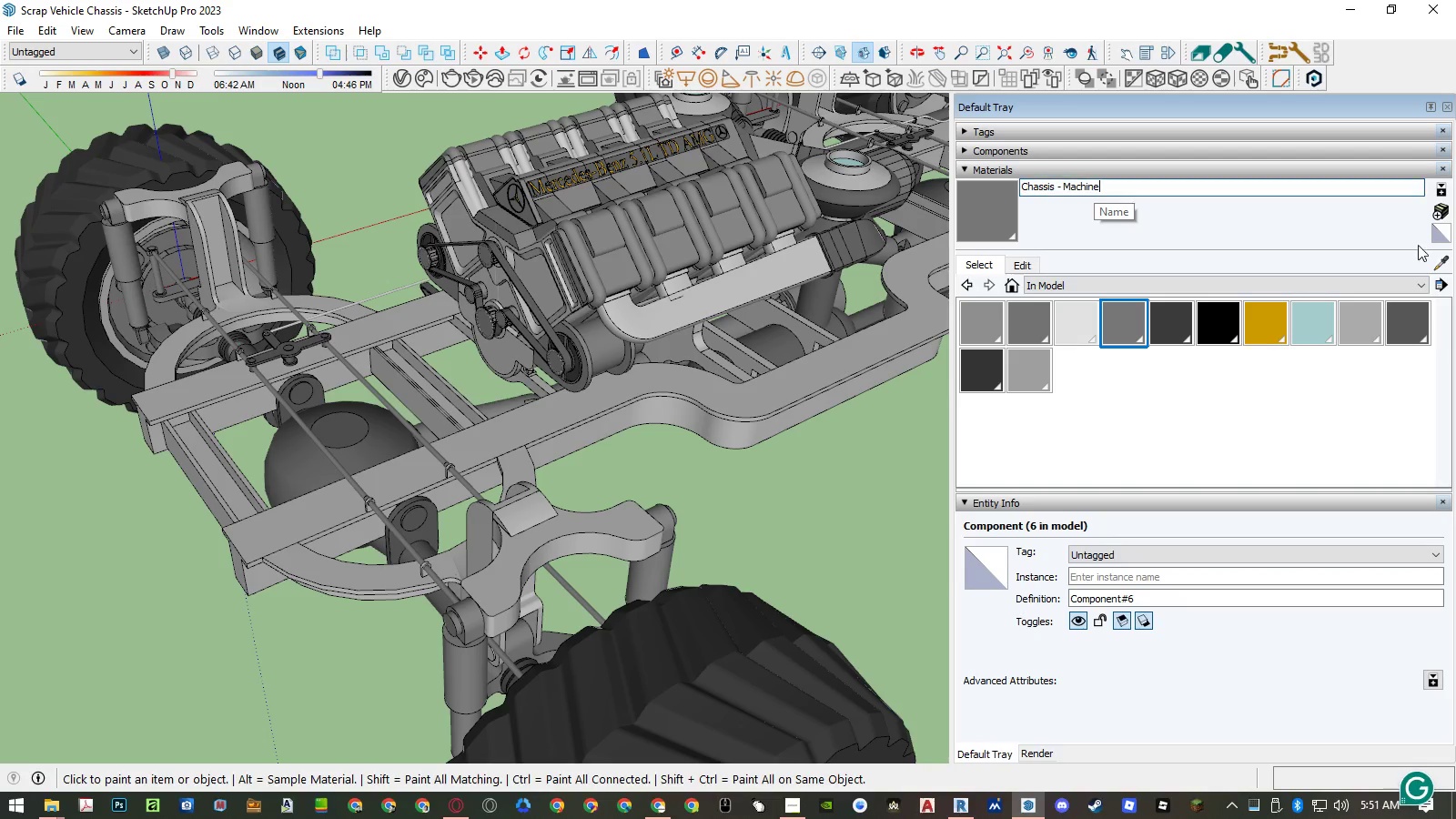 
left_click([1438, 260])
 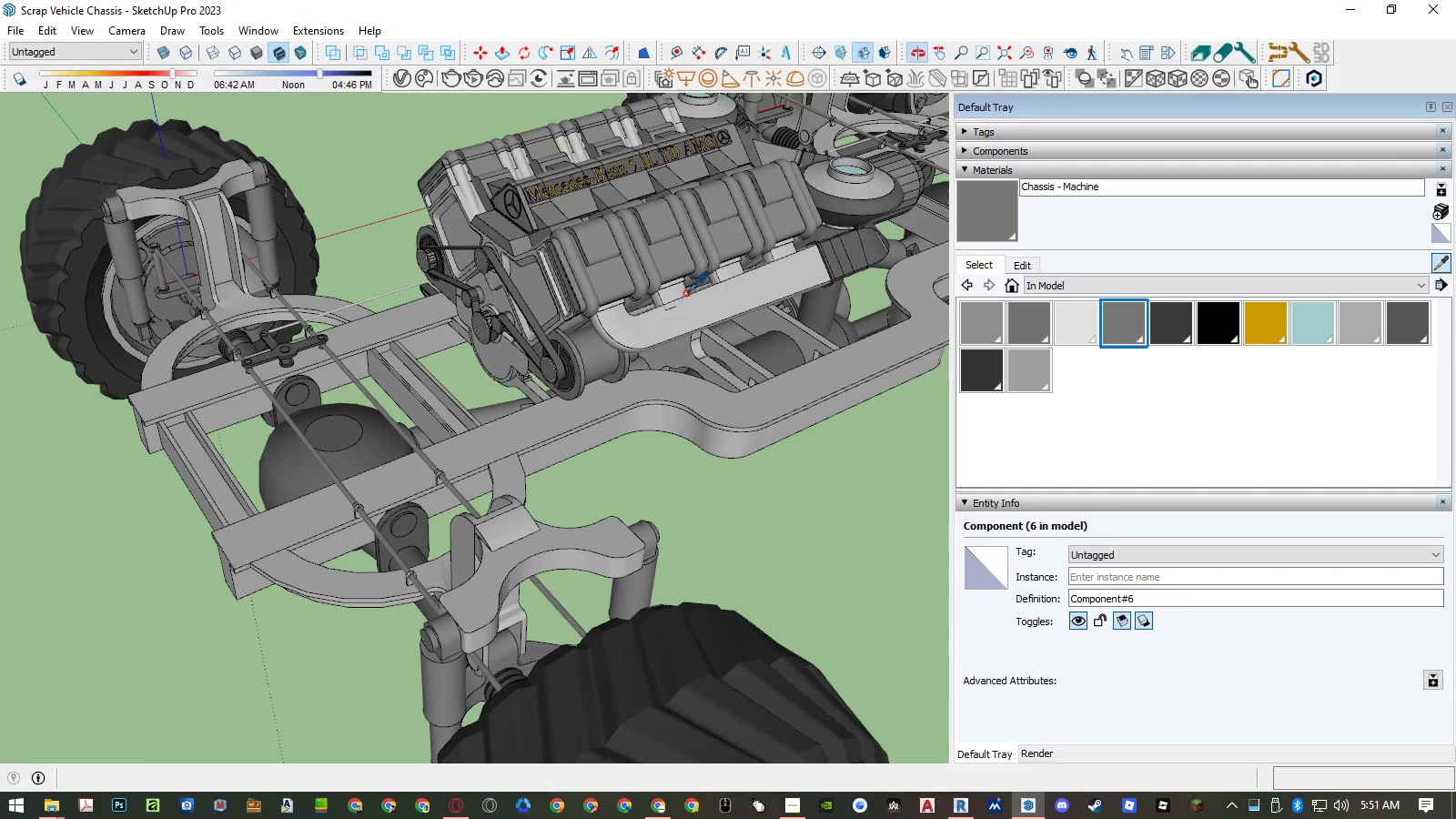 
scroll: coordinate [544, 228], scroll_direction: up, amount: 42.0
 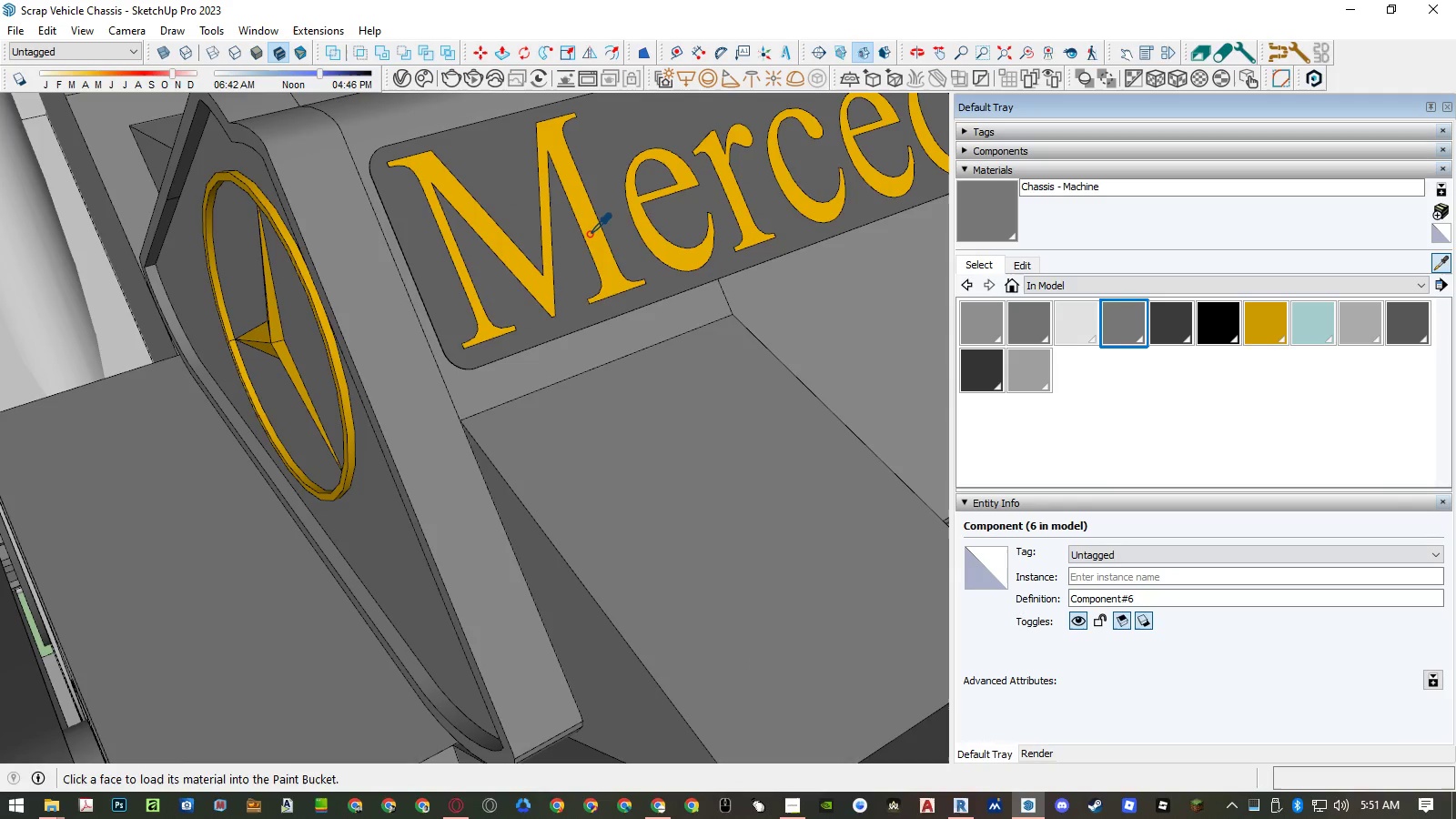 
left_click([592, 234])
 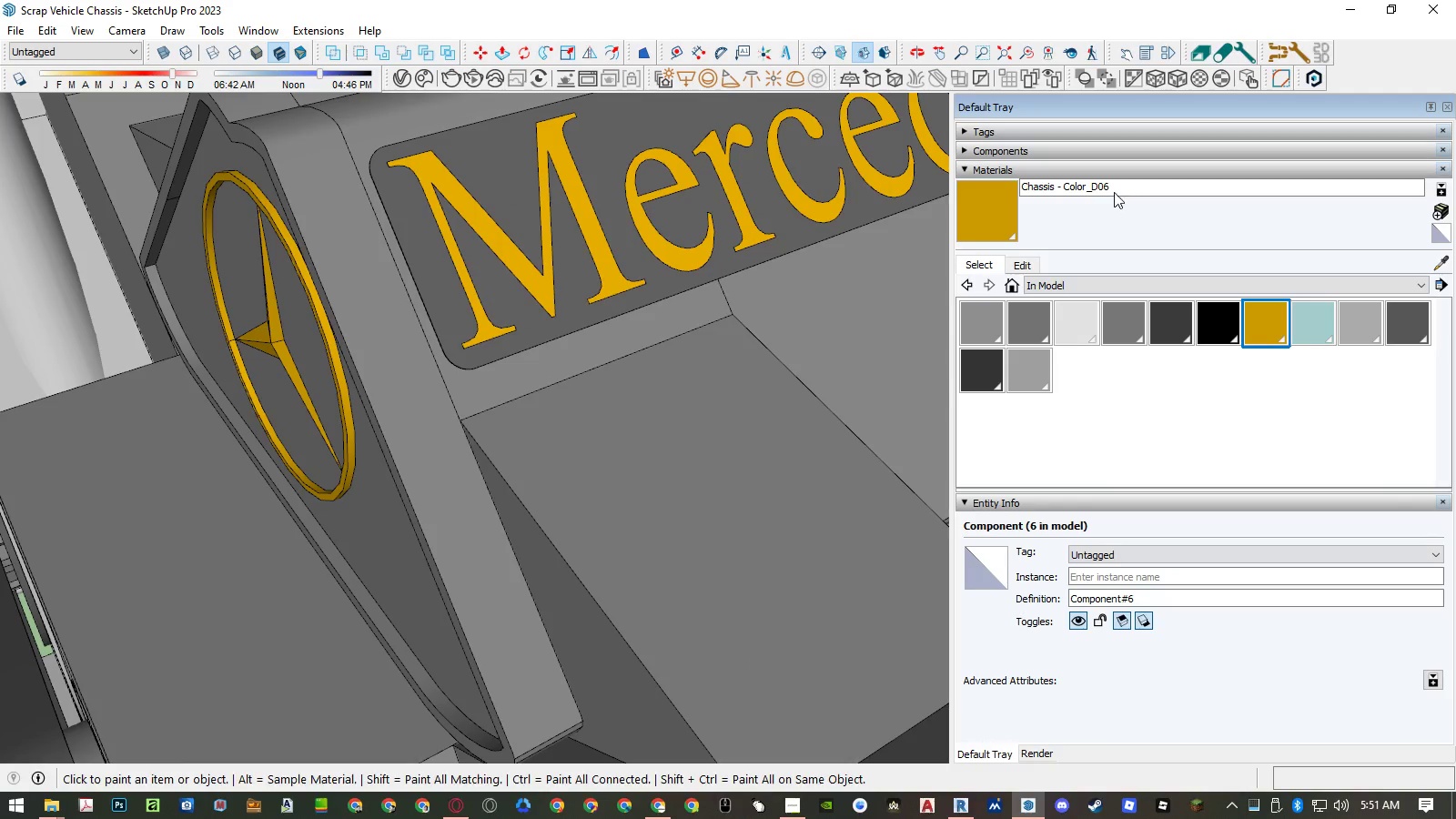 
double_click([1102, 183])
 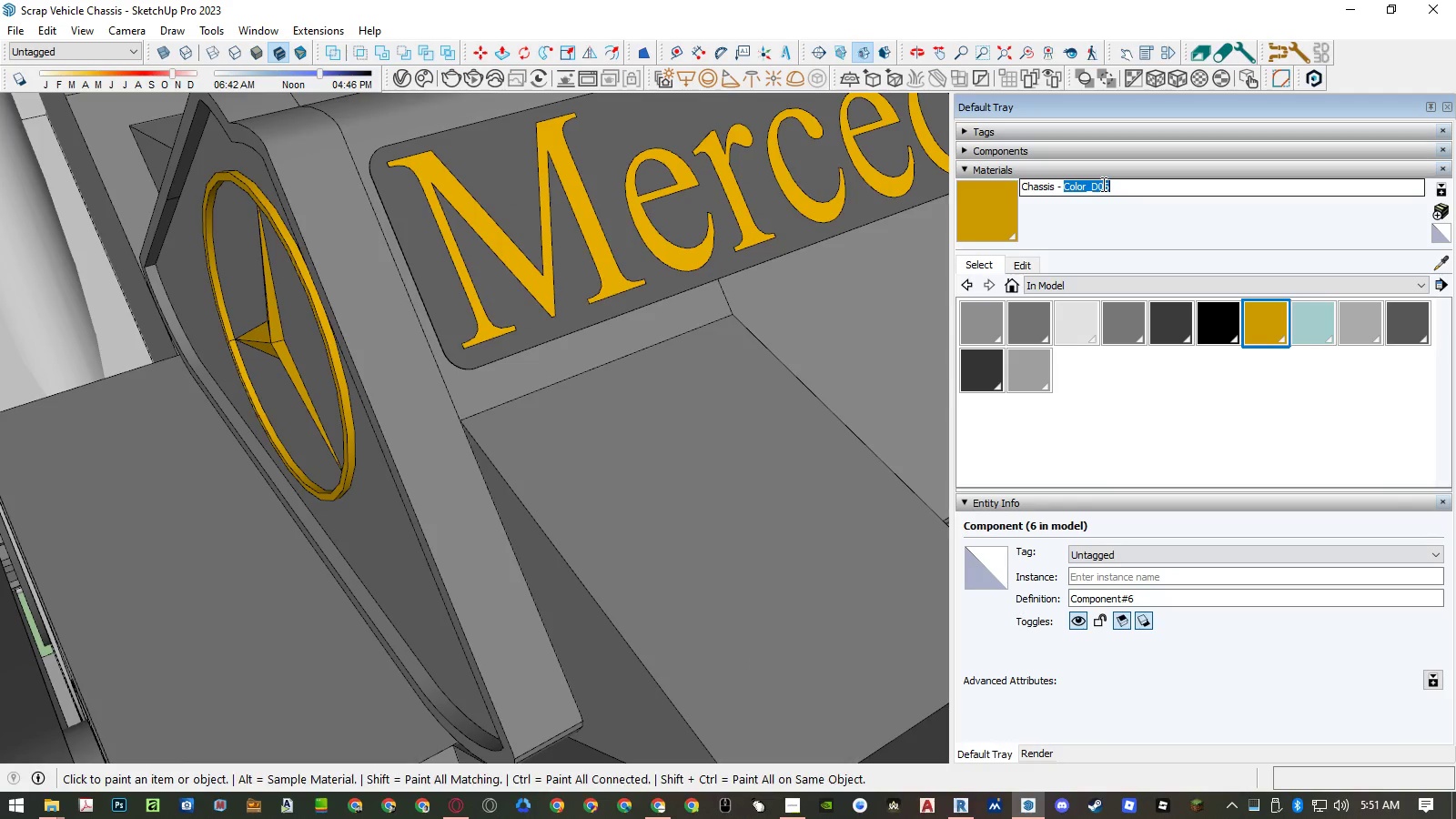 
type(Logo)
 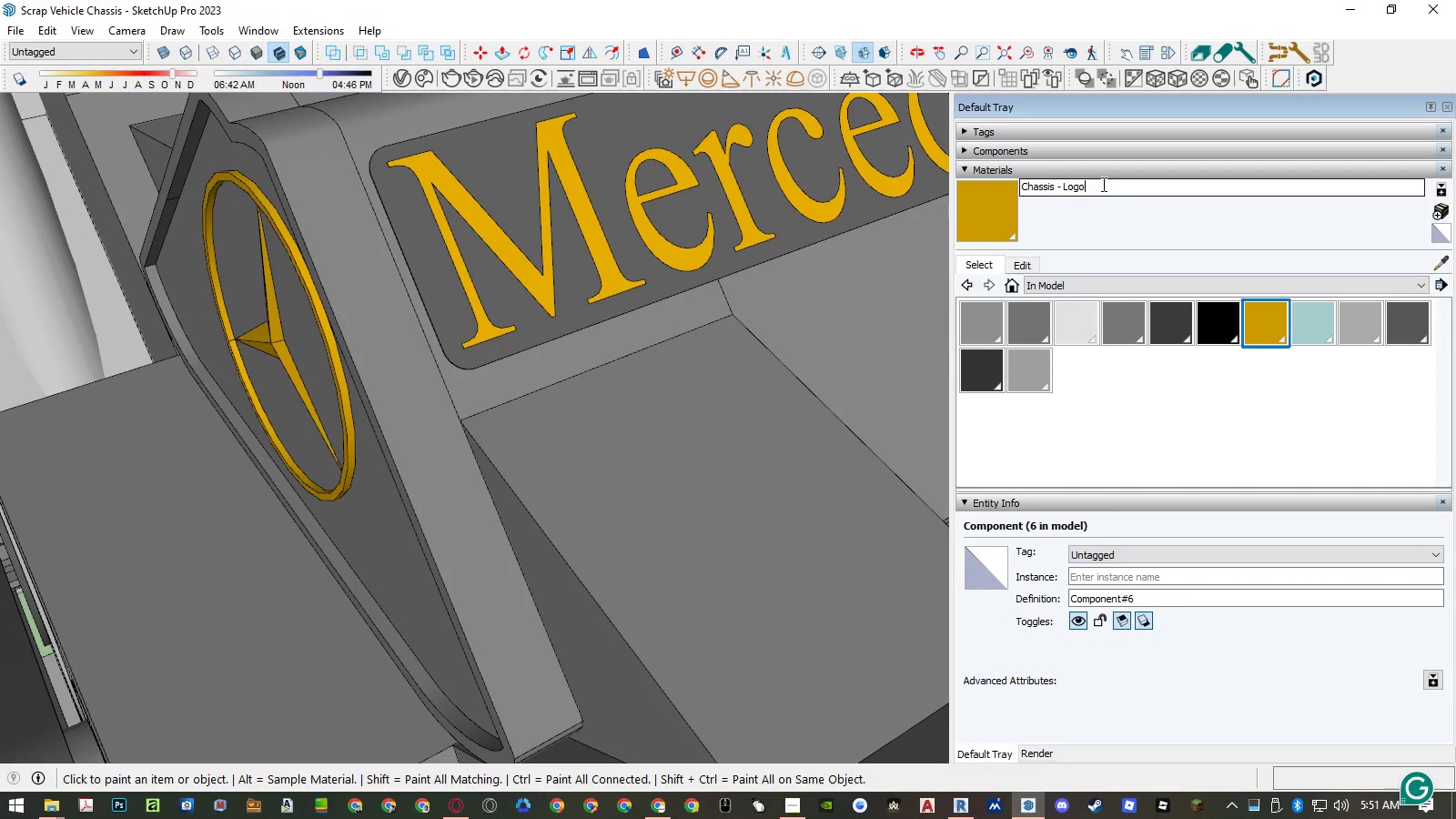 
key(Enter)
 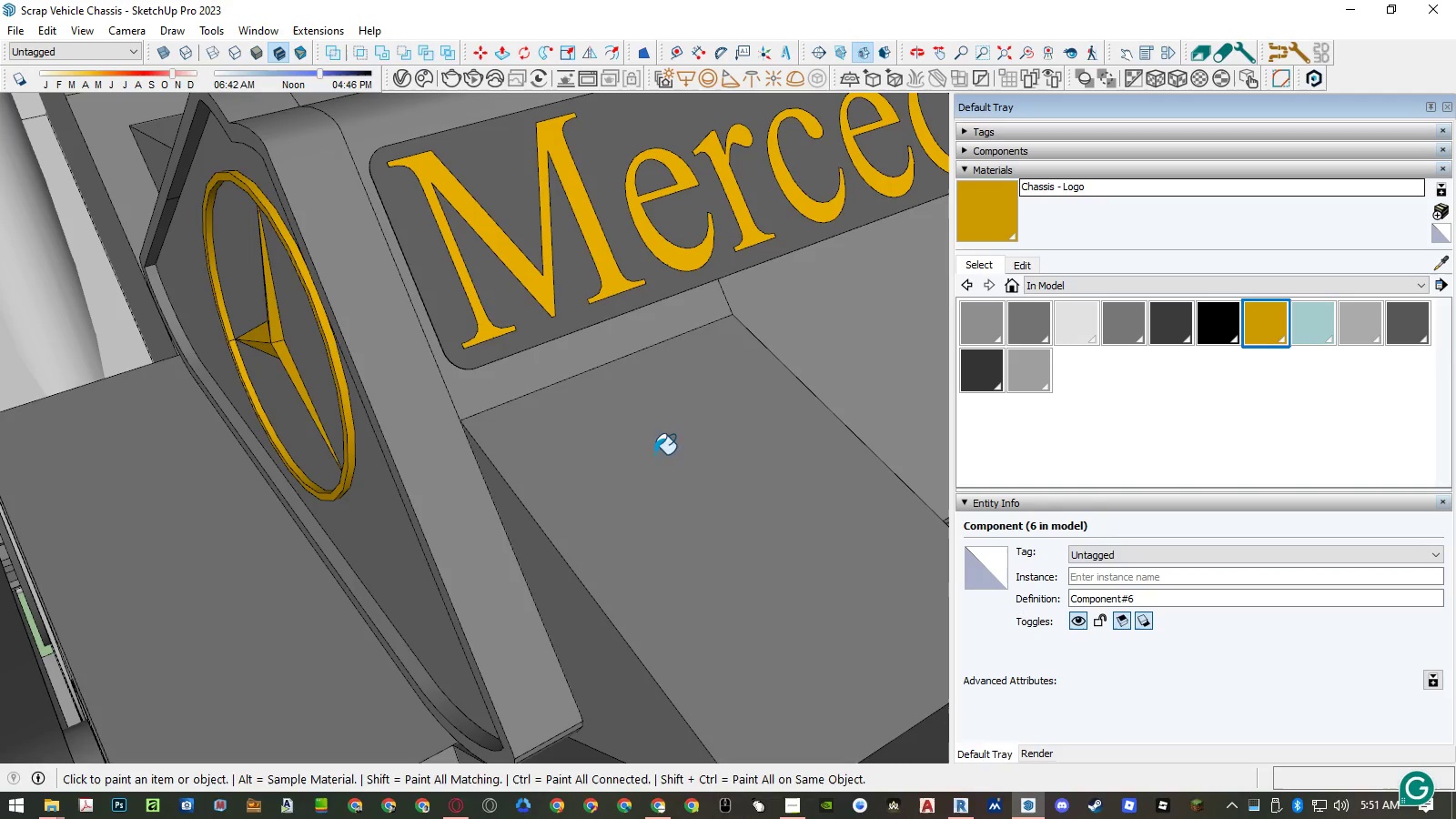 
key(Space)
 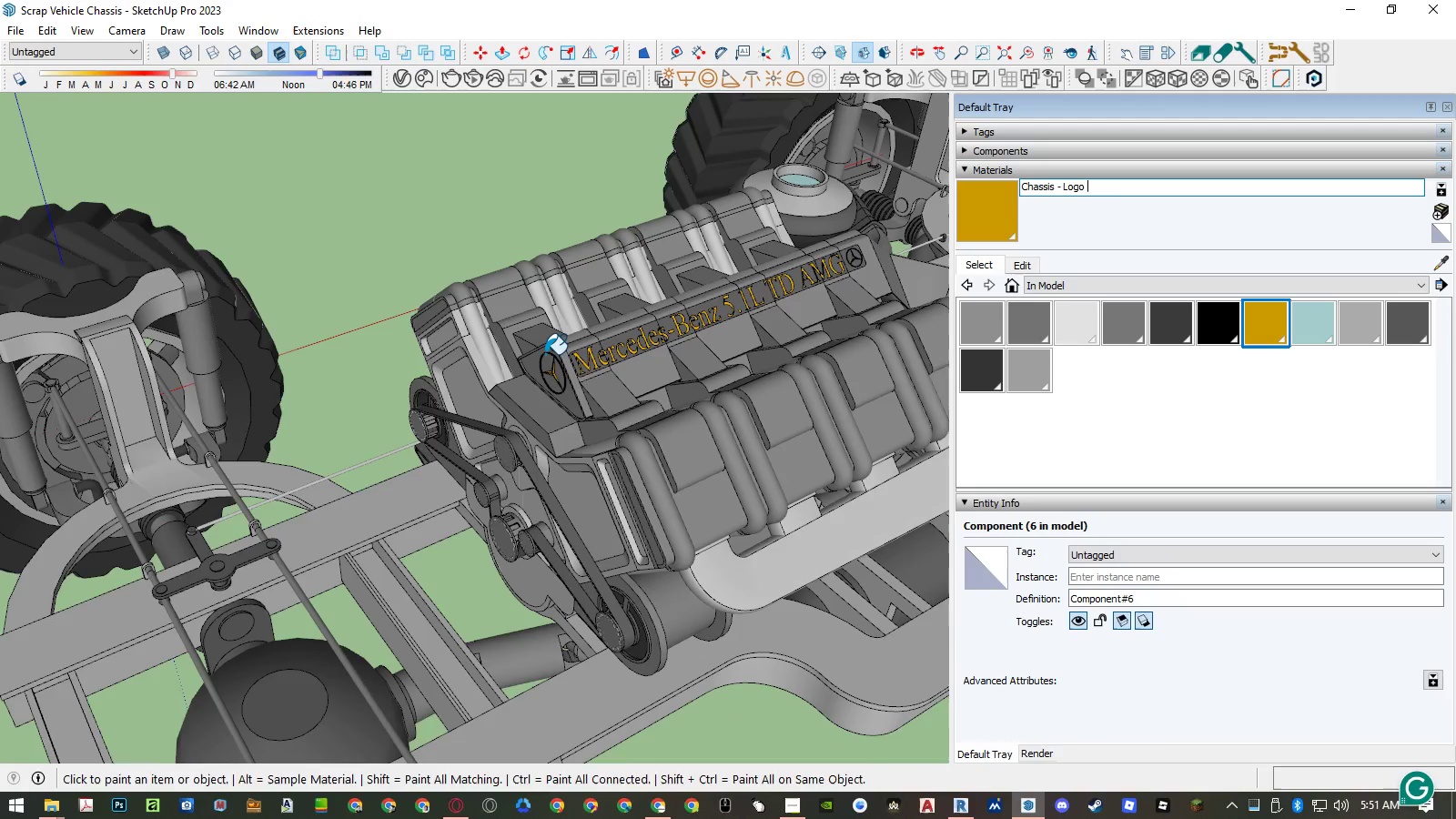 
scroll: coordinate [524, 384], scroll_direction: down, amount: 58.0
 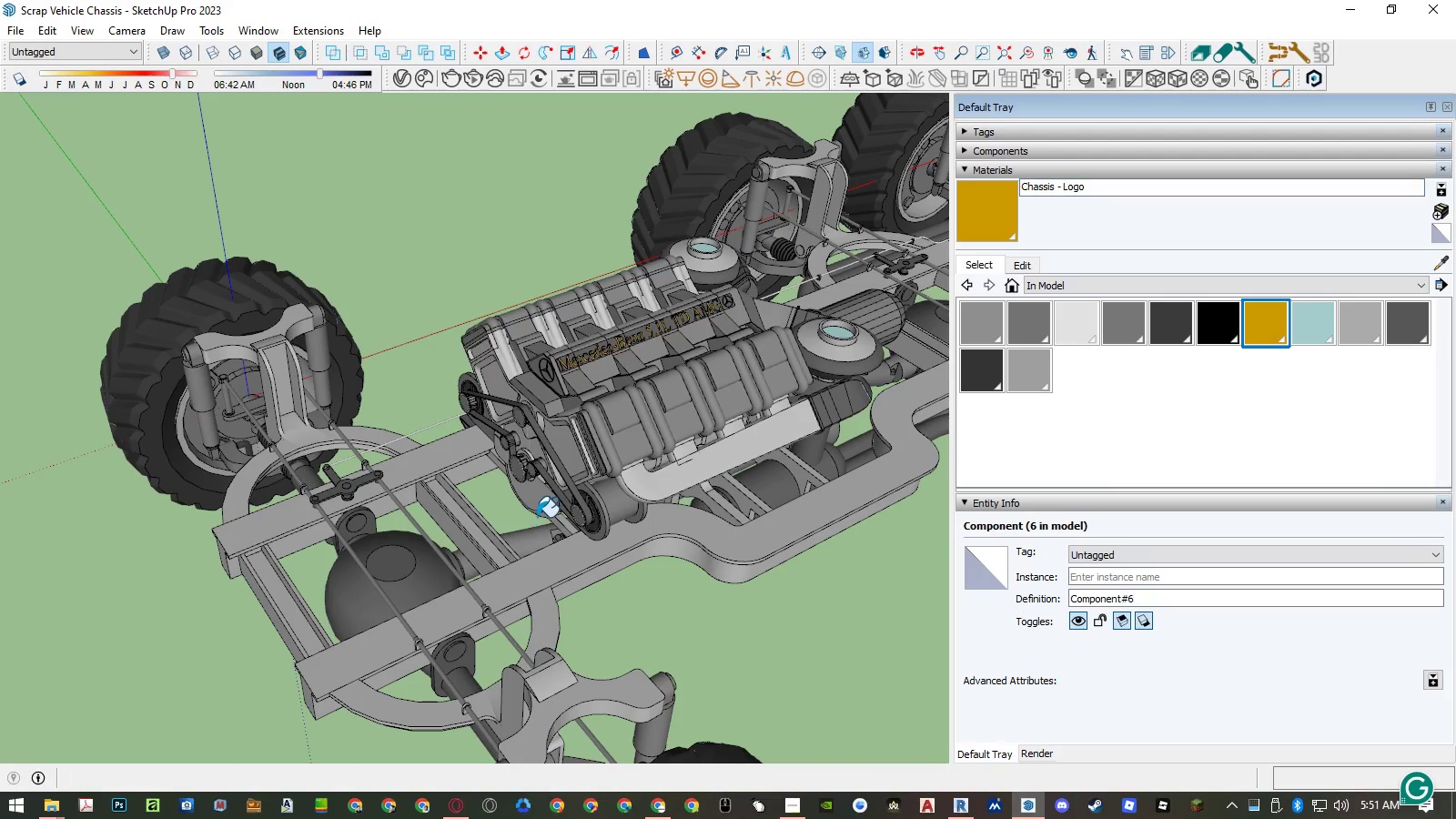 
scroll: coordinate [726, 429], scroll_direction: none, amount: 0.0
 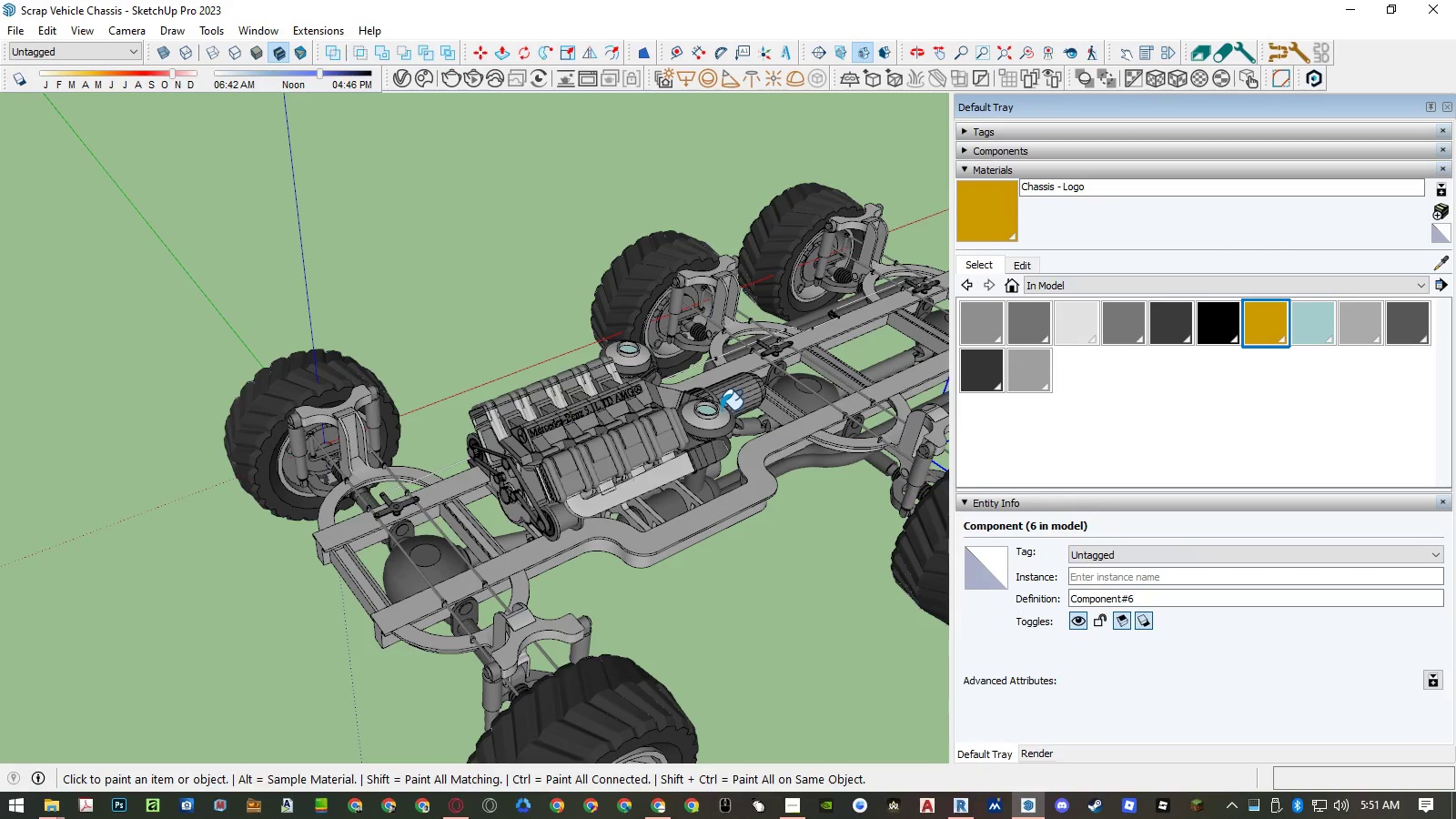 
scroll: coordinate [714, 406], scroll_direction: up, amount: 14.0
 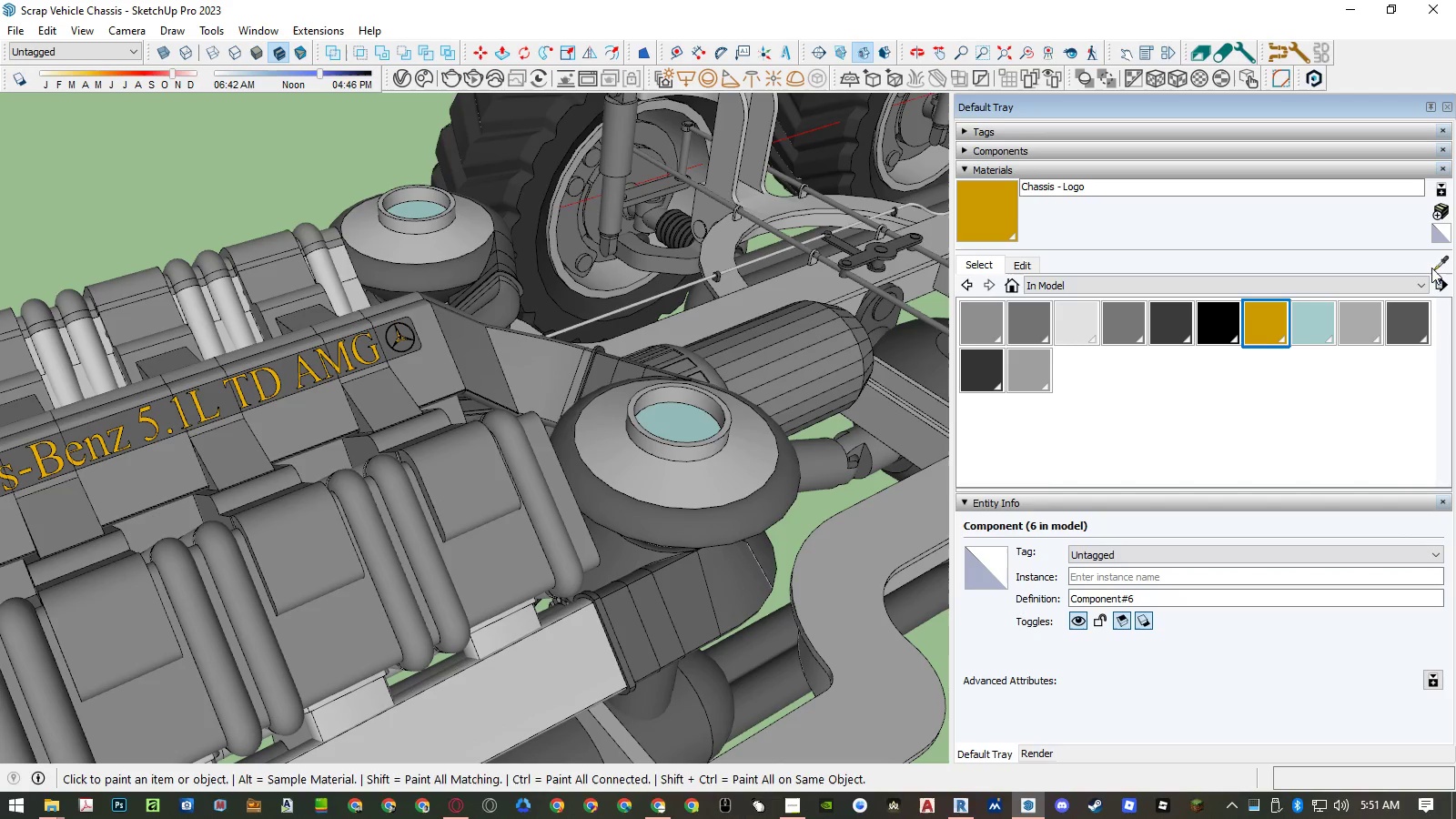 
left_click([1438, 260])
 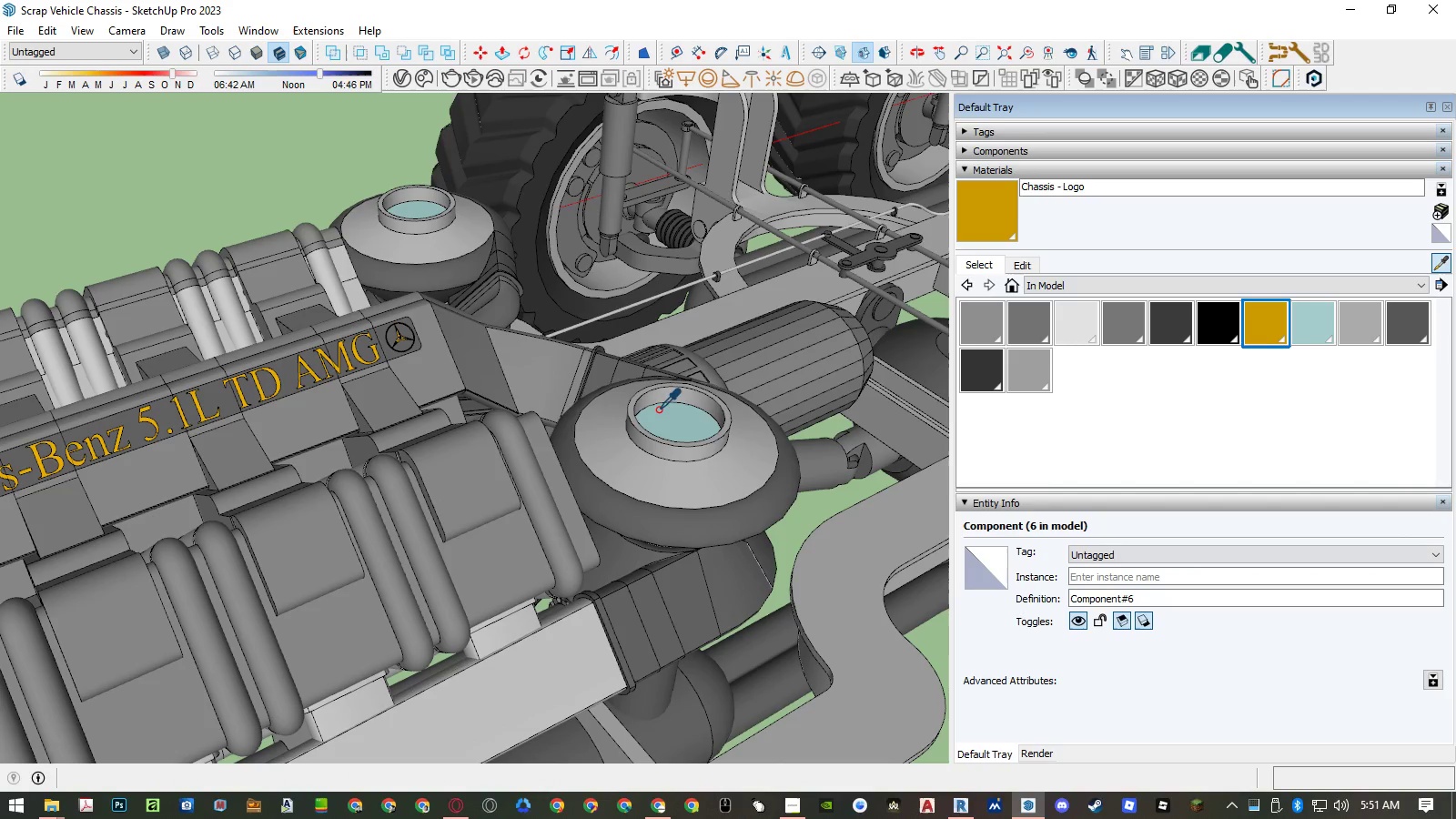 
left_click([664, 422])
 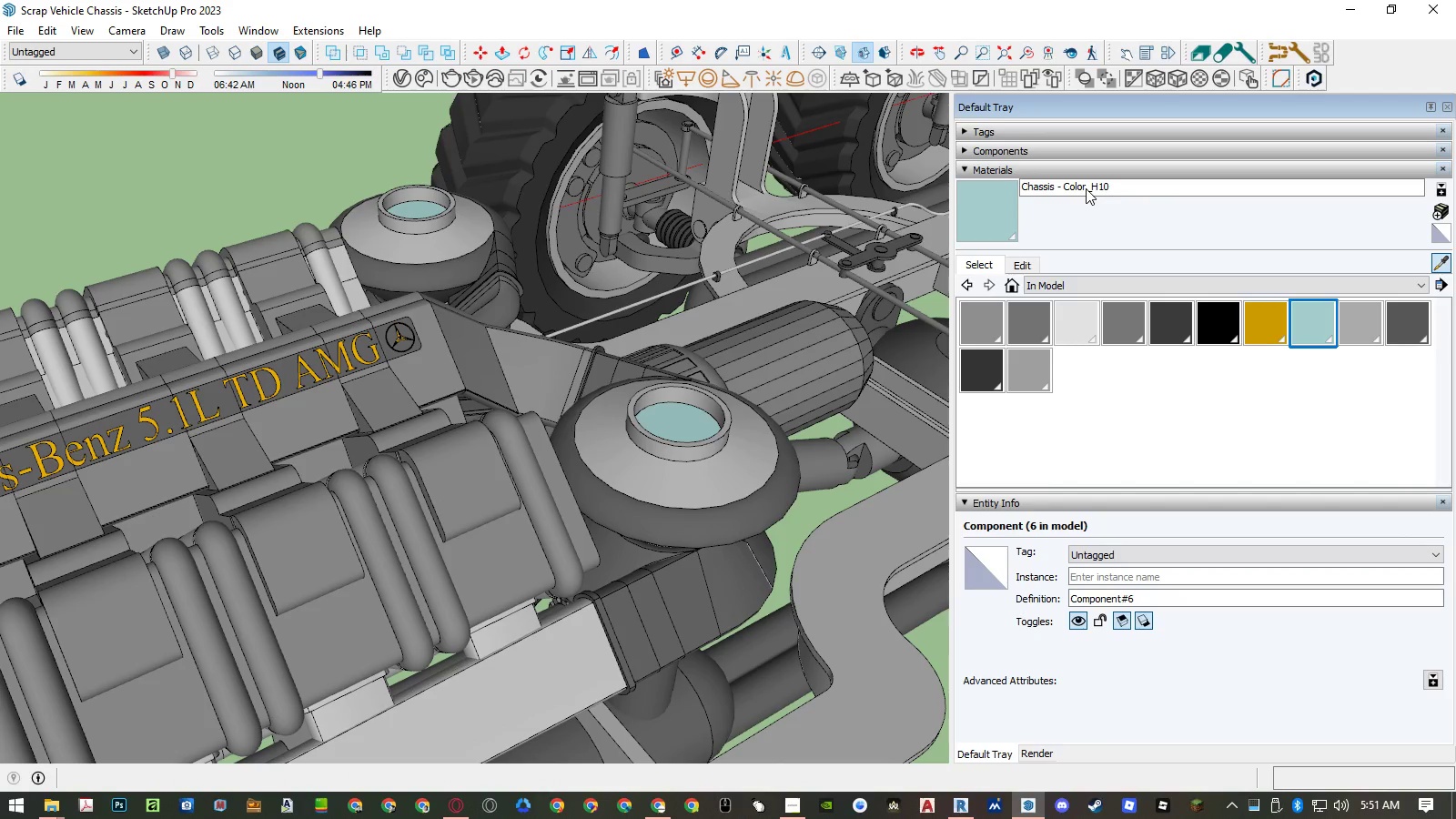 
double_click([1086, 188])
 